 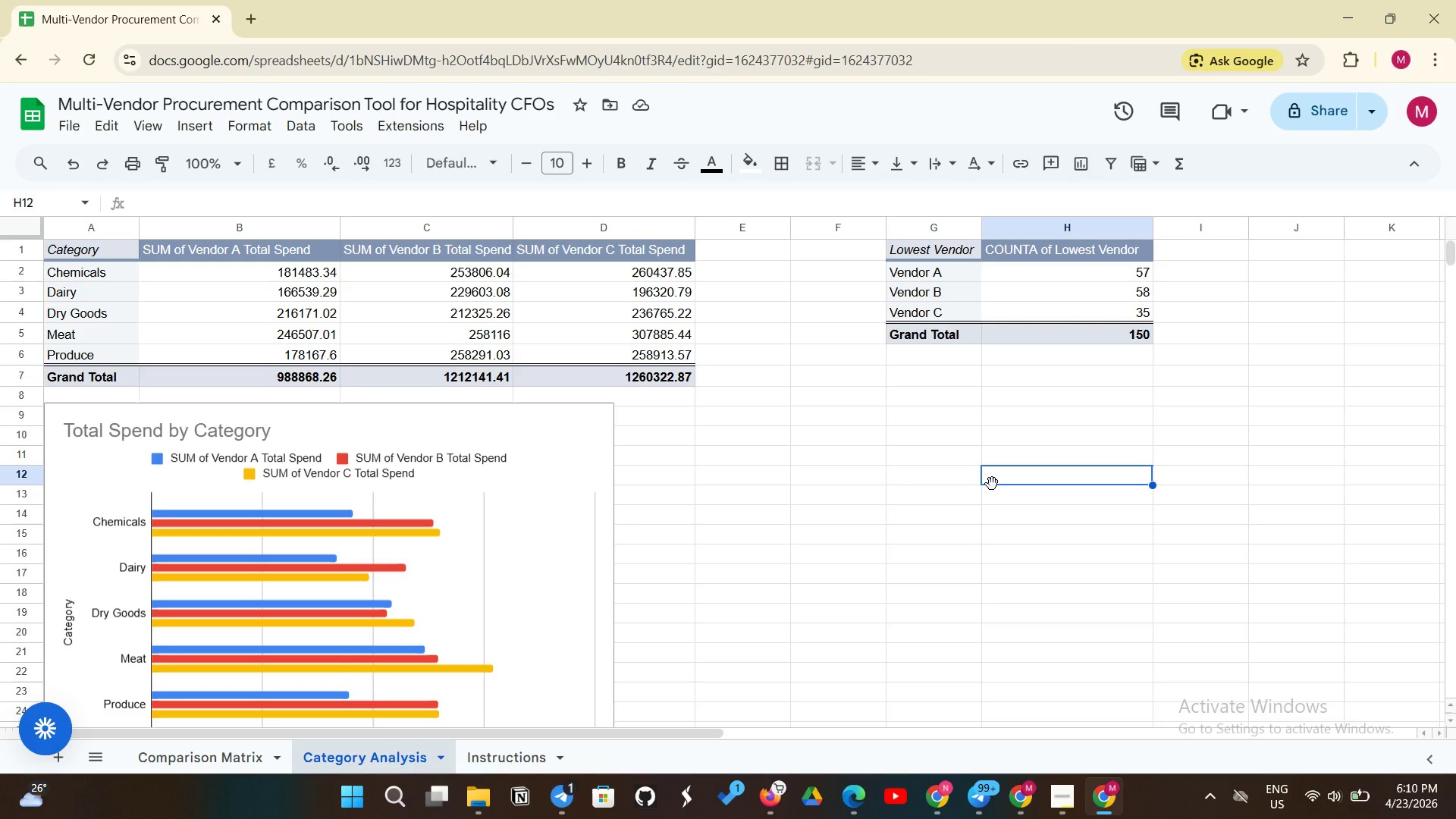 
left_click_drag(start_coordinate=[957, 260], to_coordinate=[1088, 327])
 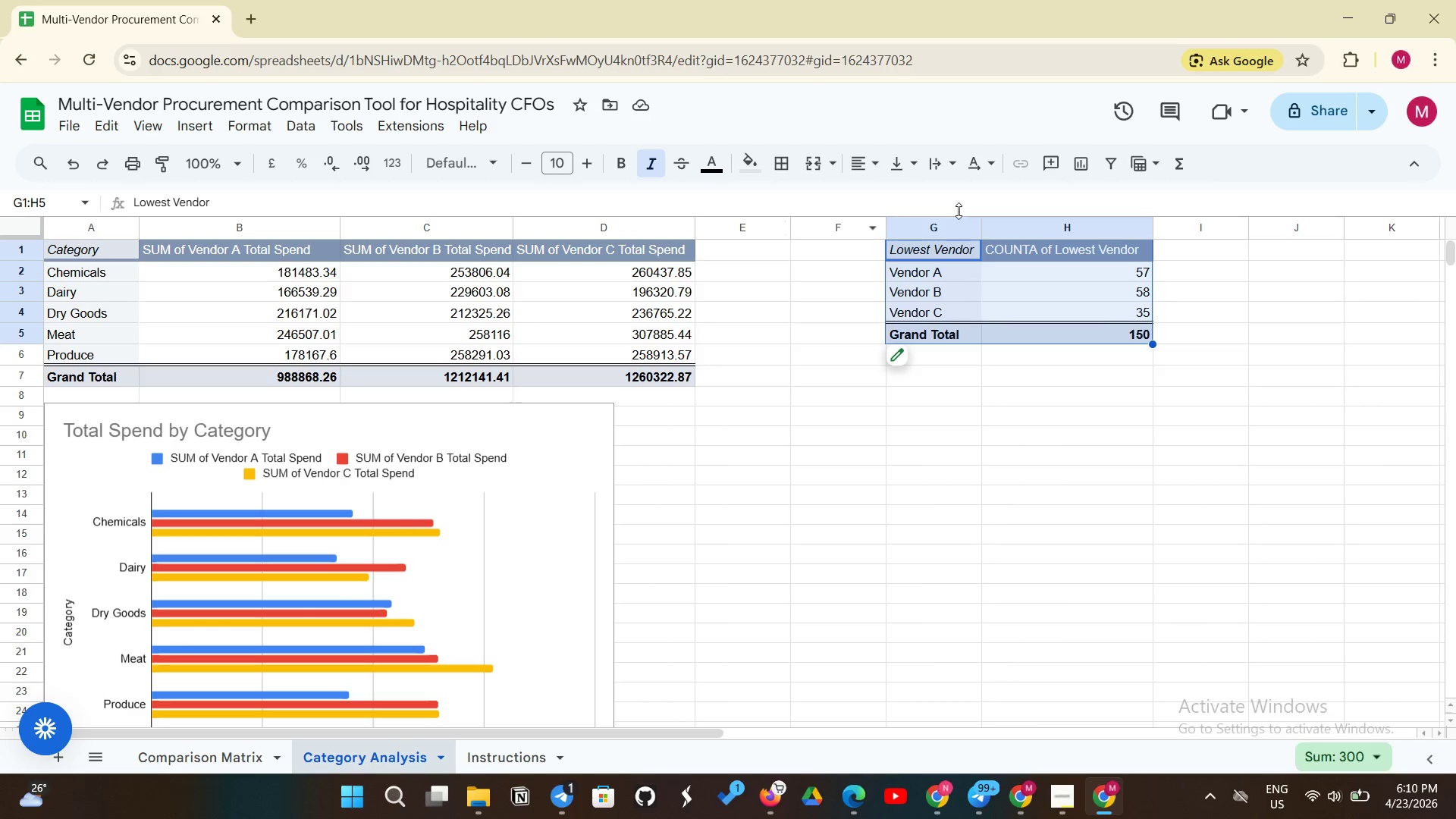 
wait(7.23)
 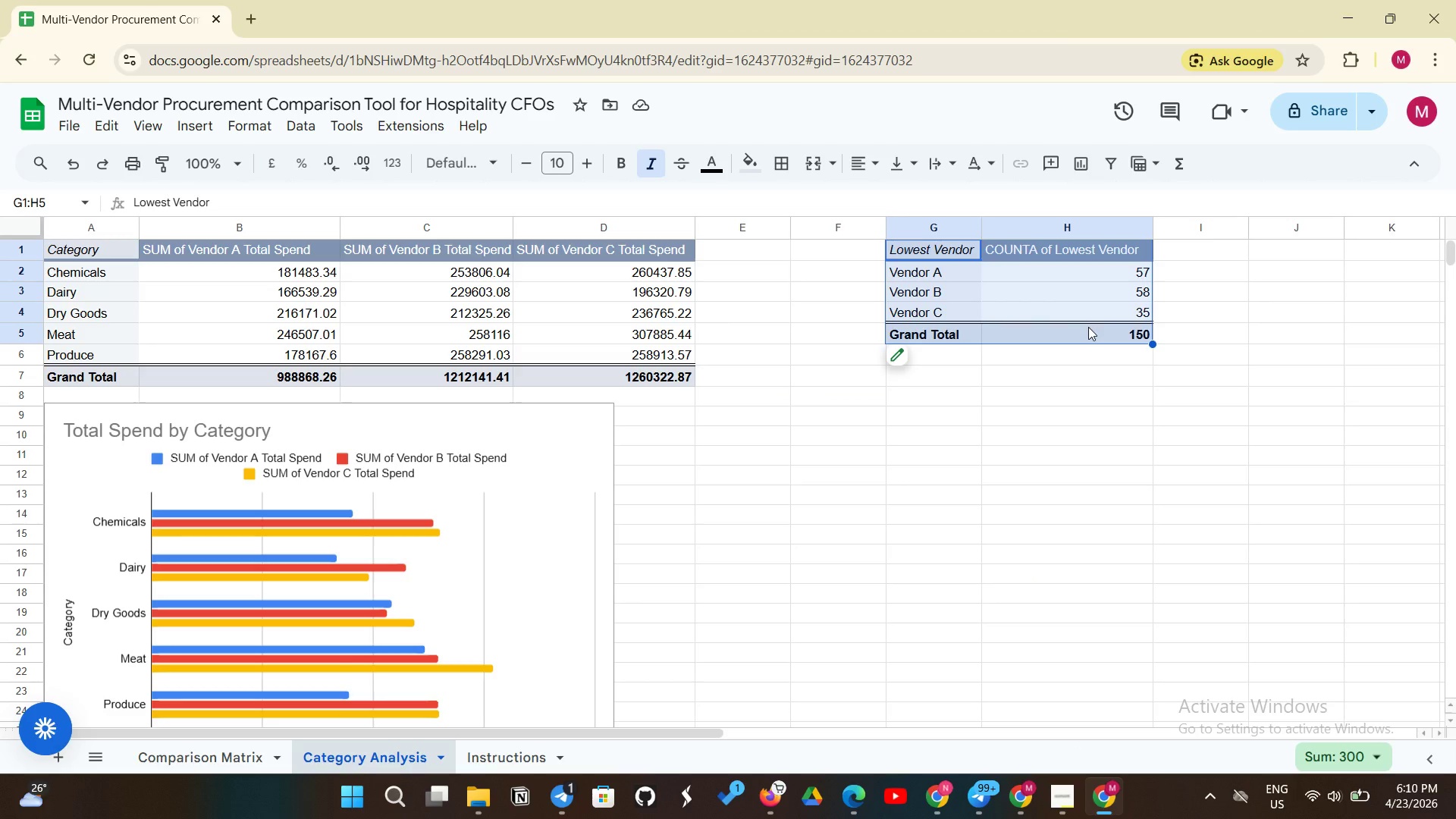 
left_click([1088, 171])
 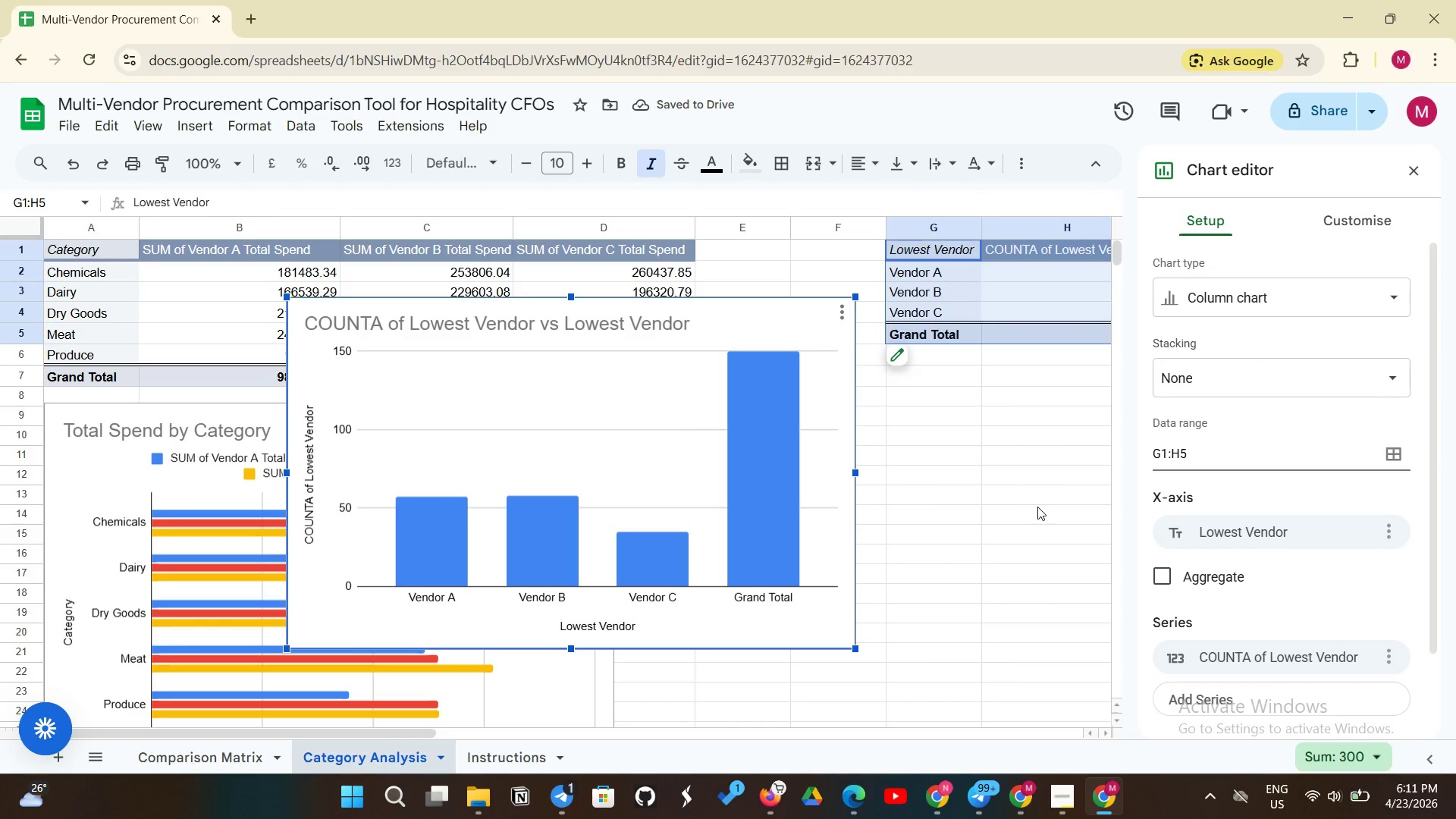 
wait(5.88)
 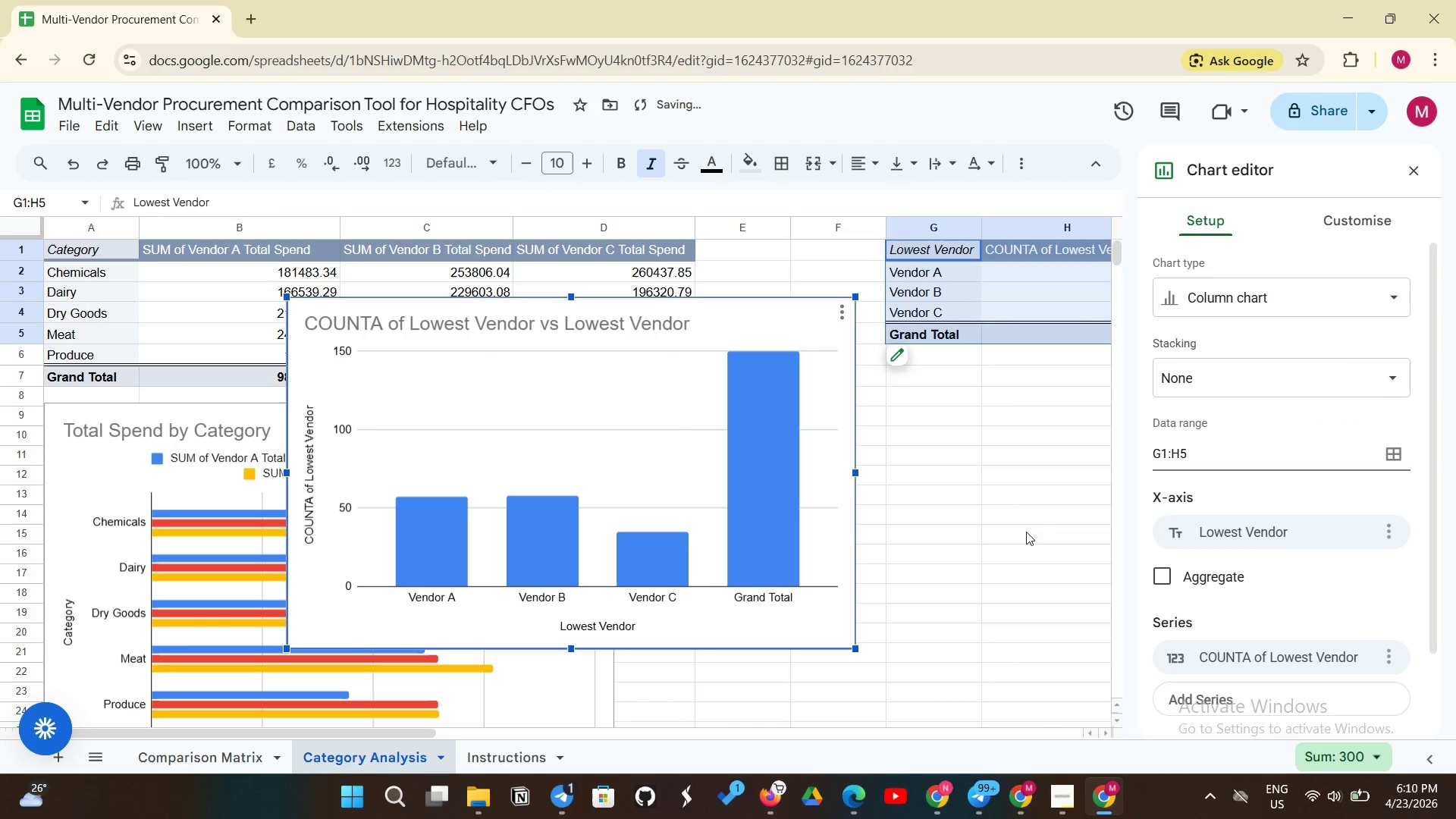 
left_click([1397, 316])
 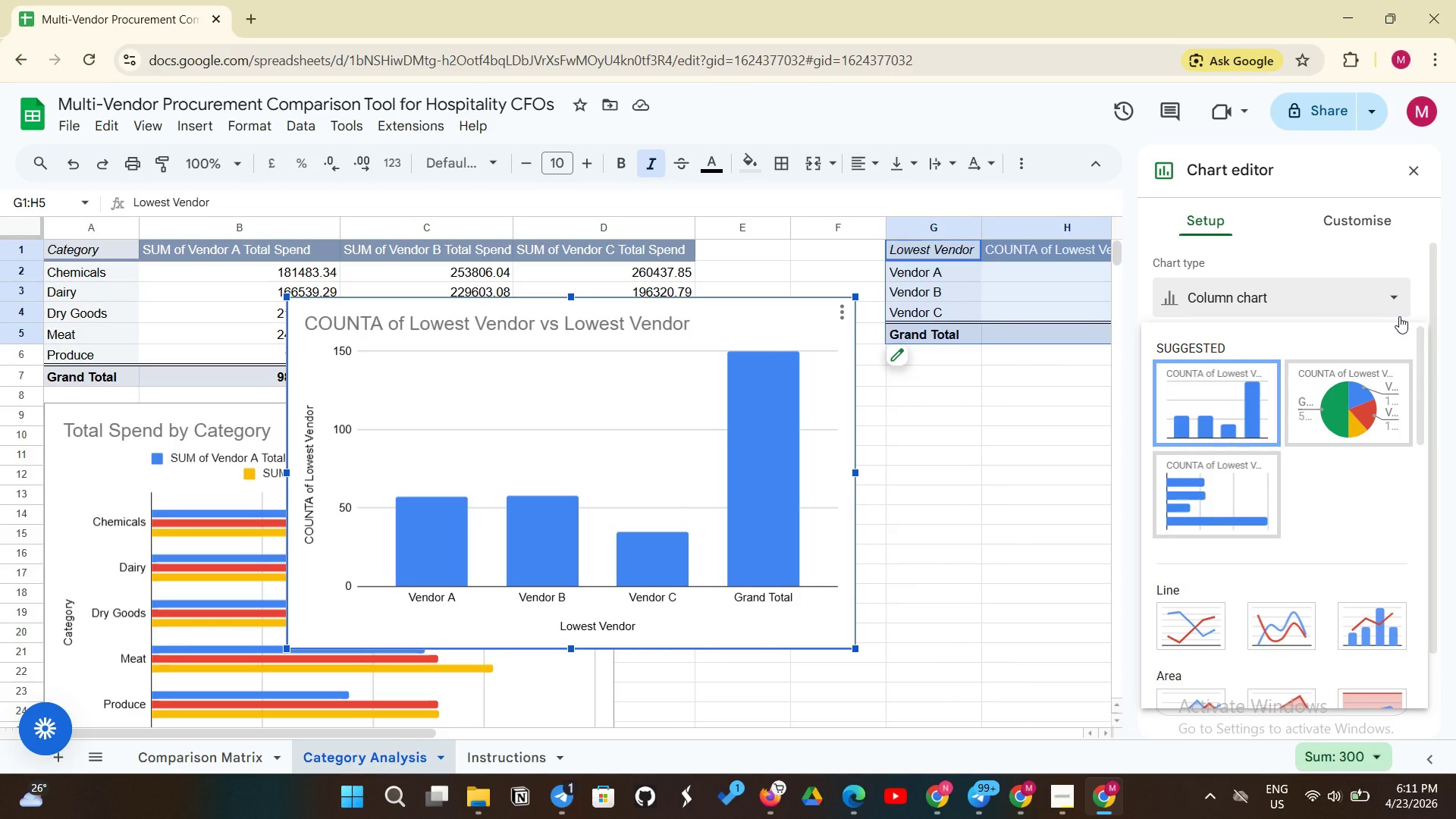 
scroll: coordinate [1379, 551], scroll_direction: down, amount: 6.0
 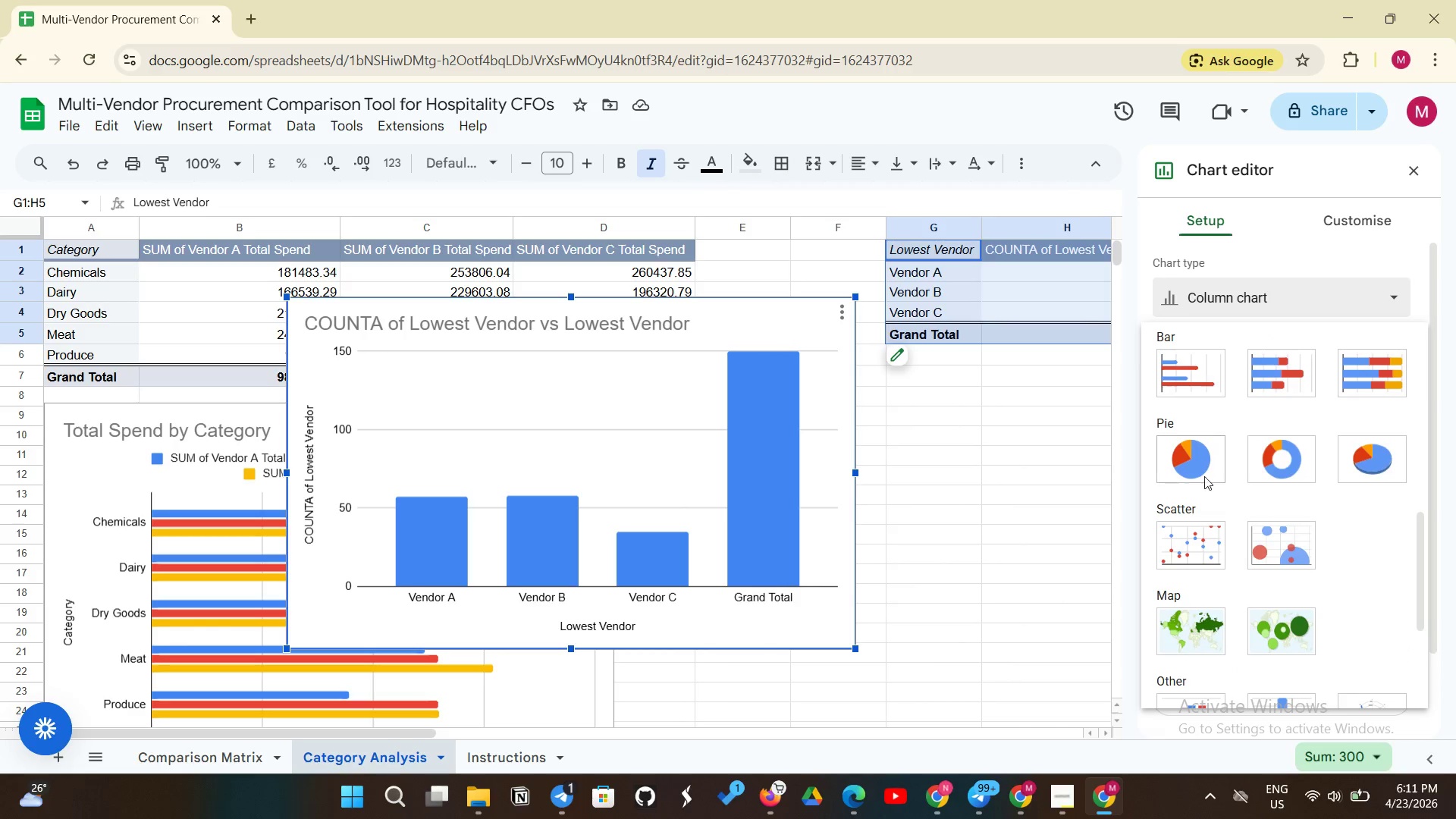 
left_click([1200, 471])
 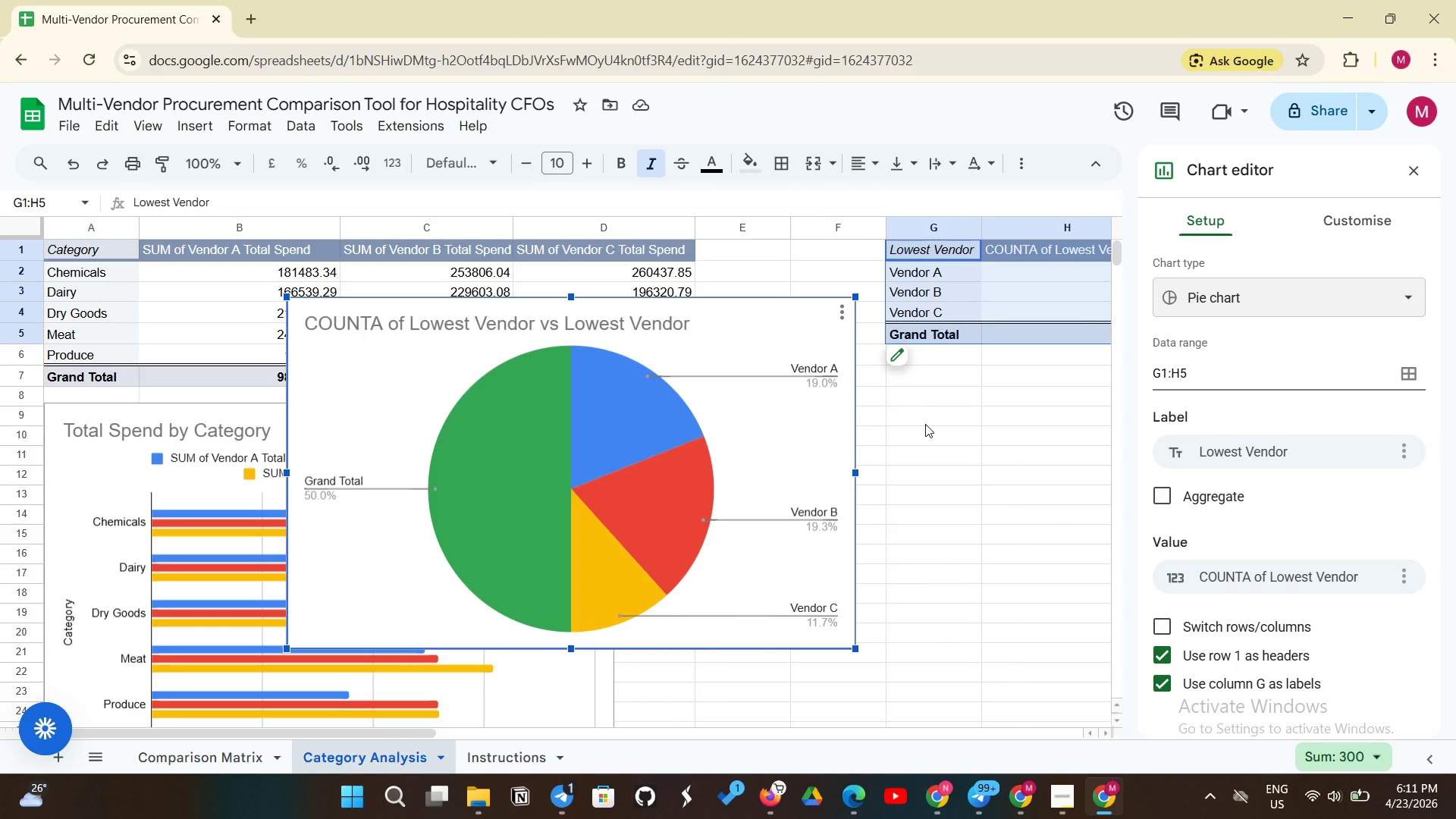 
wait(25.0)
 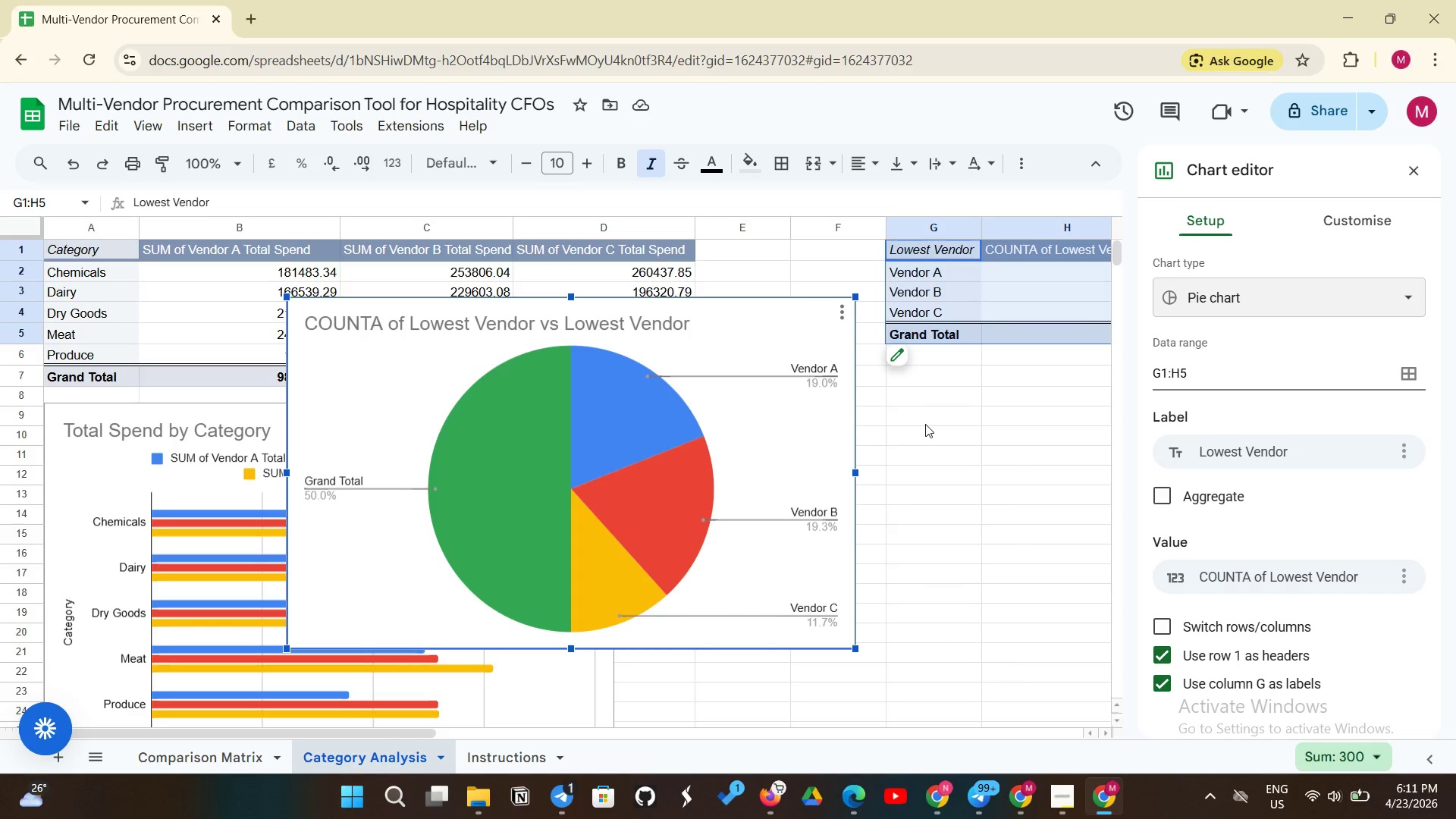 
left_click([1348, 224])
 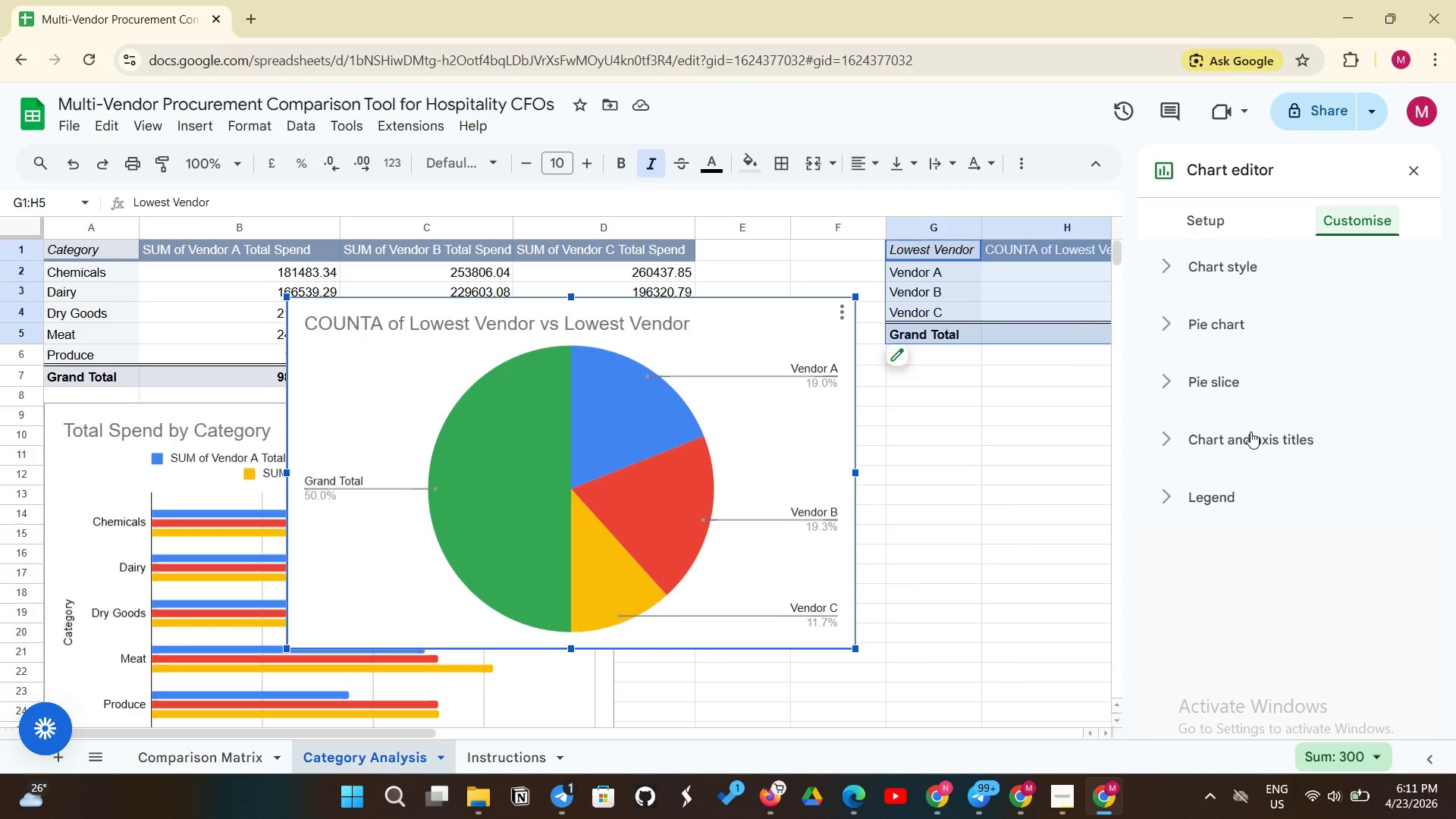 
left_click([1250, 431])
 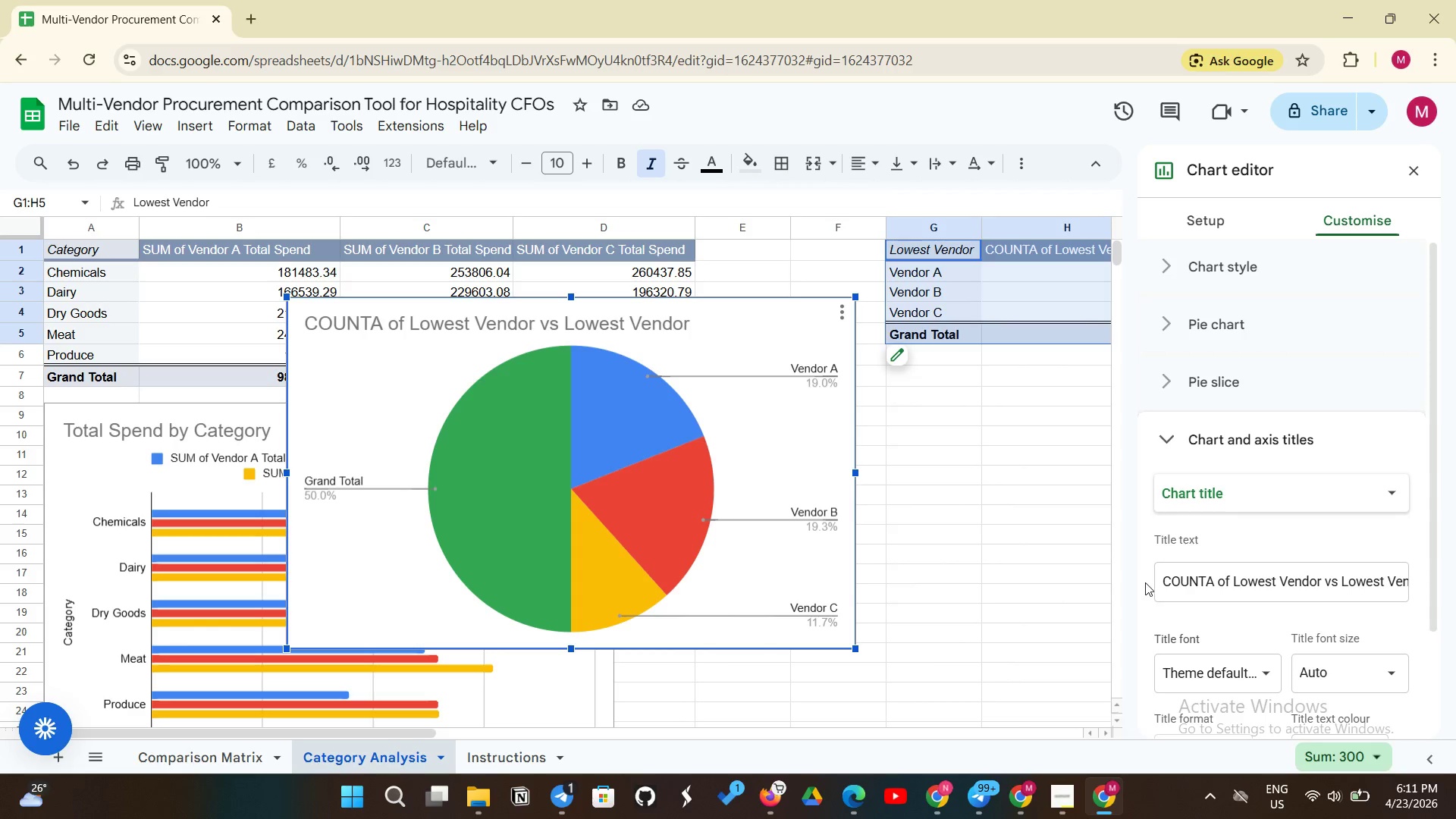 
left_click_drag(start_coordinate=[1163, 582], to_coordinate=[1455, 595])
 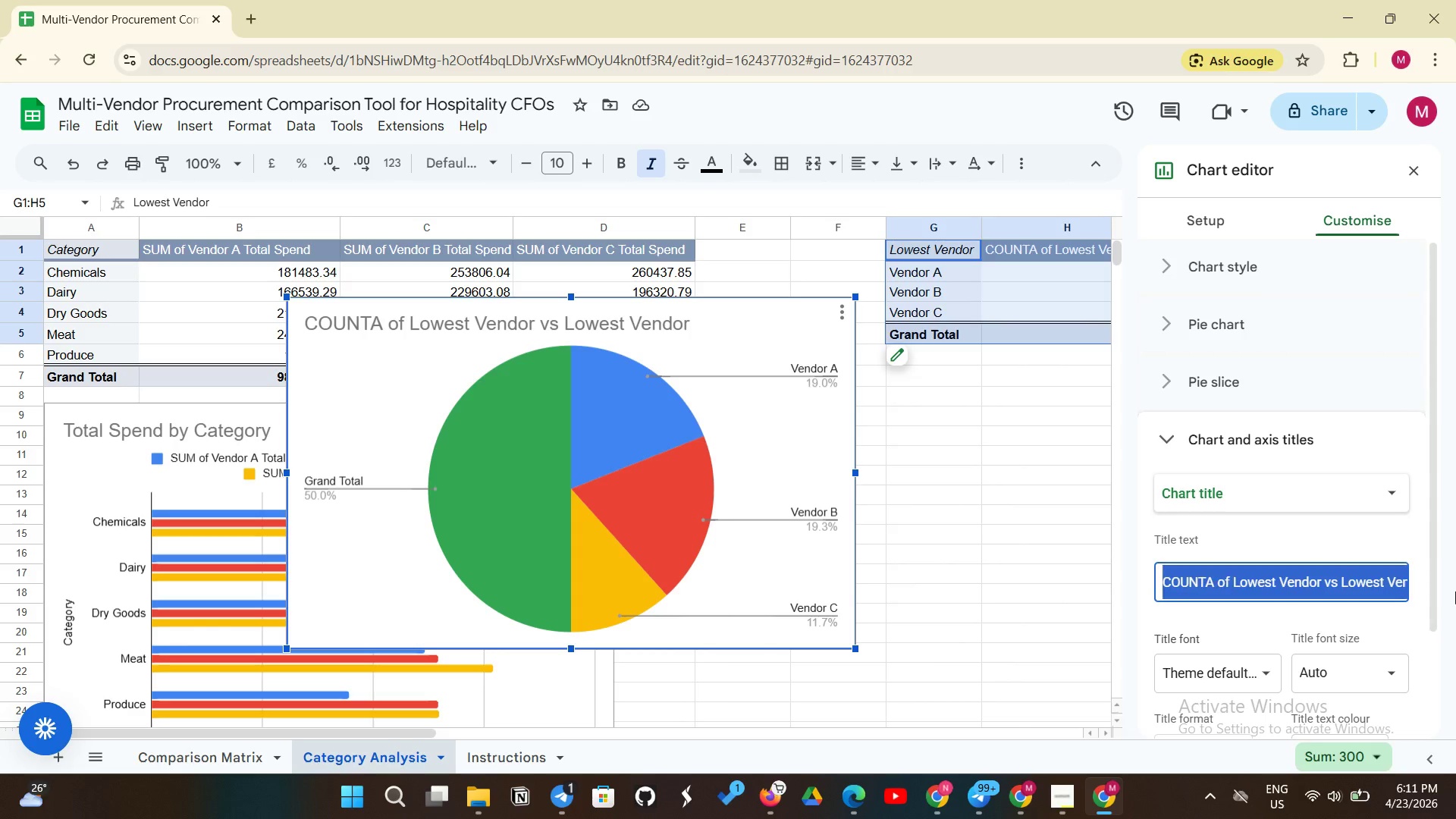 
key(Backspace)
type(Best Price )
 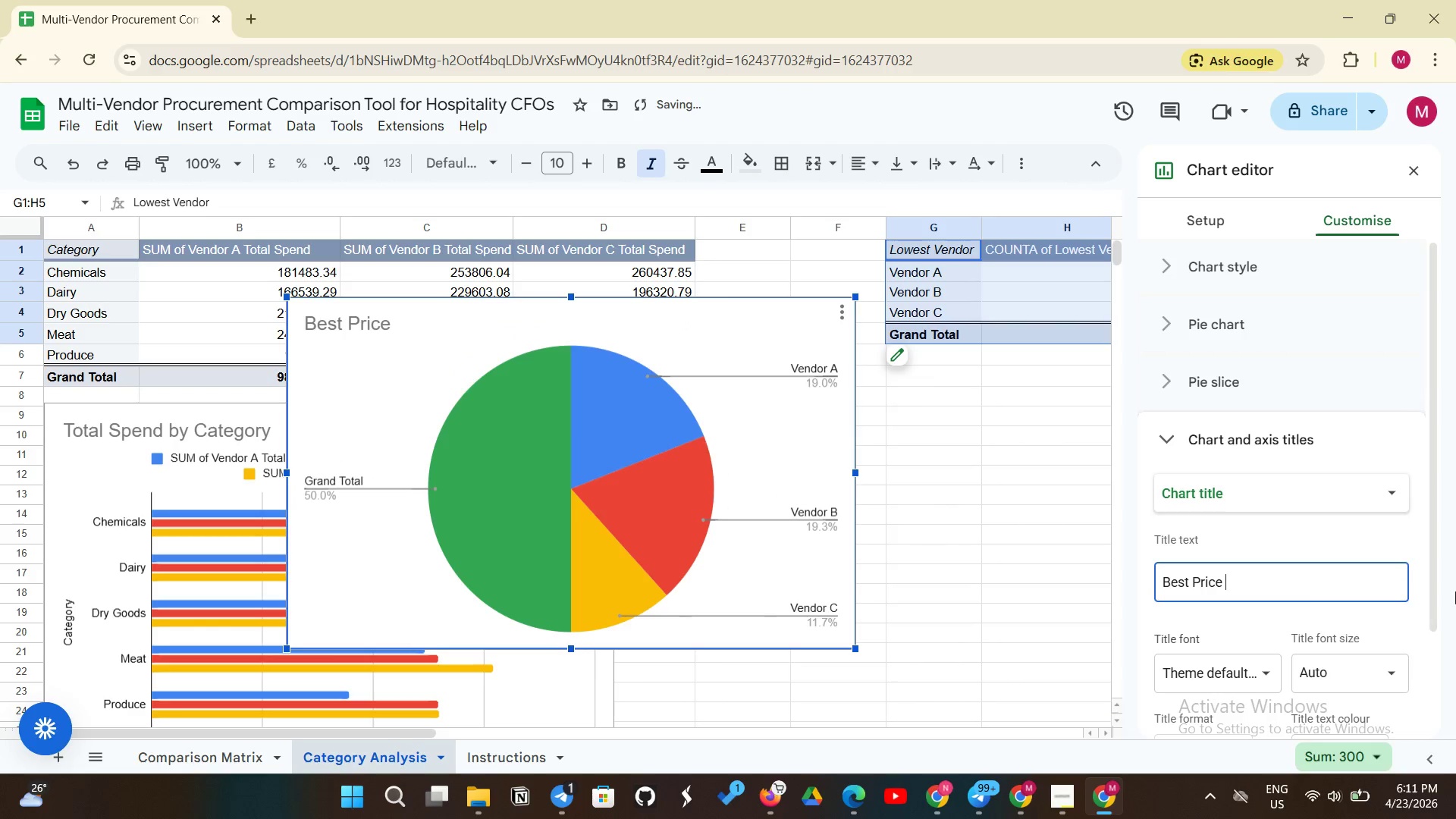 
type(wins )
key(Backspace)
key(Backspace)
key(Backspace)
key(Backspace)
key(Backspace)
type(wins )
key(Backspace)
key(Backspace)
key(Backspace)
key(Backspace)
type(WINS by Vendor)
 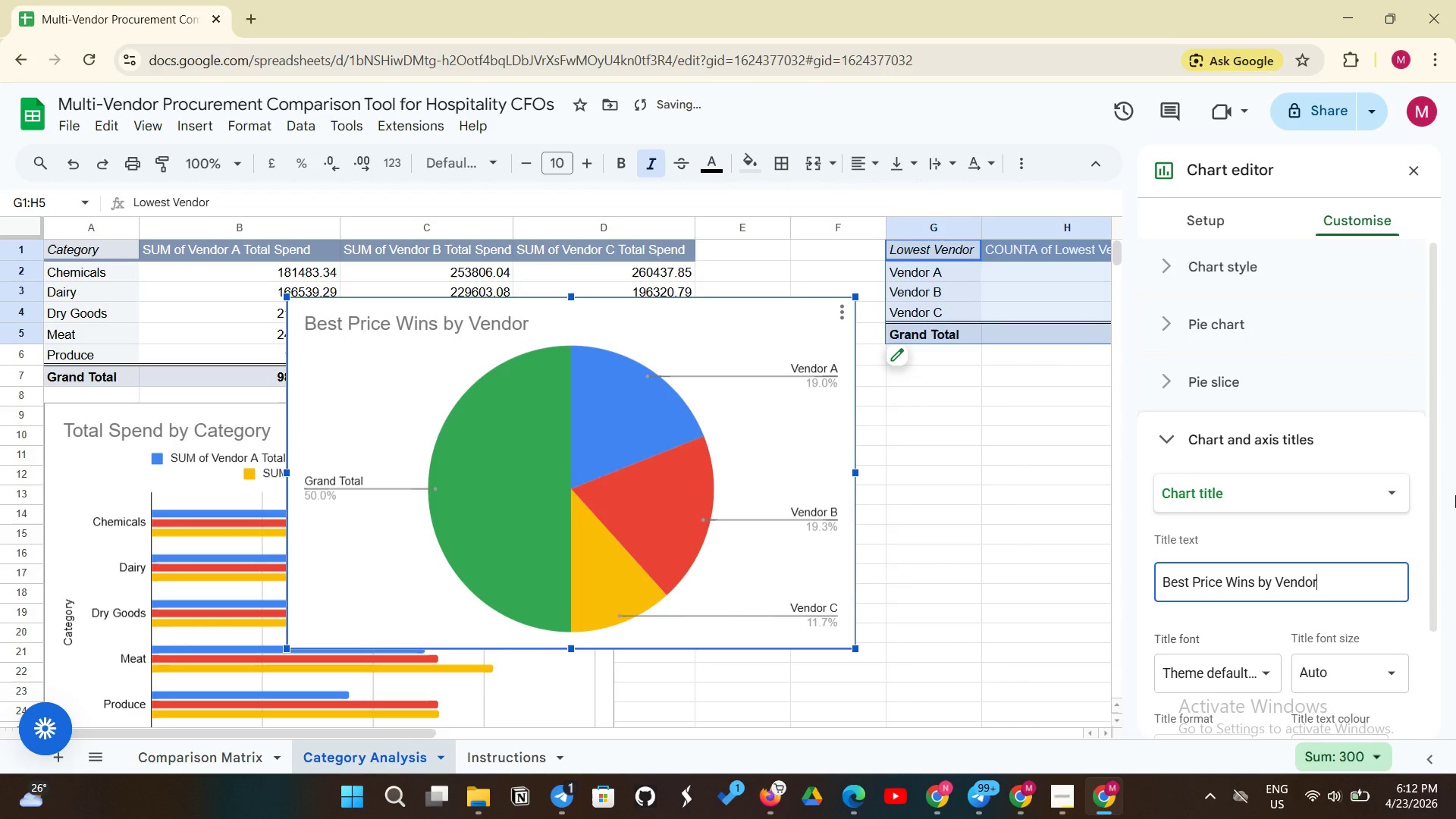 
scroll: coordinate [1379, 600], scroll_direction: down, amount: 7.0
 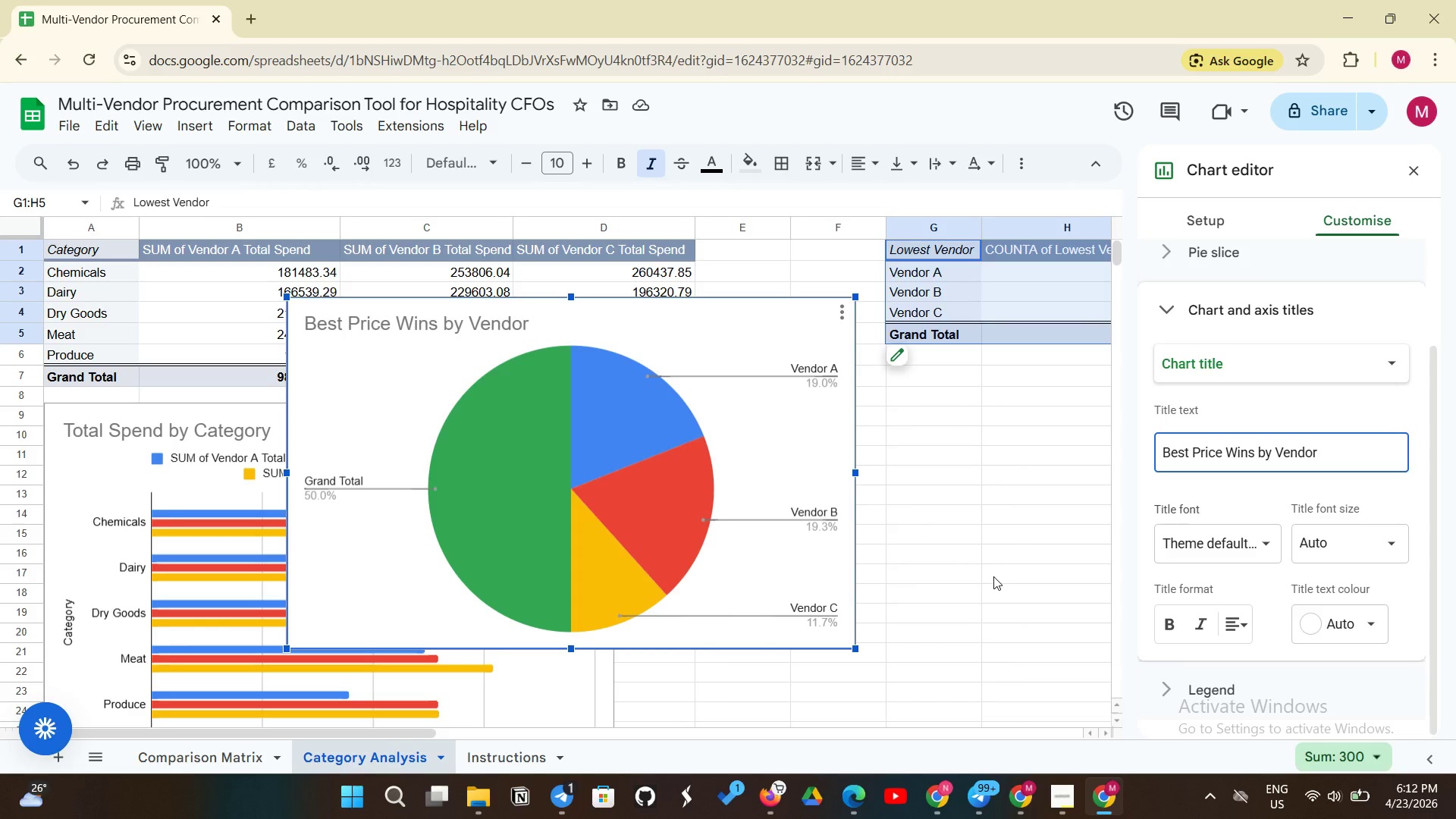 
left_click([993, 576])
 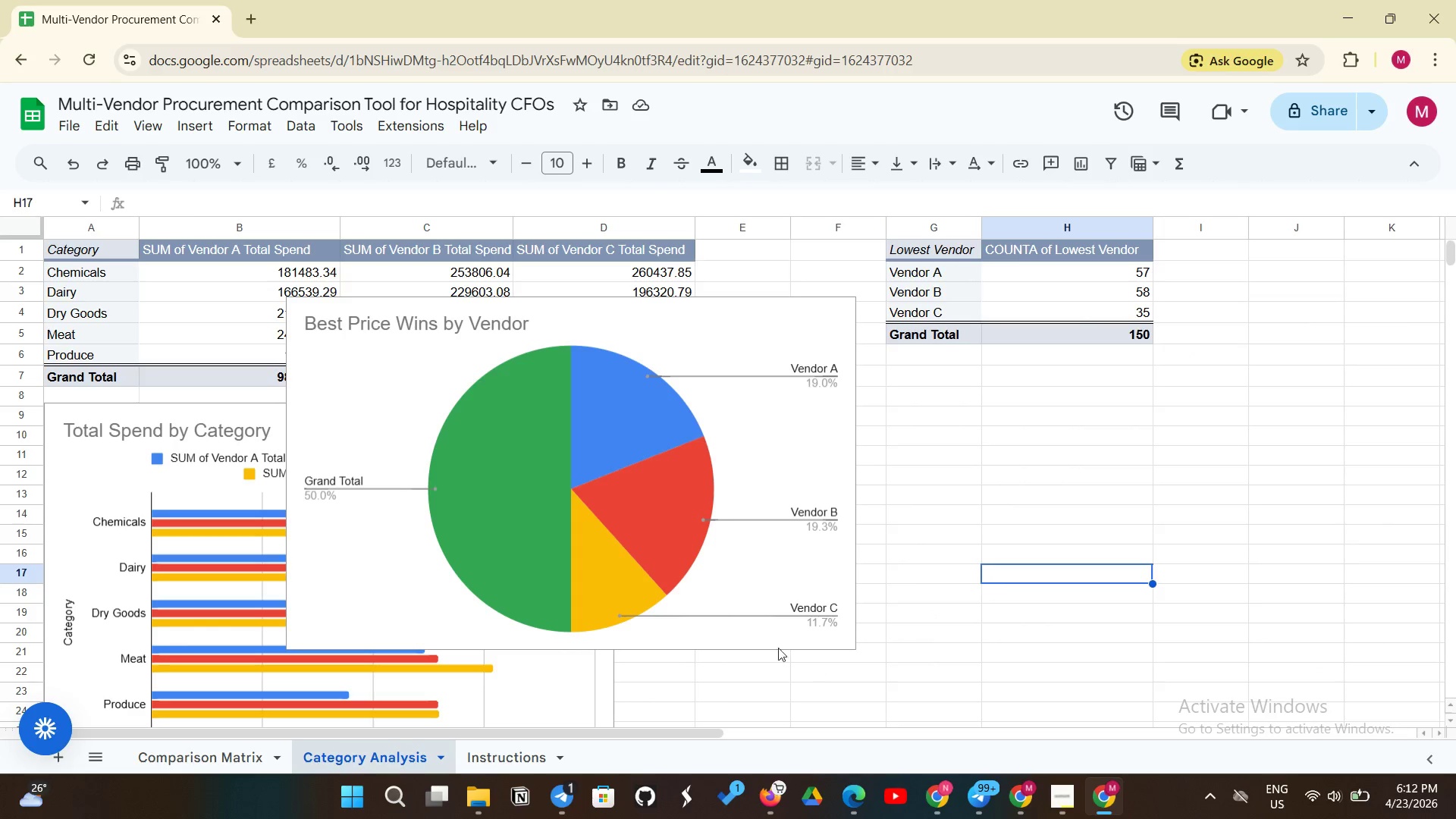 
left_click([770, 643])
 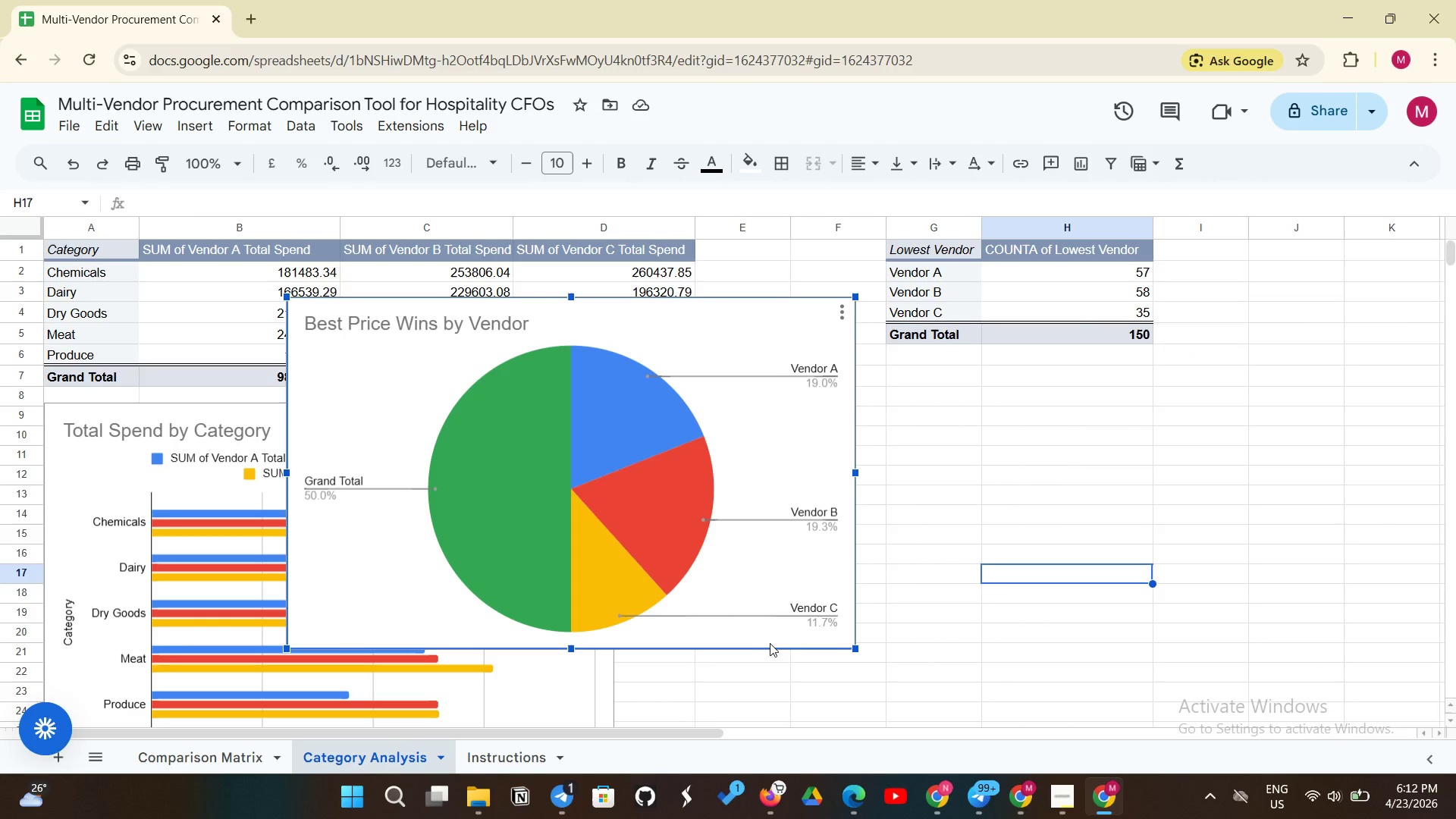 
left_click_drag(start_coordinate=[770, 643], to_coordinate=[1244, 749])
 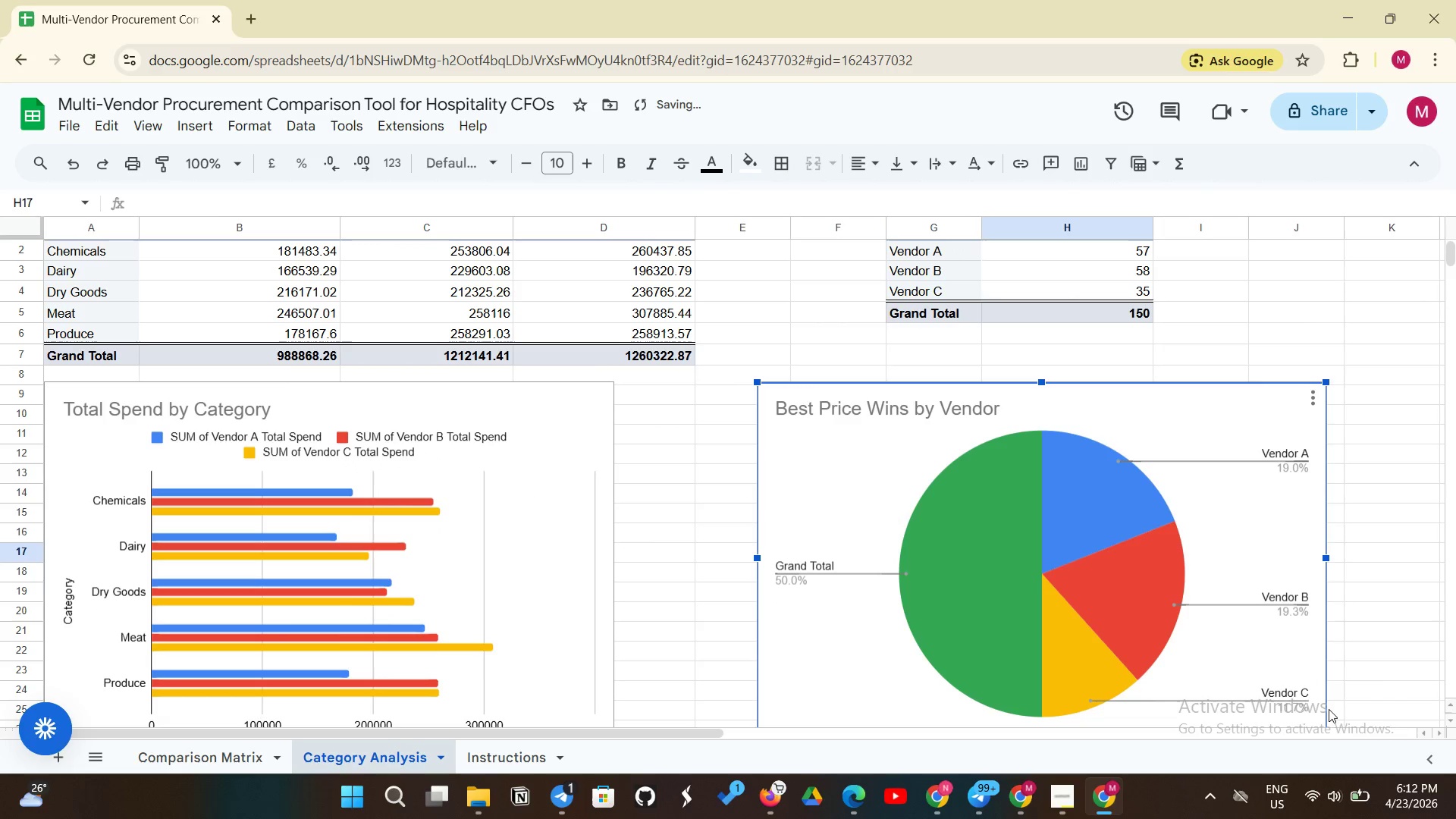 
scroll: coordinate [1452, 633], scroll_direction: down, amount: 3.0
 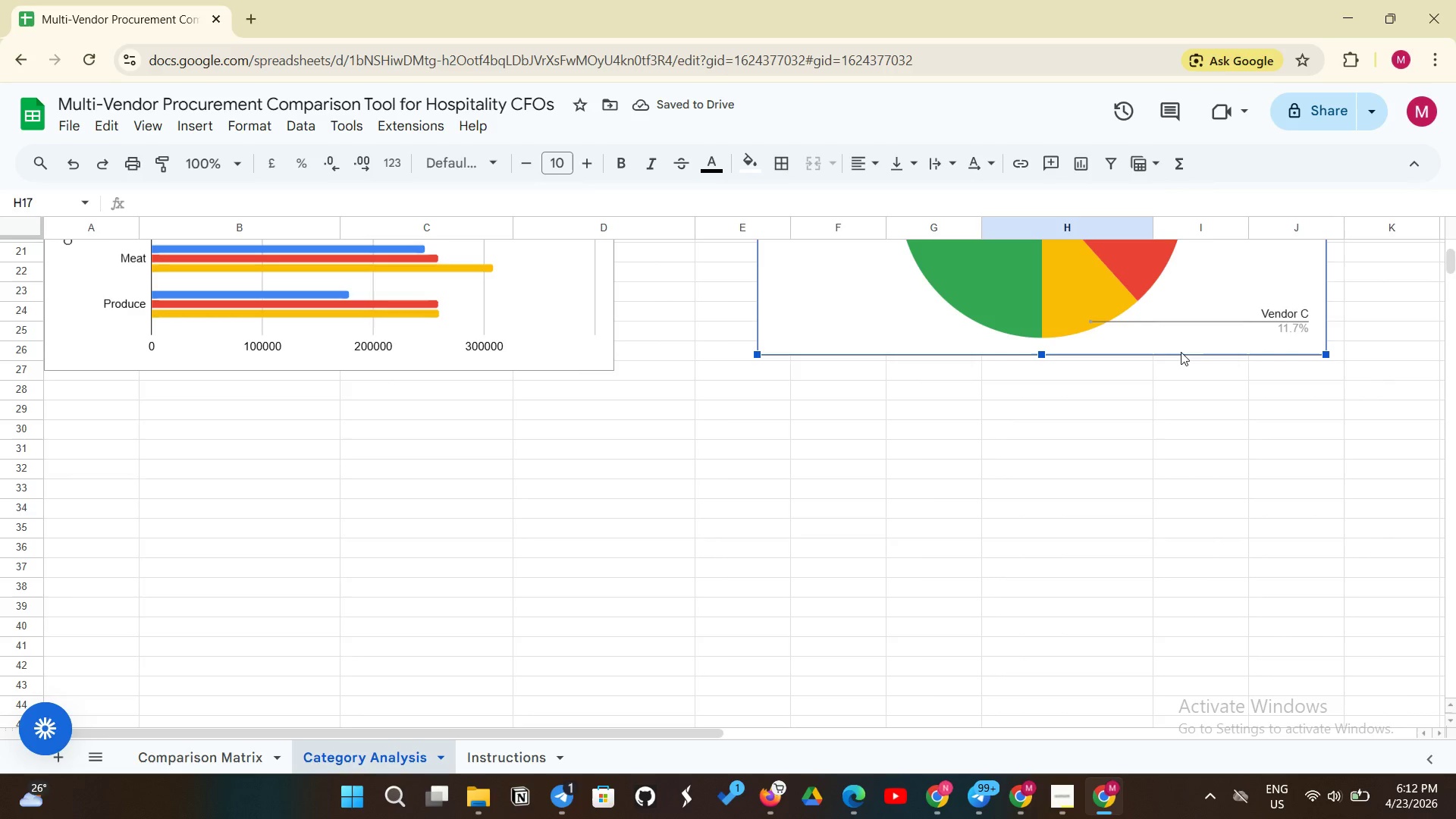 
left_click_drag(start_coordinate=[1178, 352], to_coordinate=[1274, 356])
 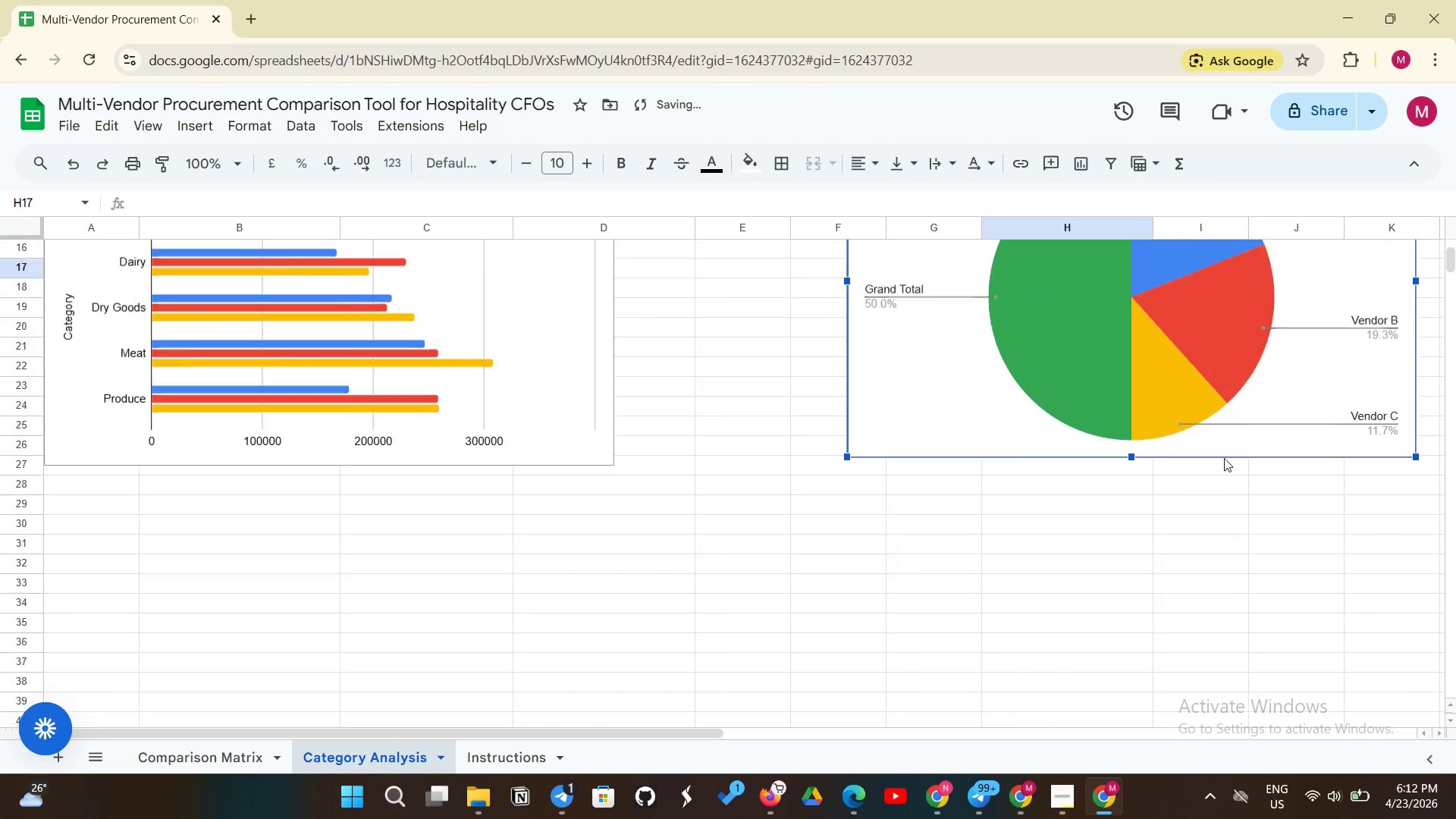 
scroll: coordinate [1224, 458], scroll_direction: up, amount: 5.0
 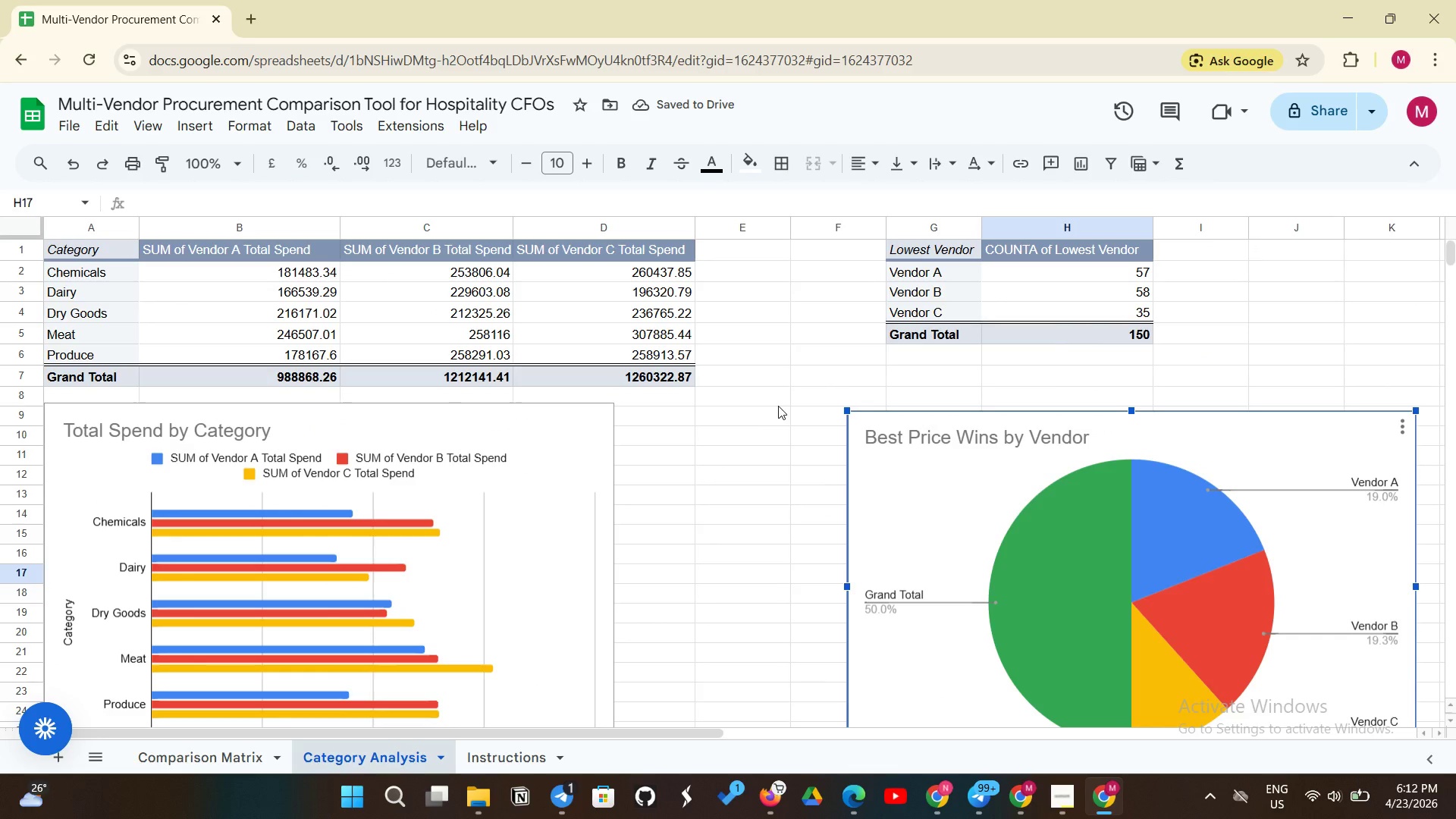 
left_click([919, 246])
 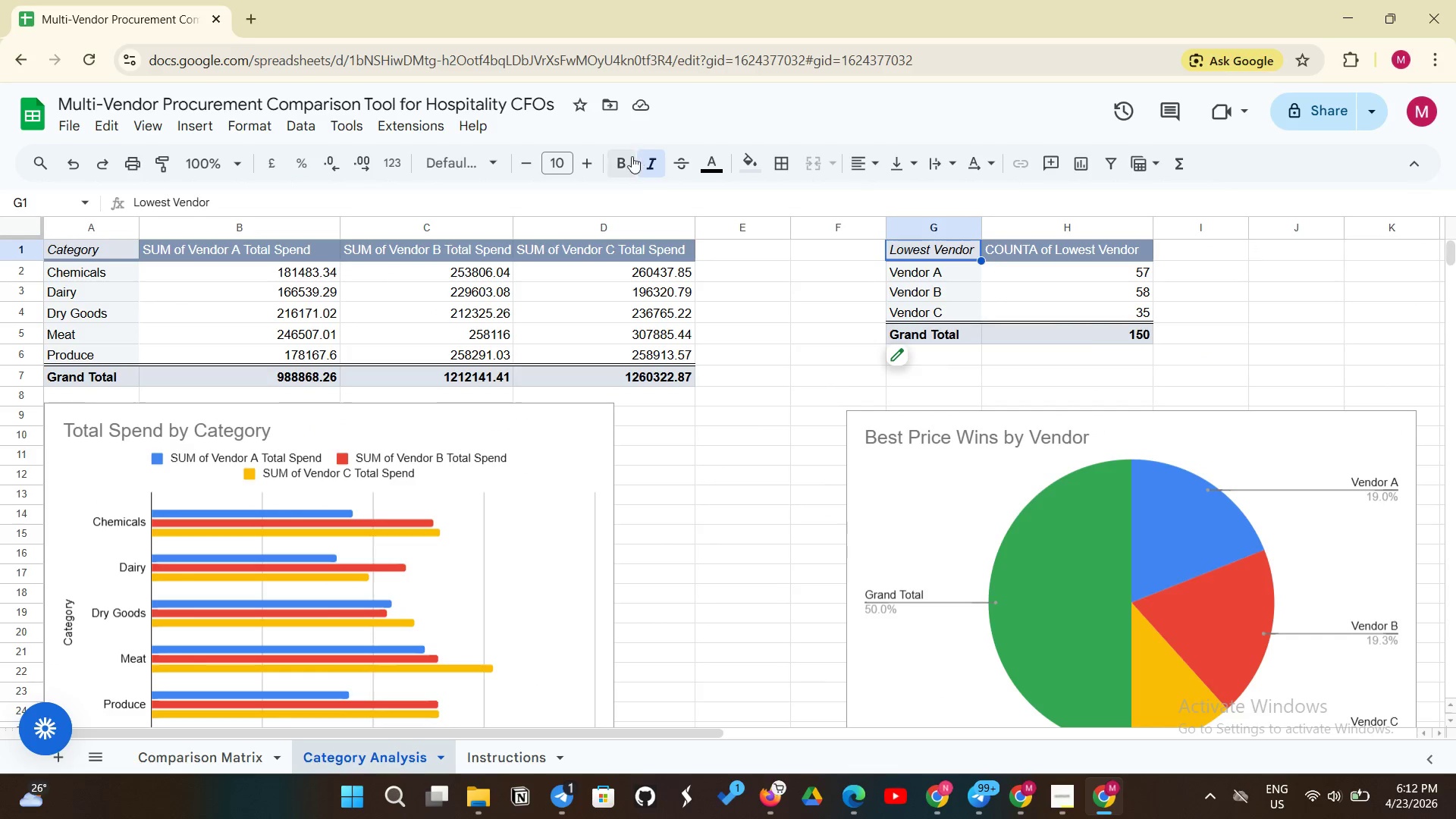 
left_click([632, 156])
 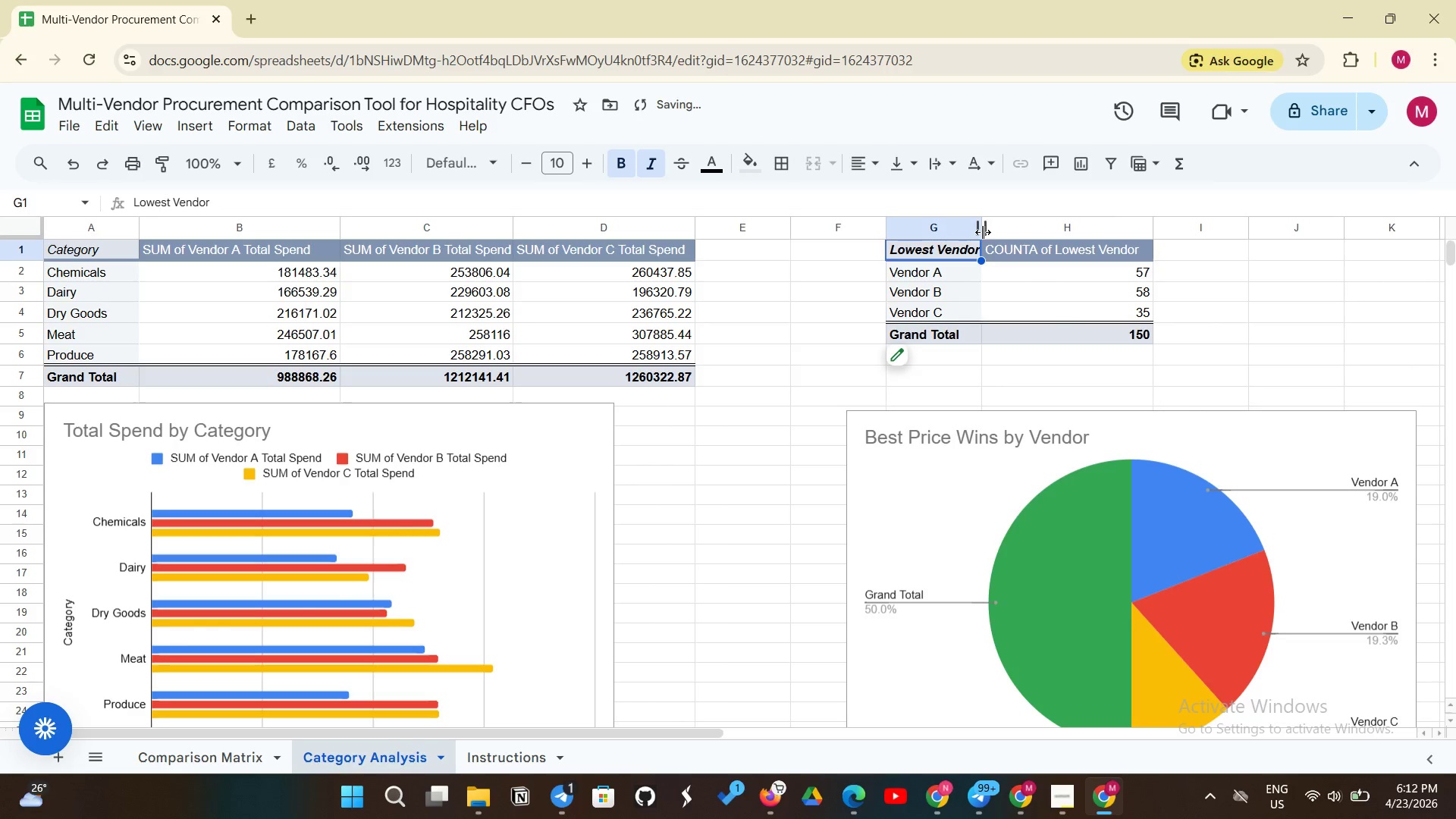 
left_click_drag(start_coordinate=[979, 231], to_coordinate=[993, 229])
 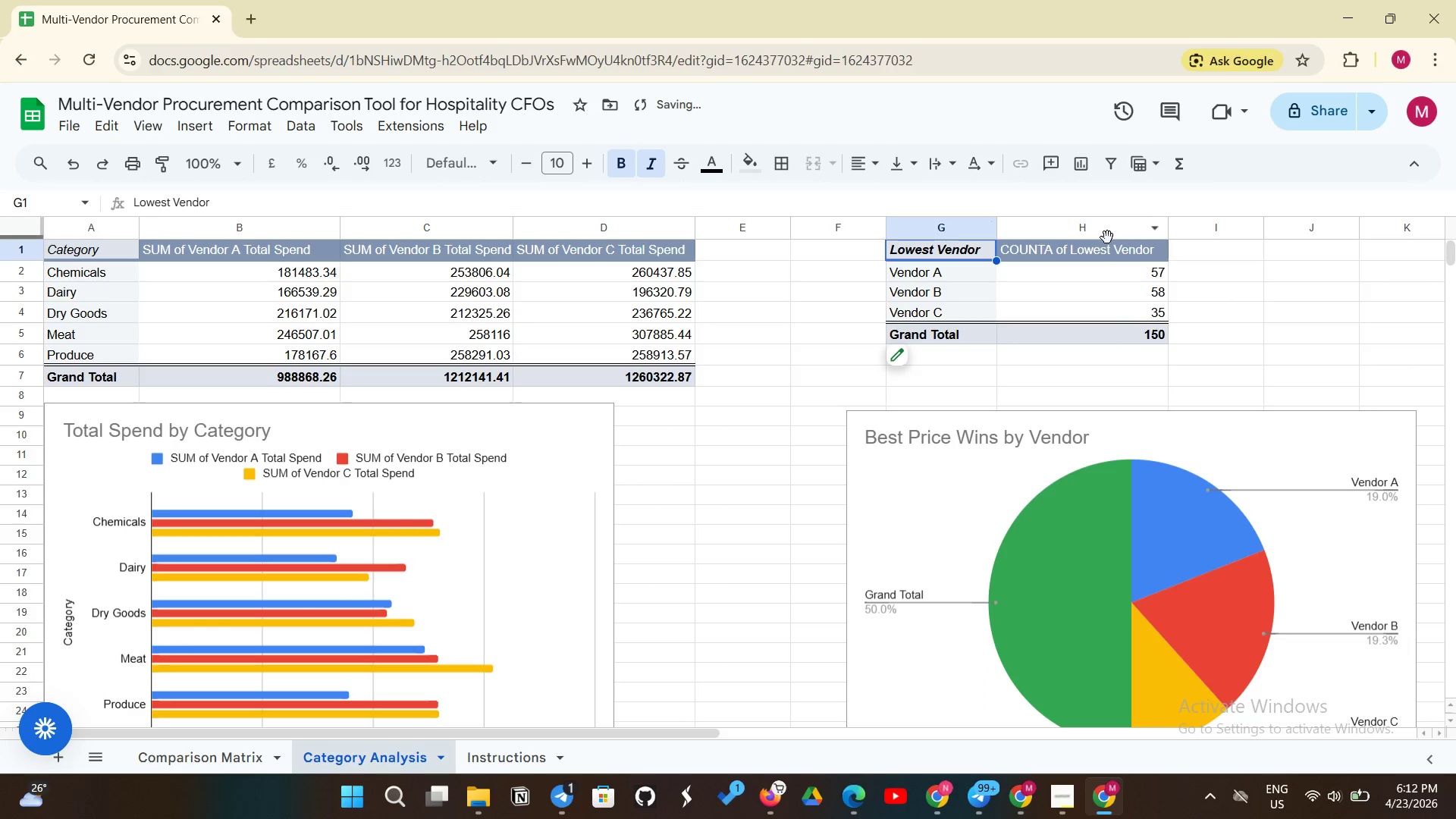 
left_click([1078, 255])
 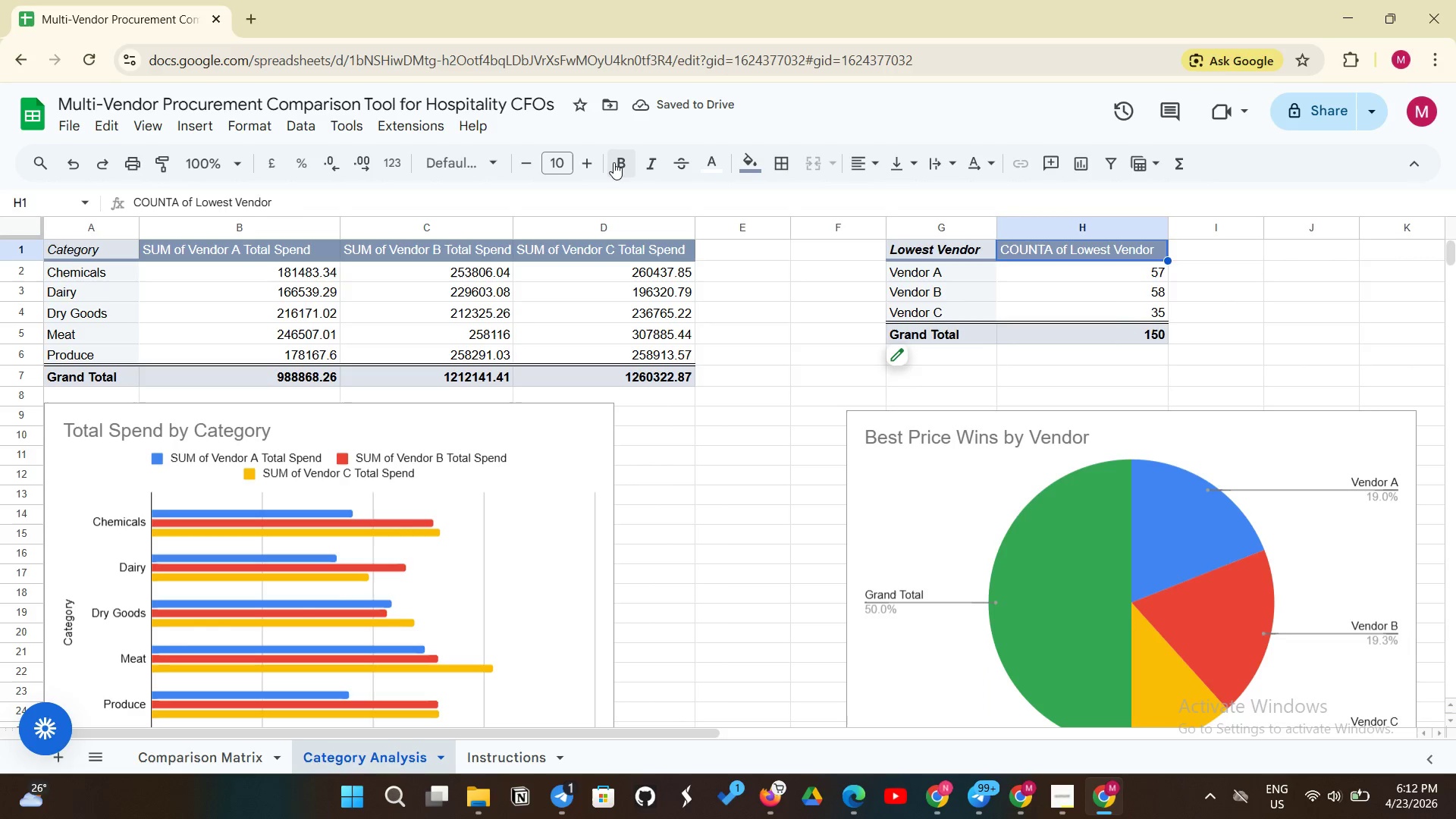 
left_click([613, 162])
 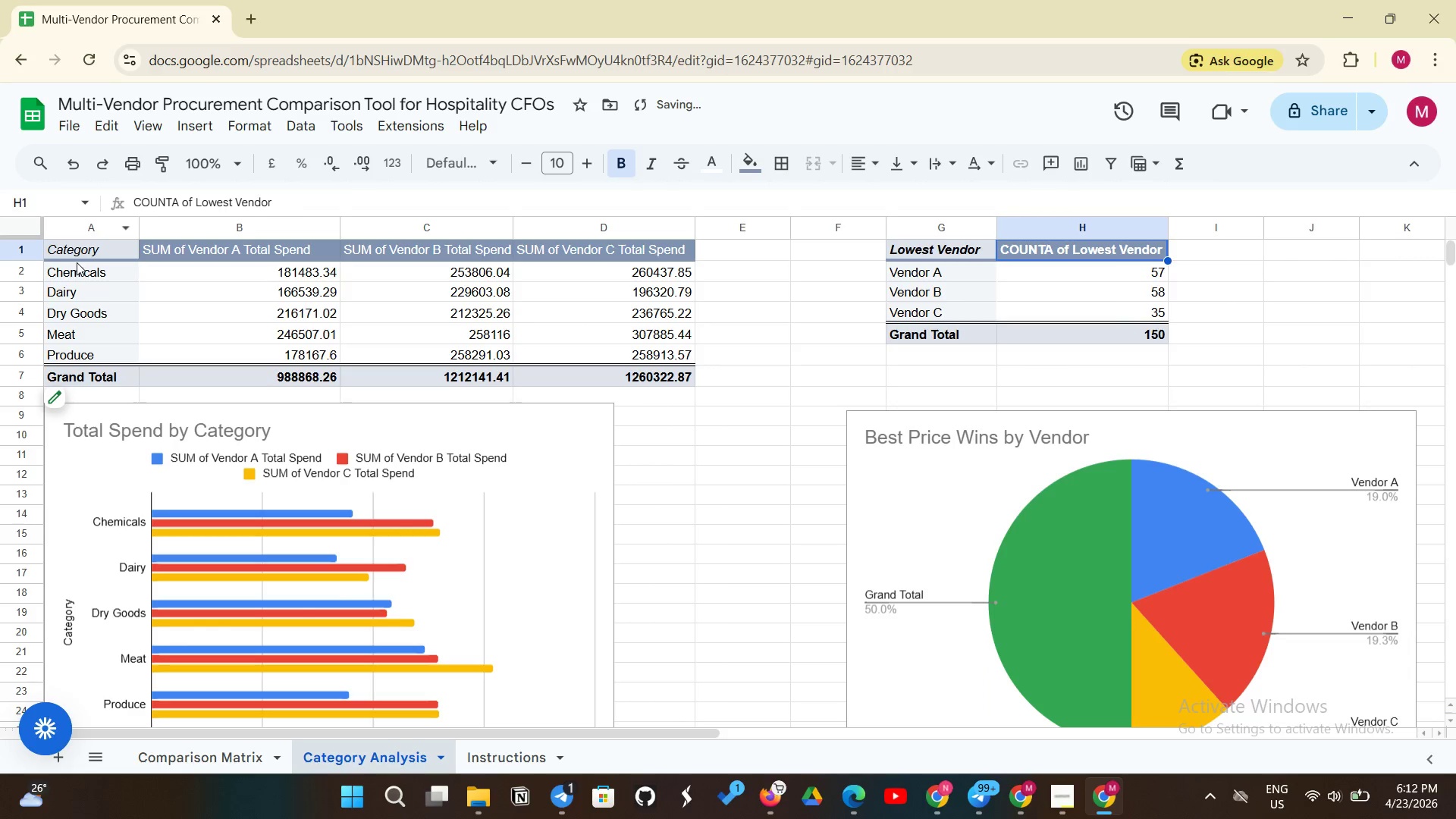 
left_click([83, 255])
 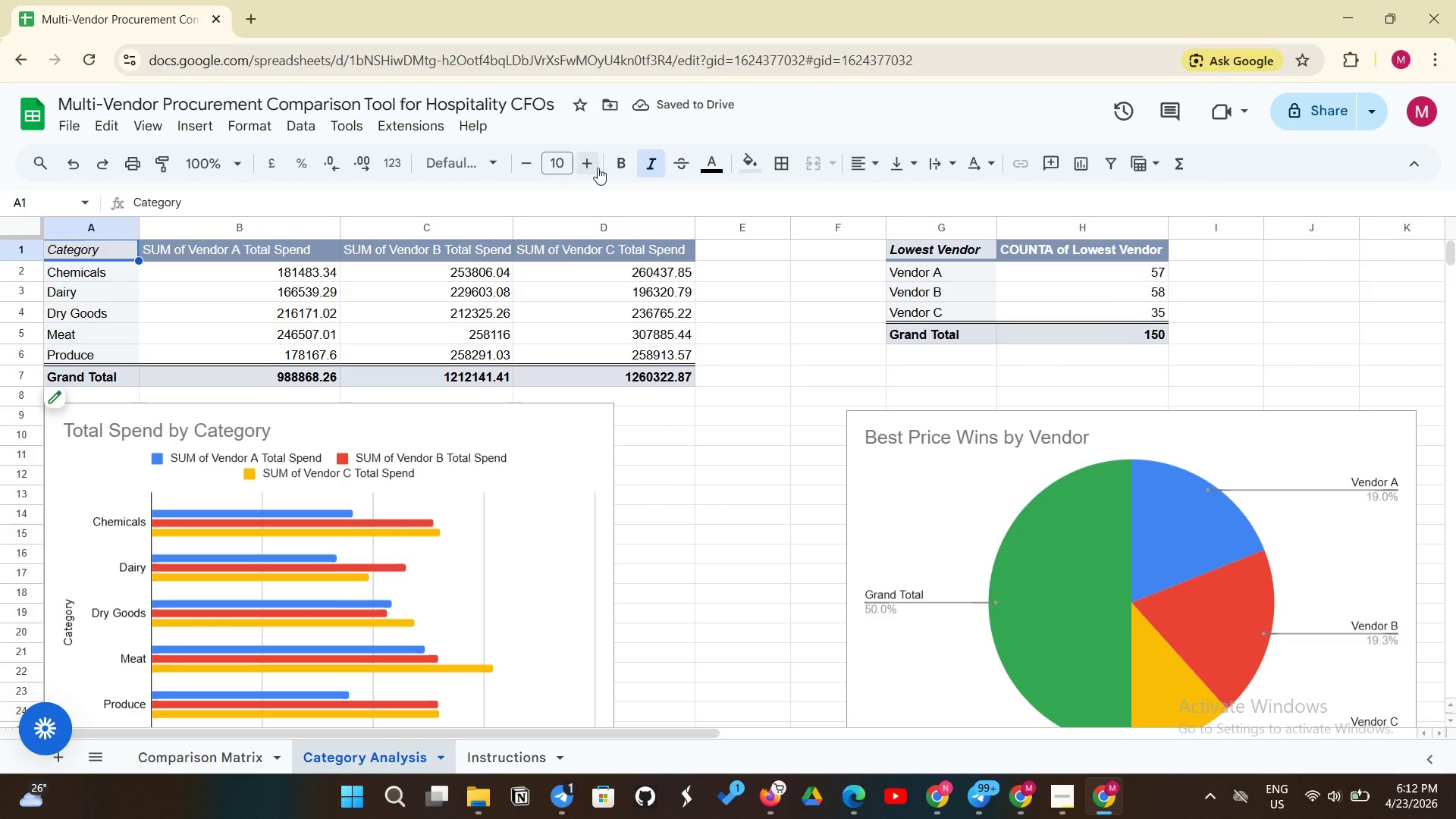 
left_click([619, 164])
 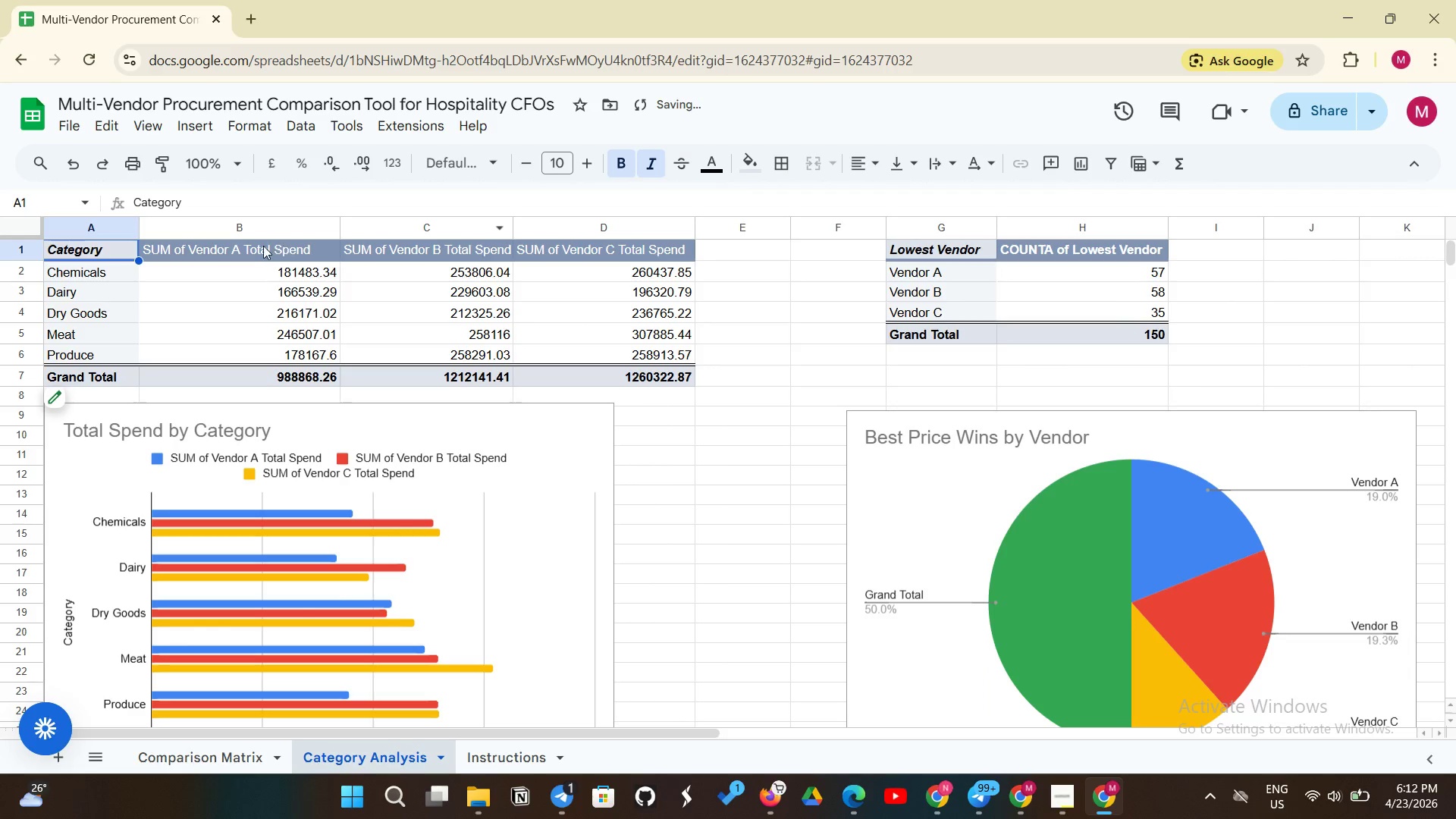 
left_click([263, 246])
 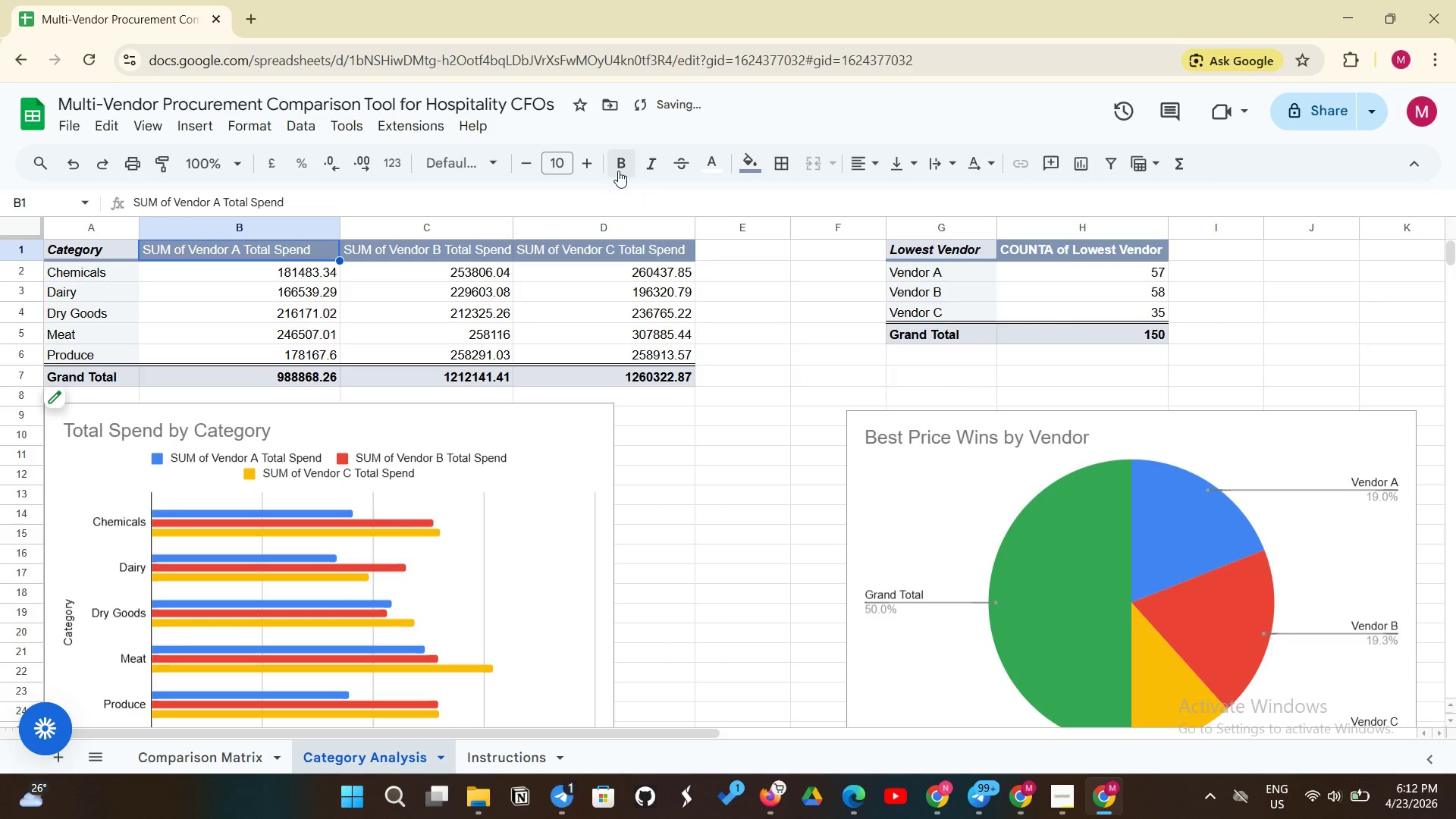 
left_click([619, 170])
 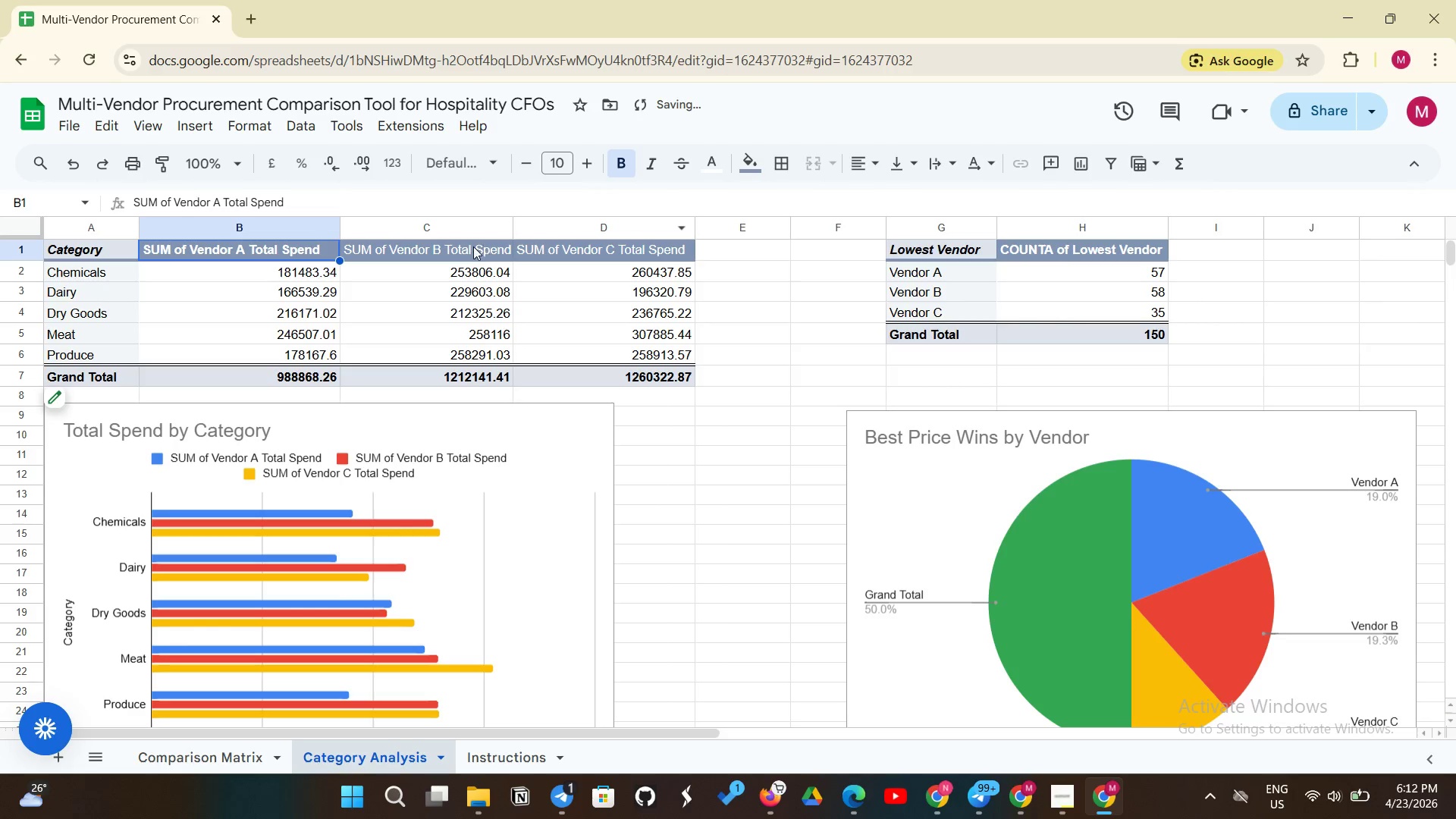 
left_click([473, 246])
 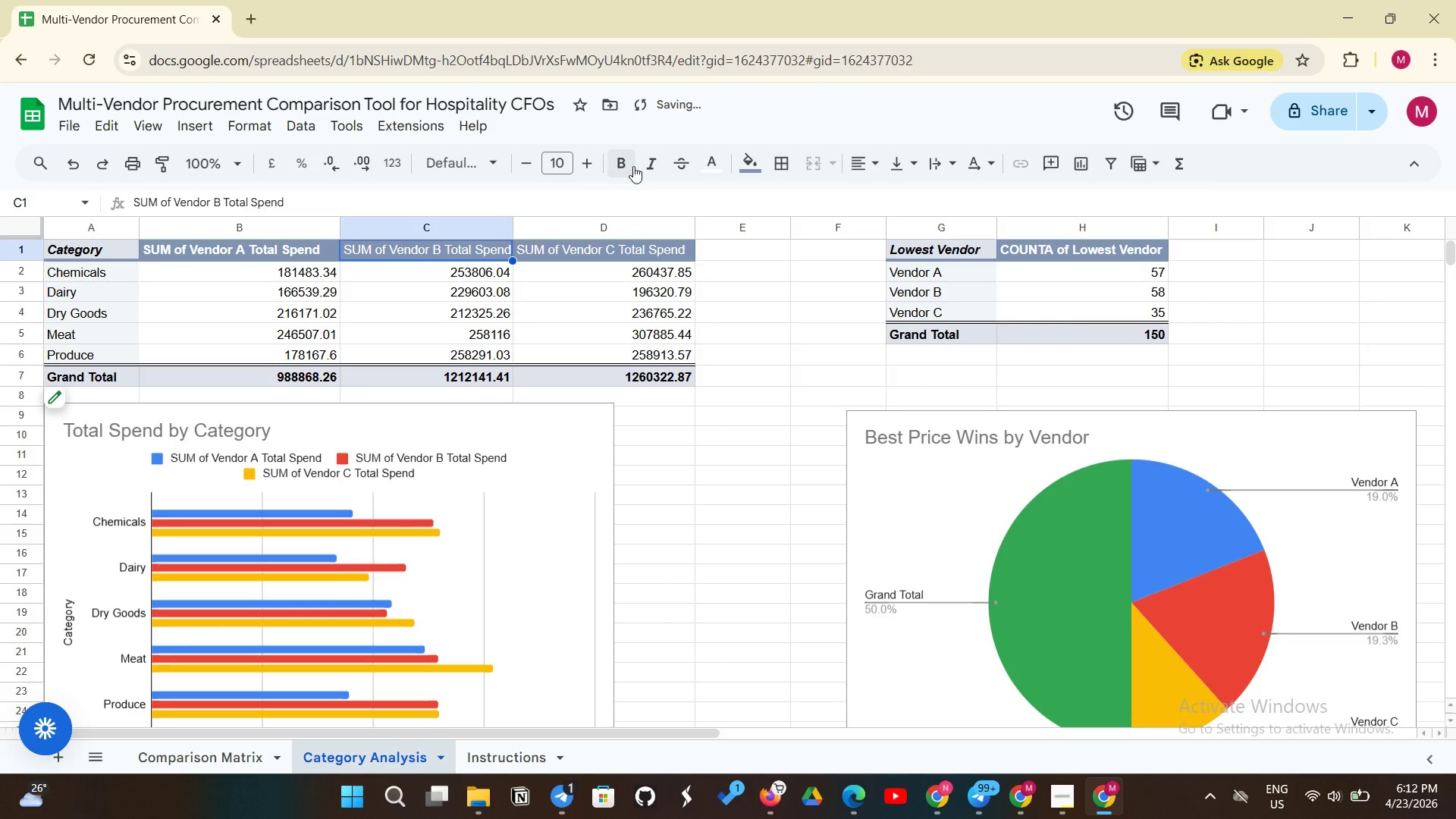 
left_click([629, 166])
 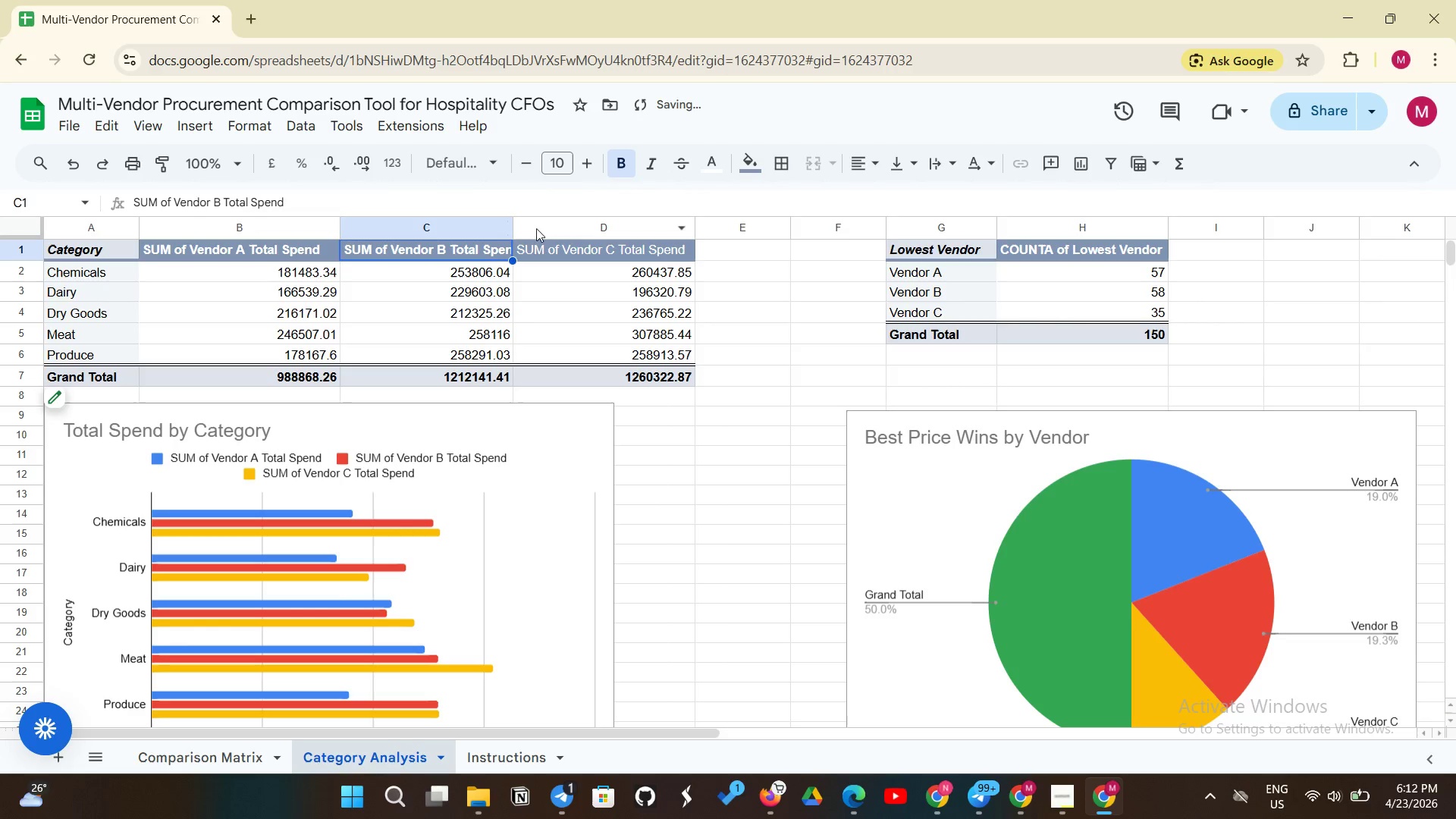 
left_click_drag(start_coordinate=[510, 228], to_coordinate=[541, 216])
 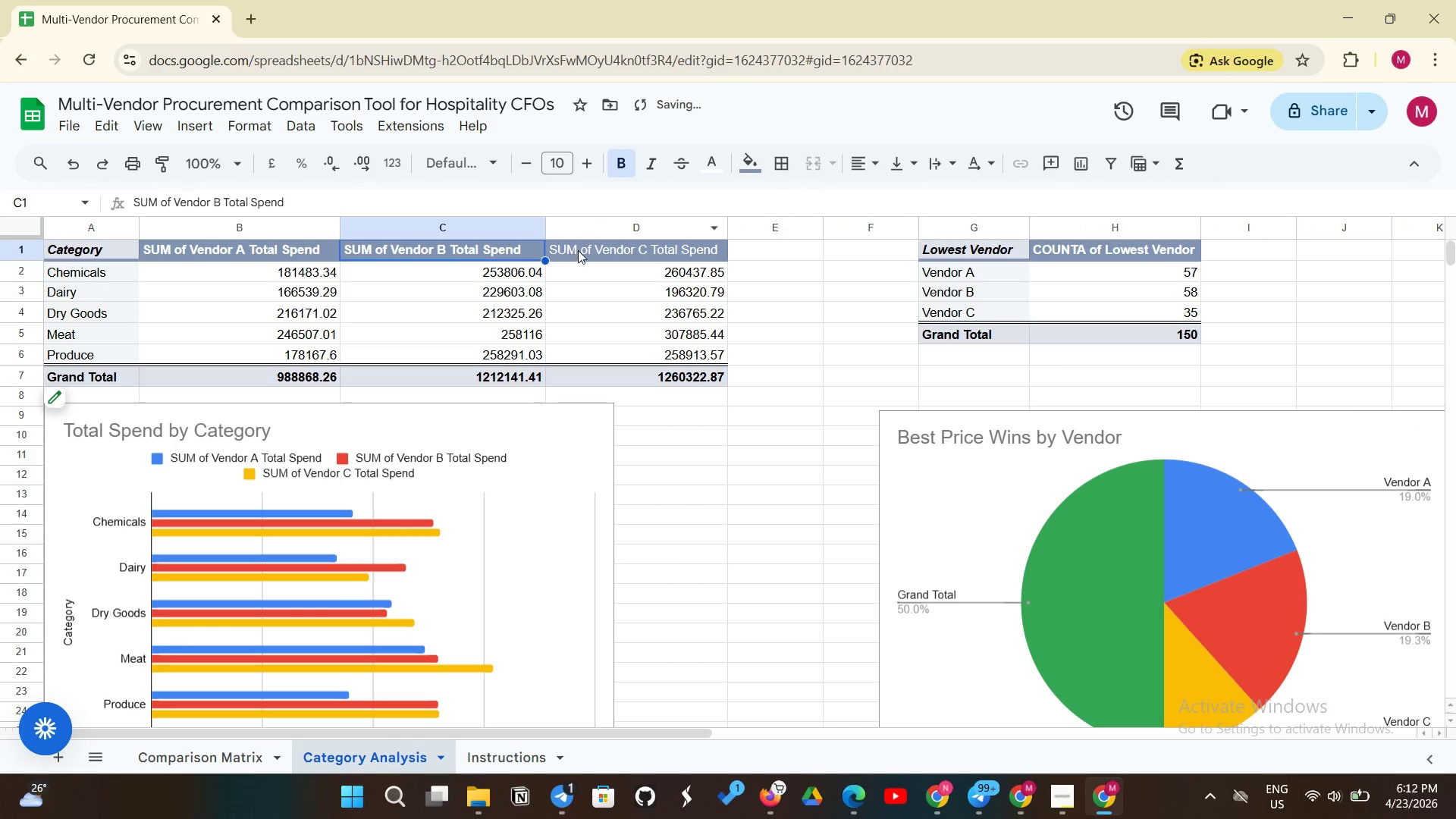 
left_click([582, 246])
 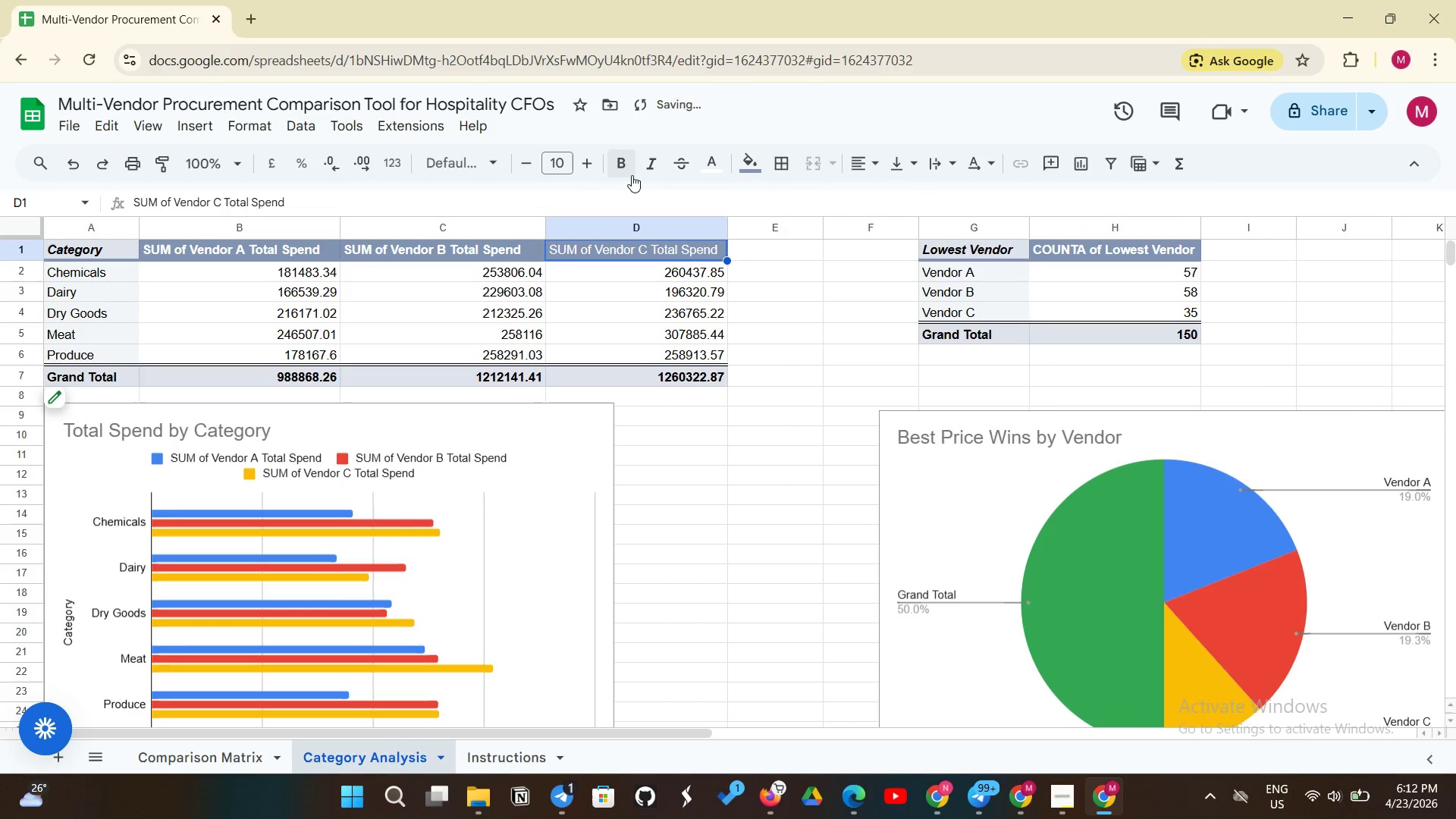 
left_click([632, 175])
 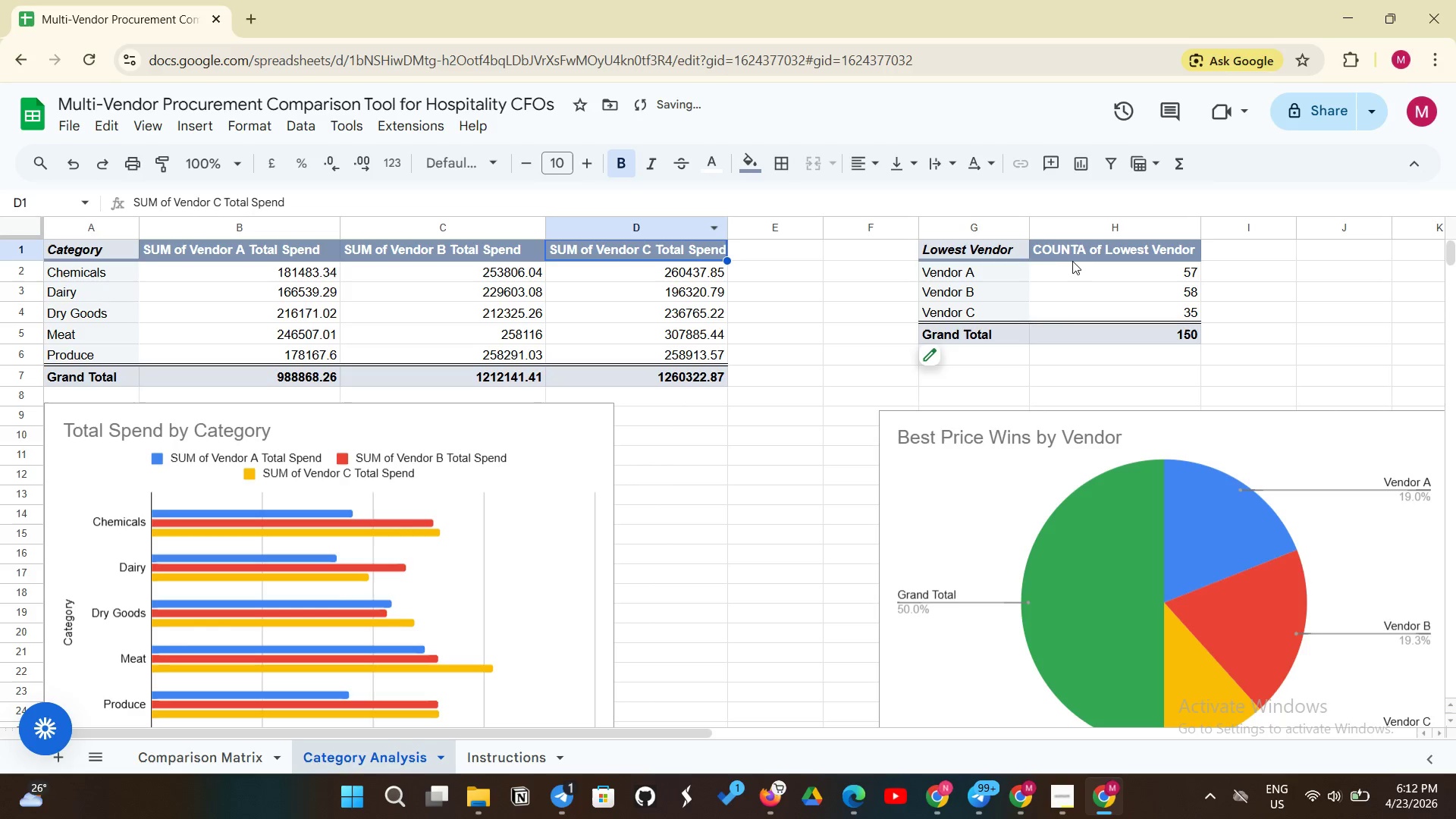 
left_click([1077, 256])
 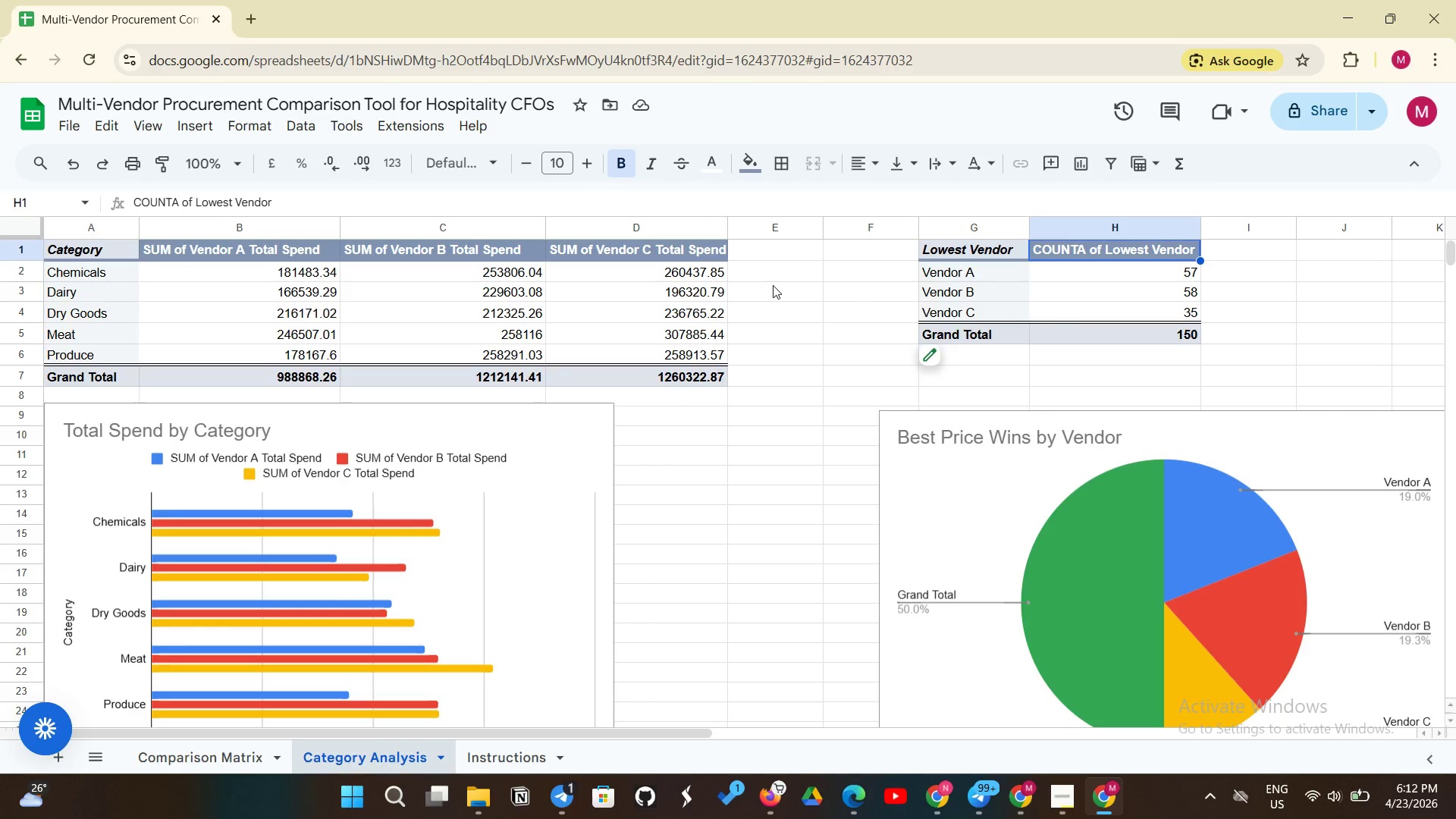 
wait(15.88)
 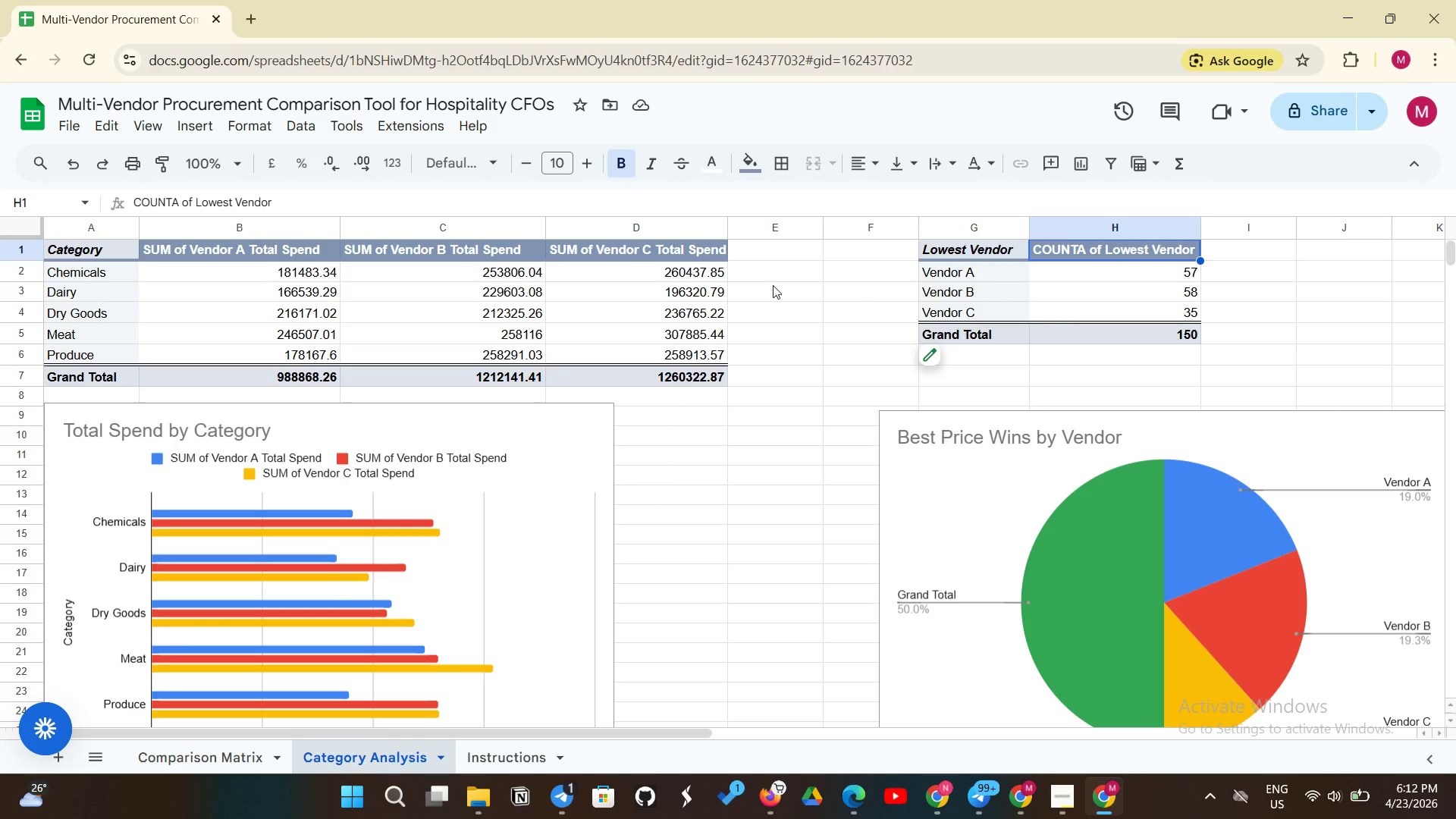 
scroll: coordinate [731, 585], scroll_direction: down, amount: 3.0
 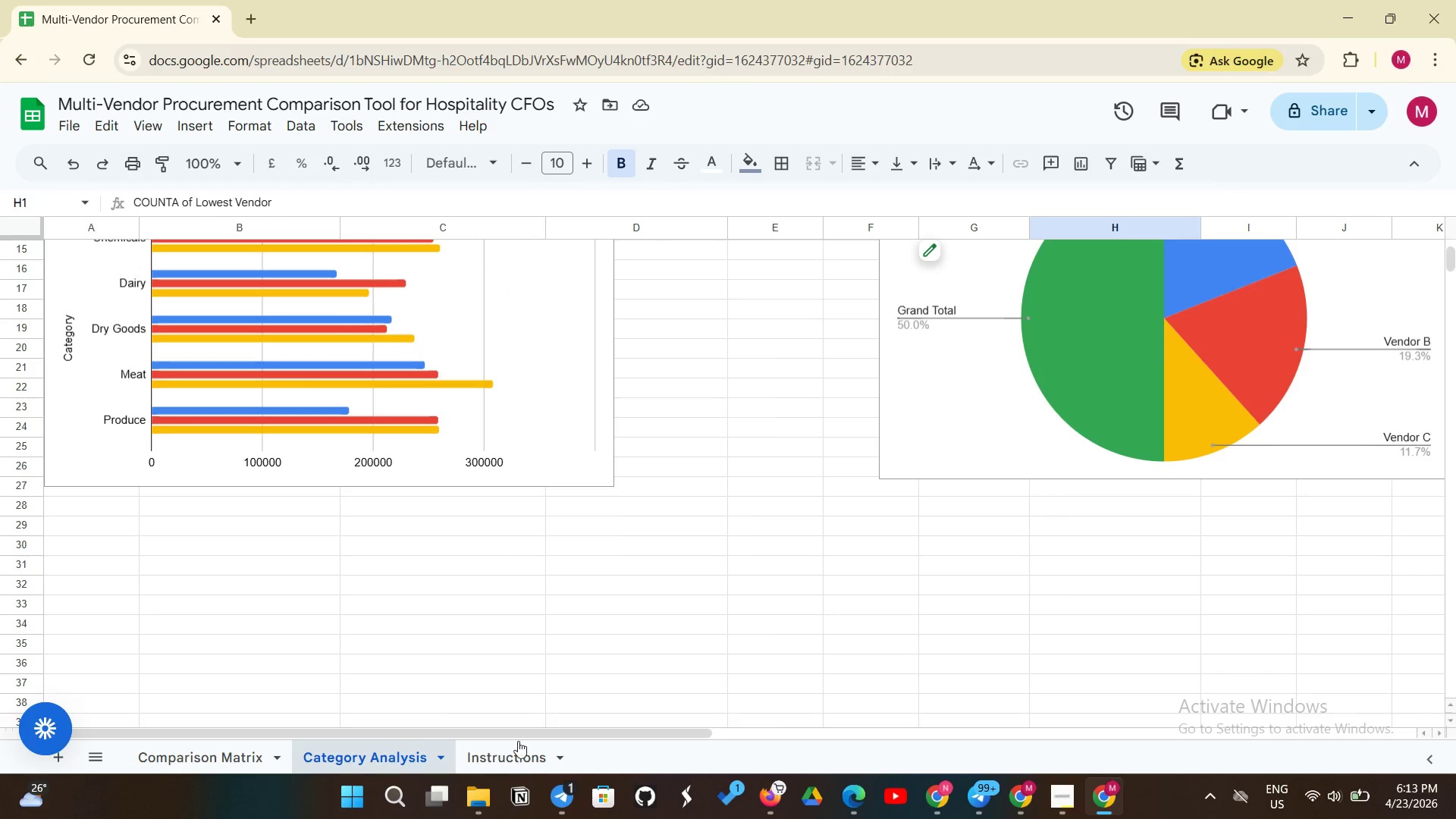 
left_click([518, 754])
 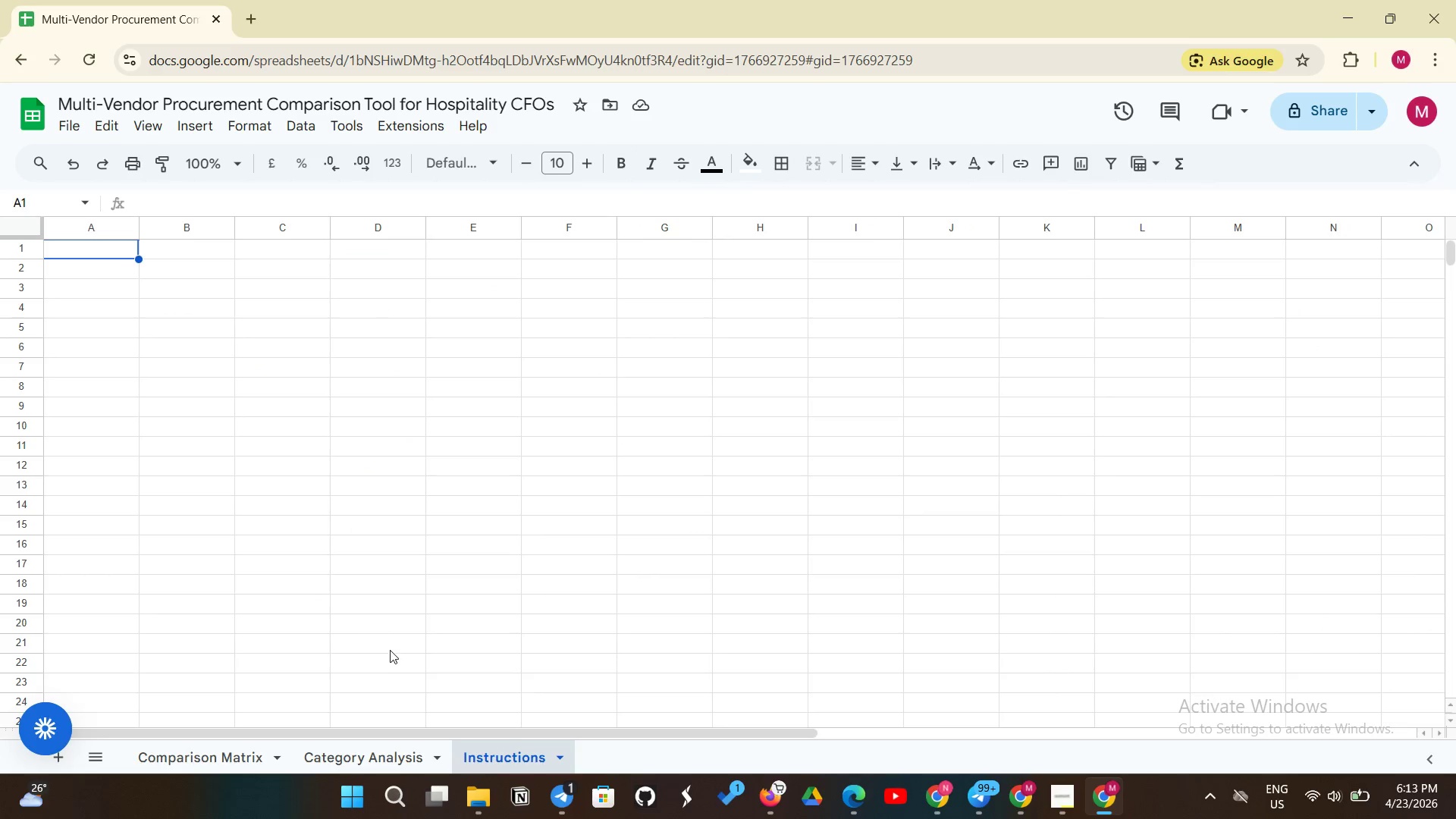 
scroll: coordinate [392, 641], scroll_direction: up, amount: 5.0
 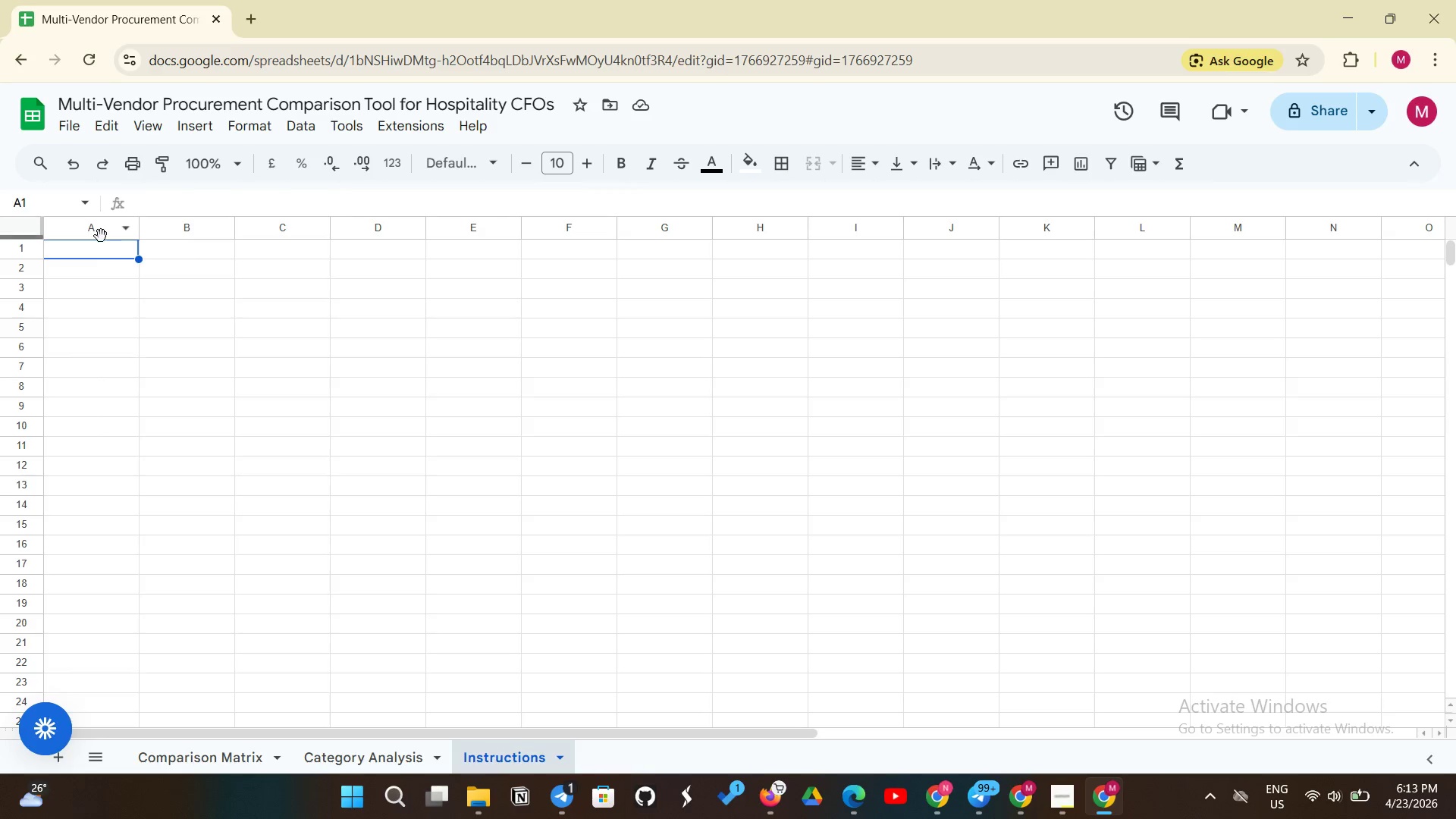 
left_click([96, 255])
 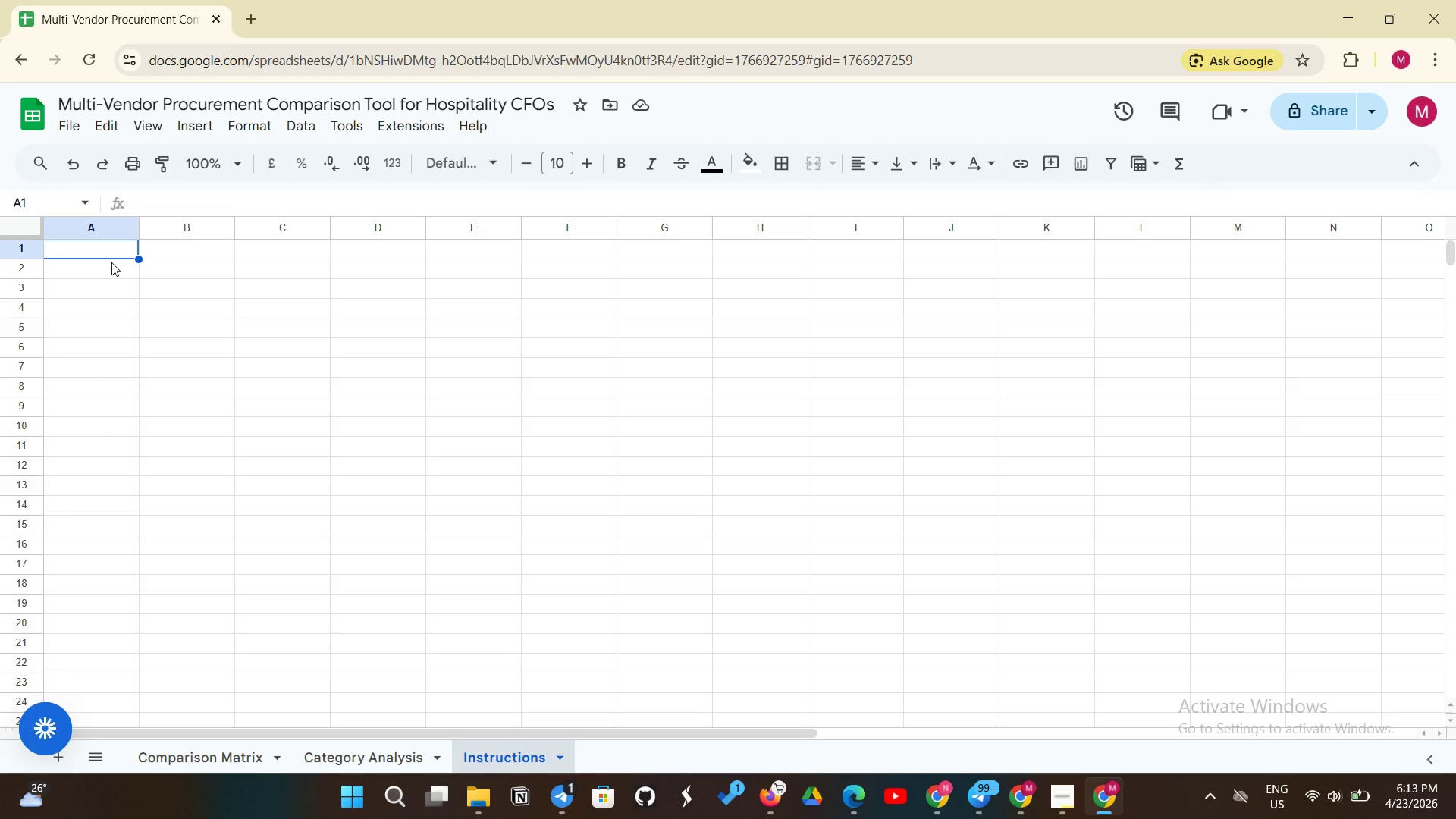 
wait(11.48)
 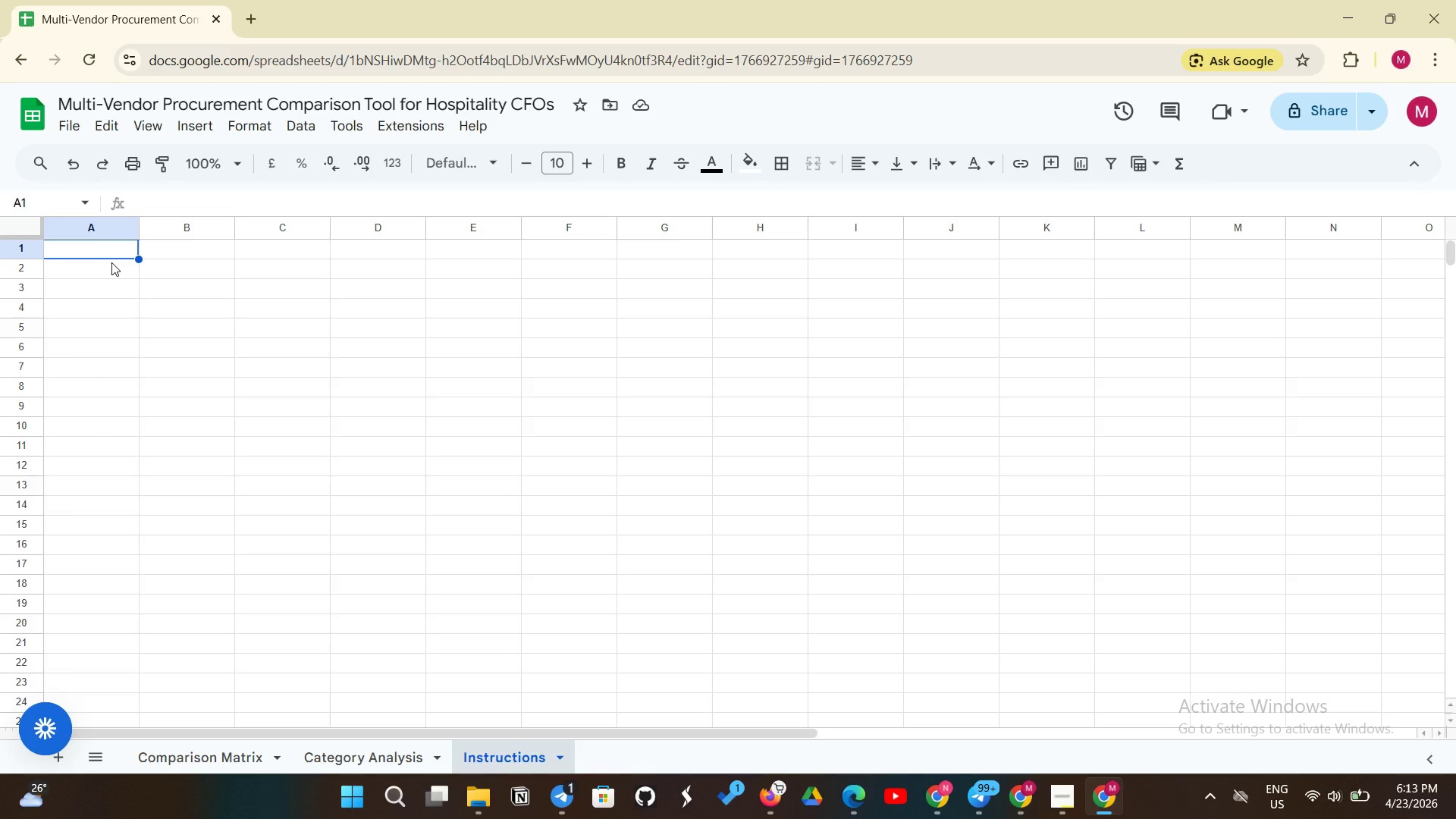 
type(MULTI - )
 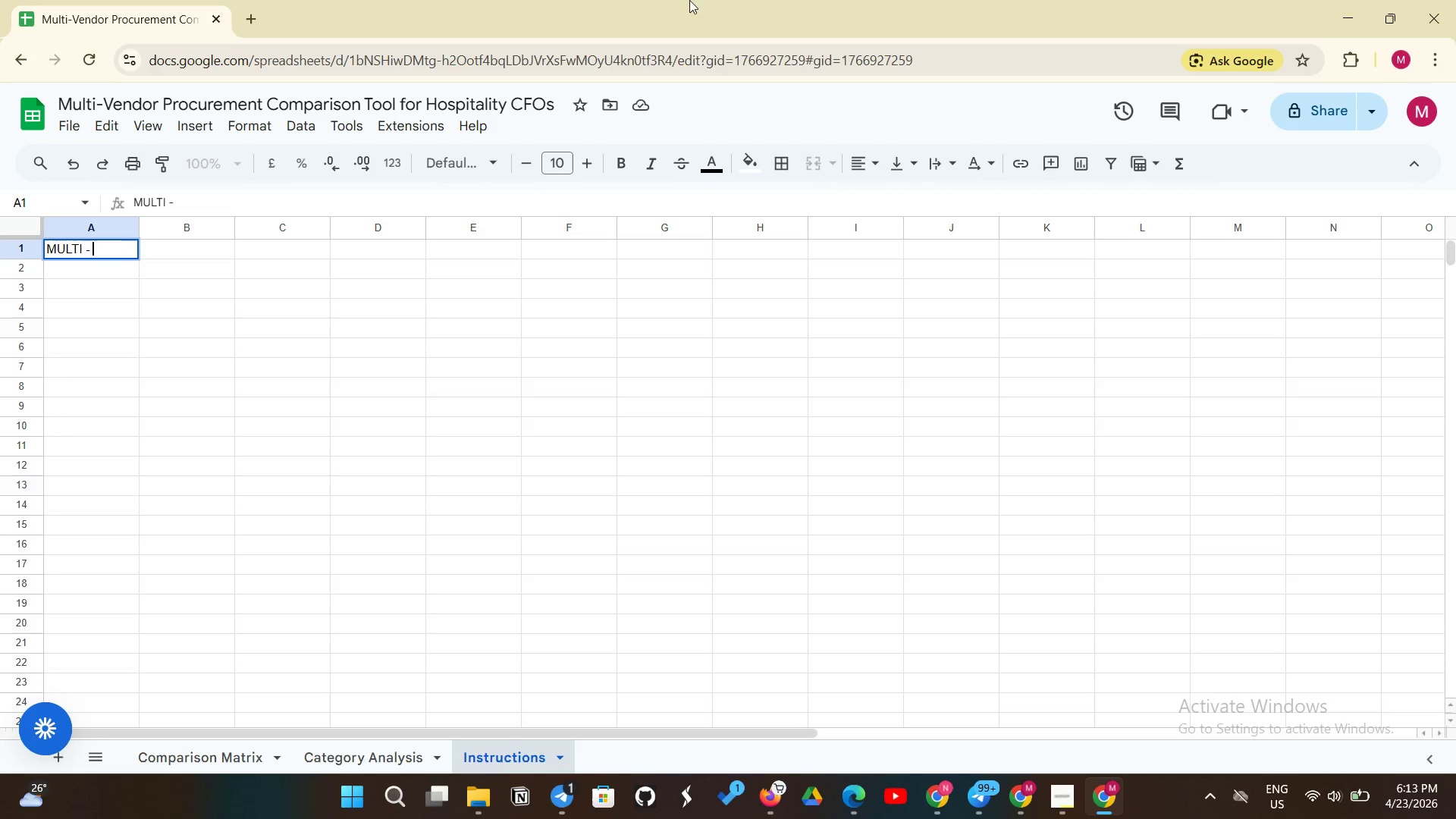 
key(Backspace)
 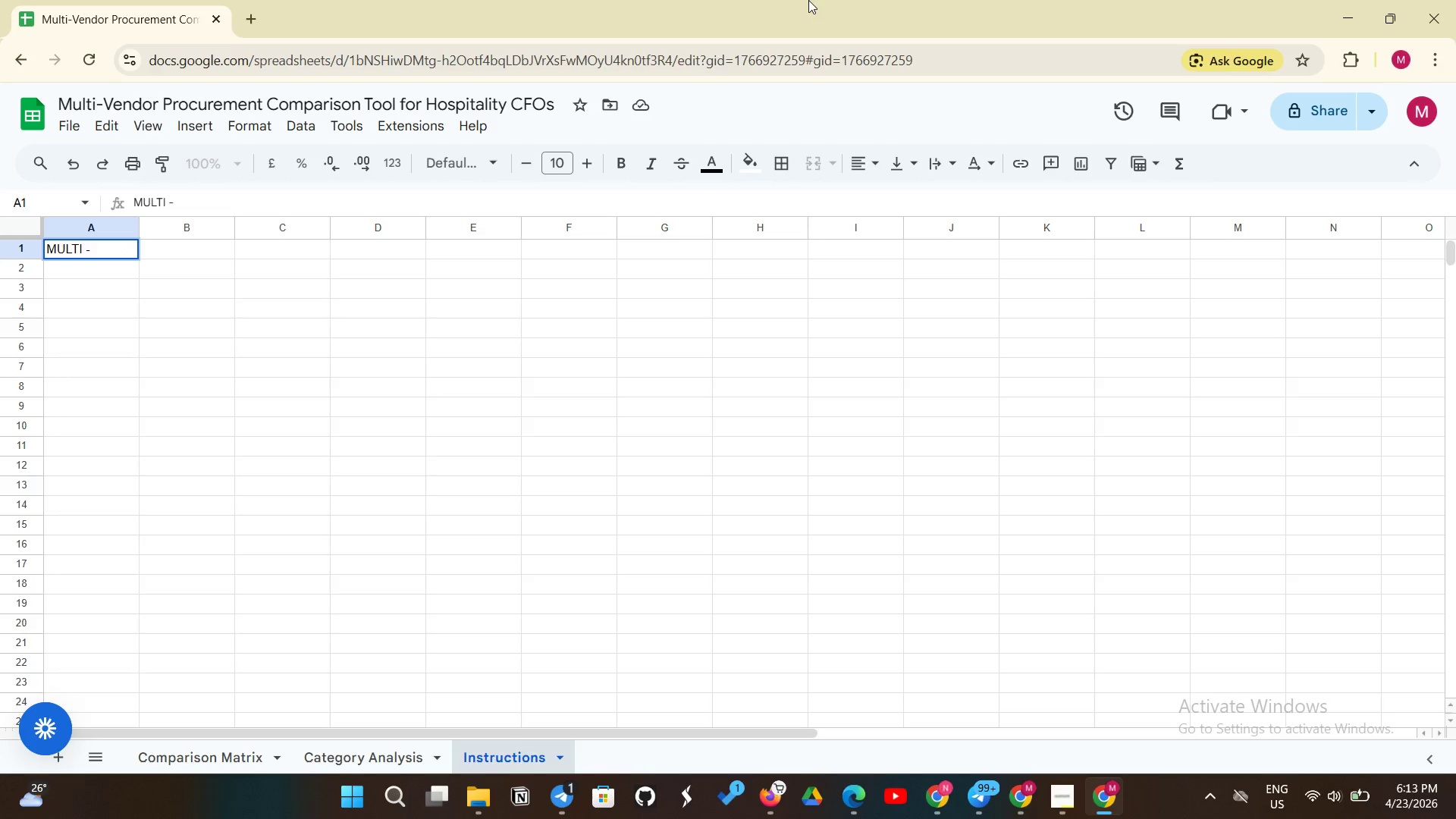 
key(Backspace)
 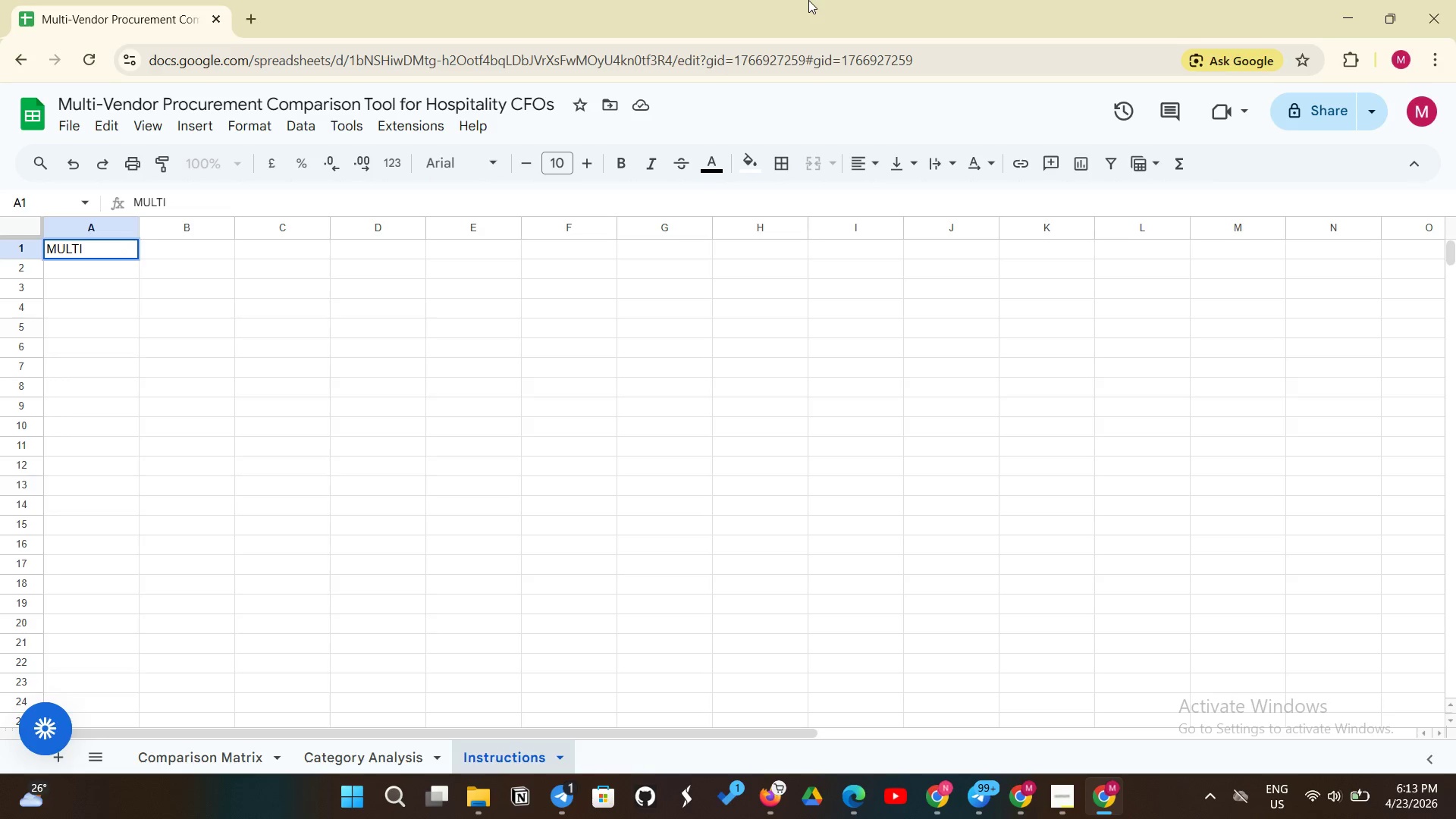 
key(Backspace)
 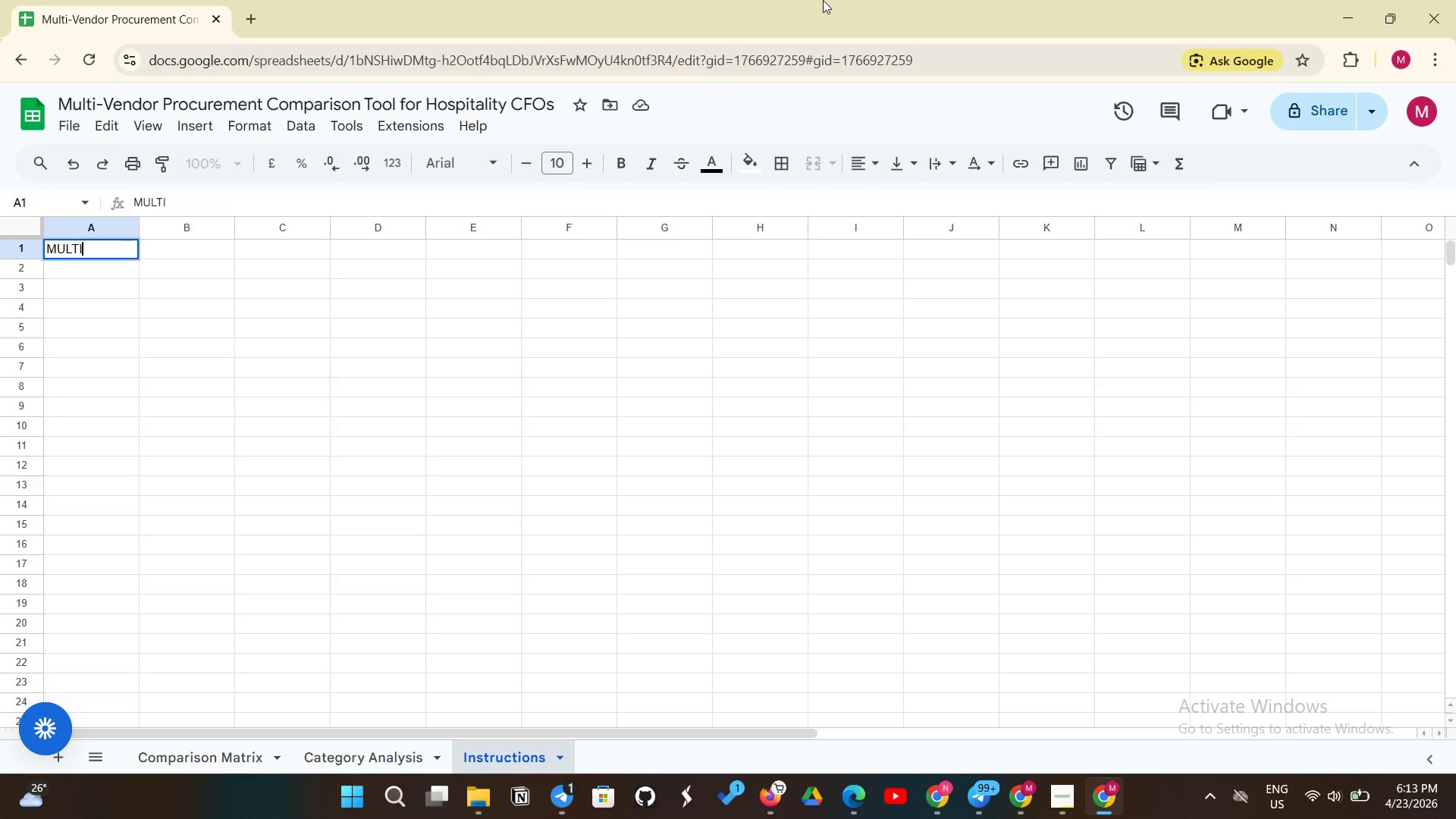 
type(-VENDOR PROCUREMENT COMPARISON TOOL - )
 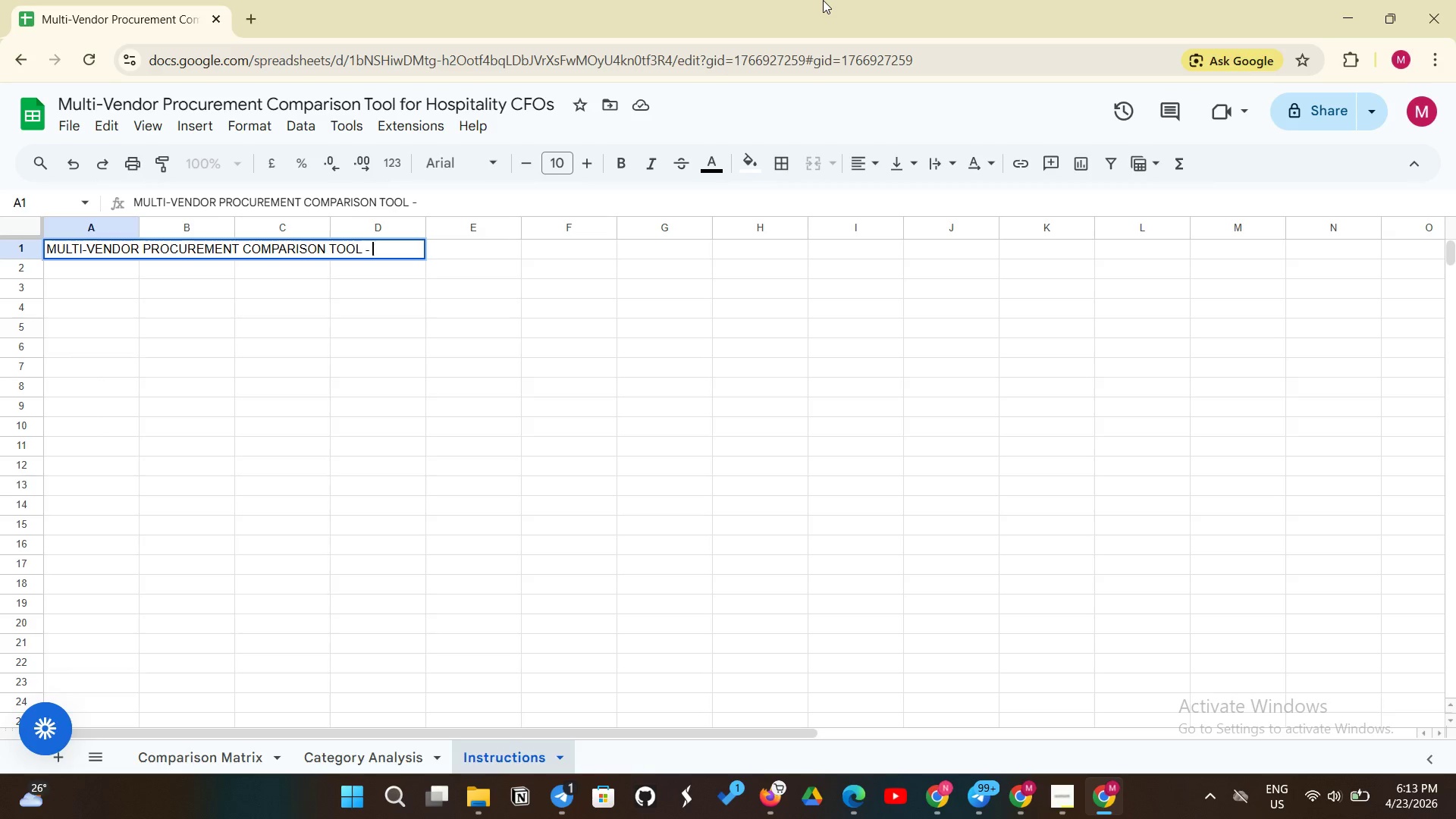 
key(Backspace)
type(USER GUIDE)
 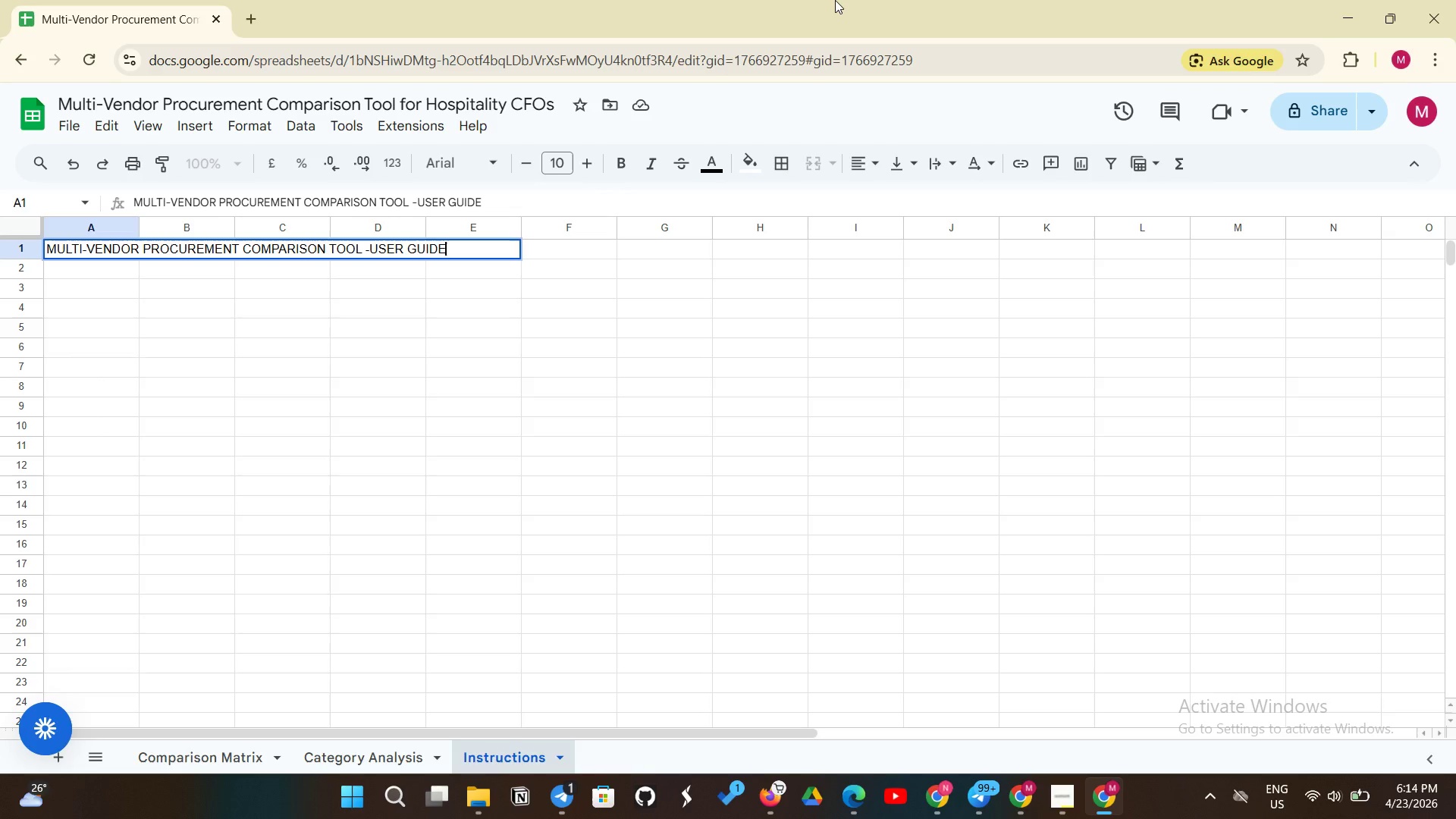 
key(Enter)
 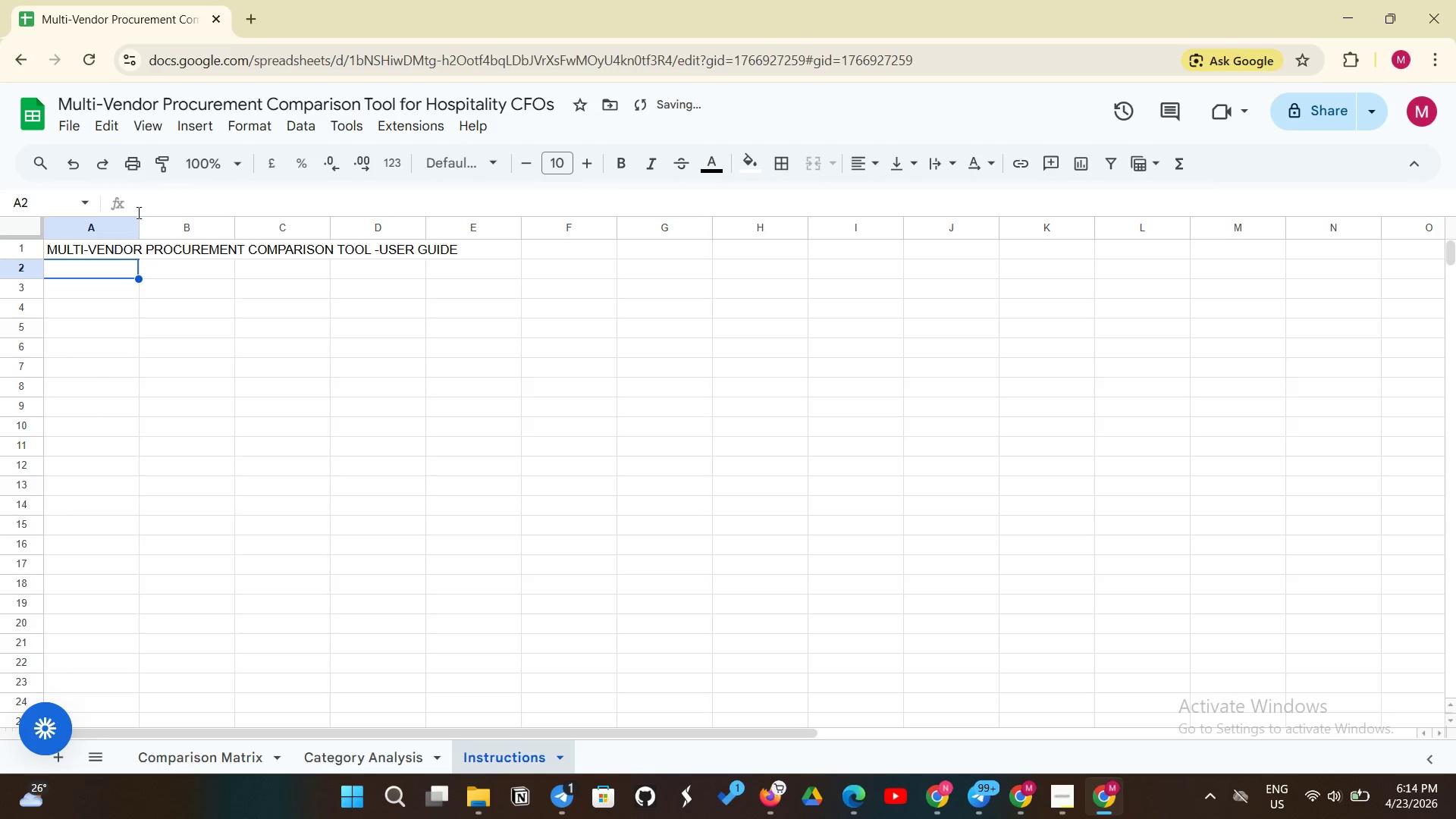 
left_click_drag(start_coordinate=[134, 249], to_coordinate=[607, 253])
 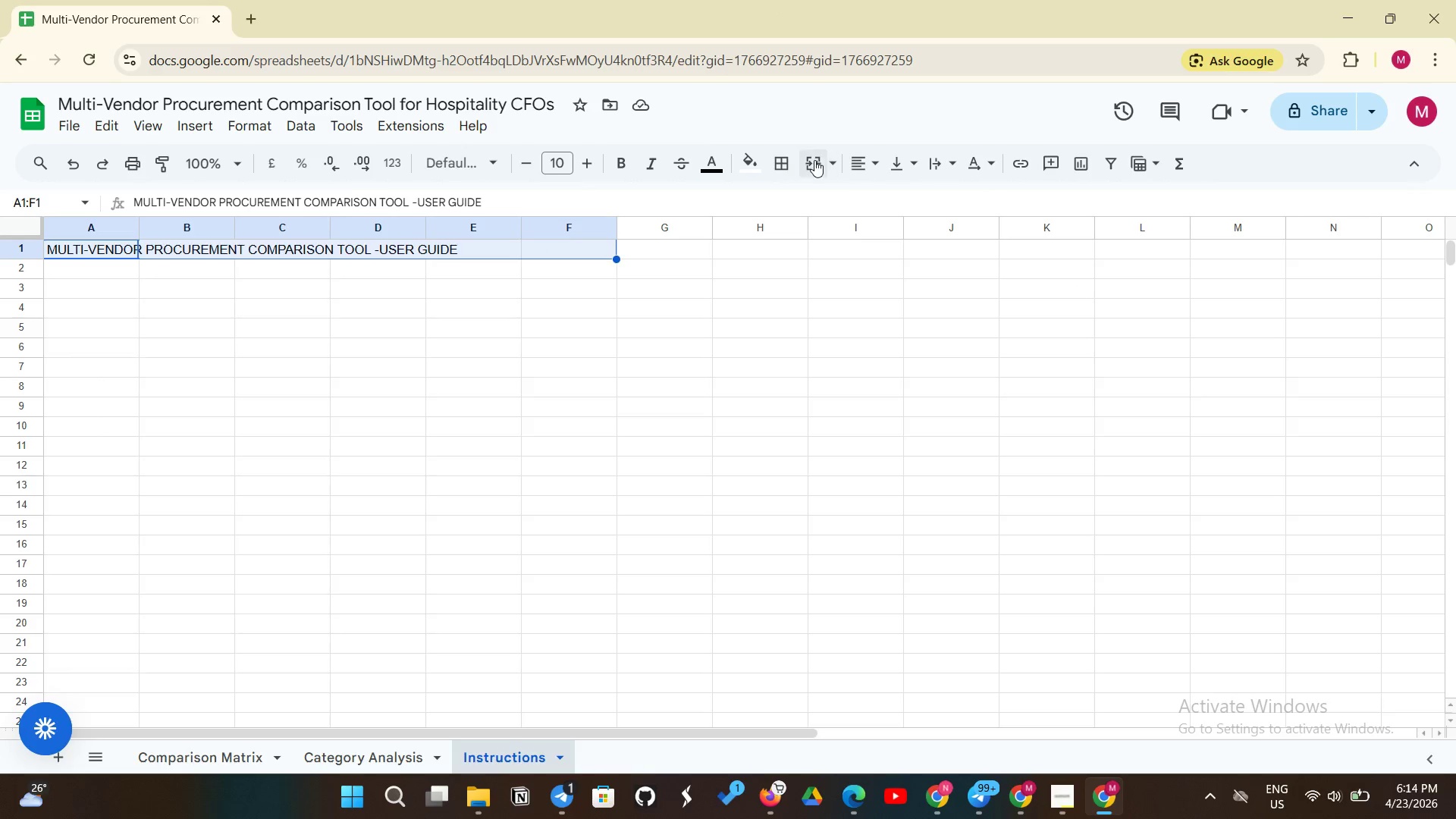 
left_click([811, 160])
 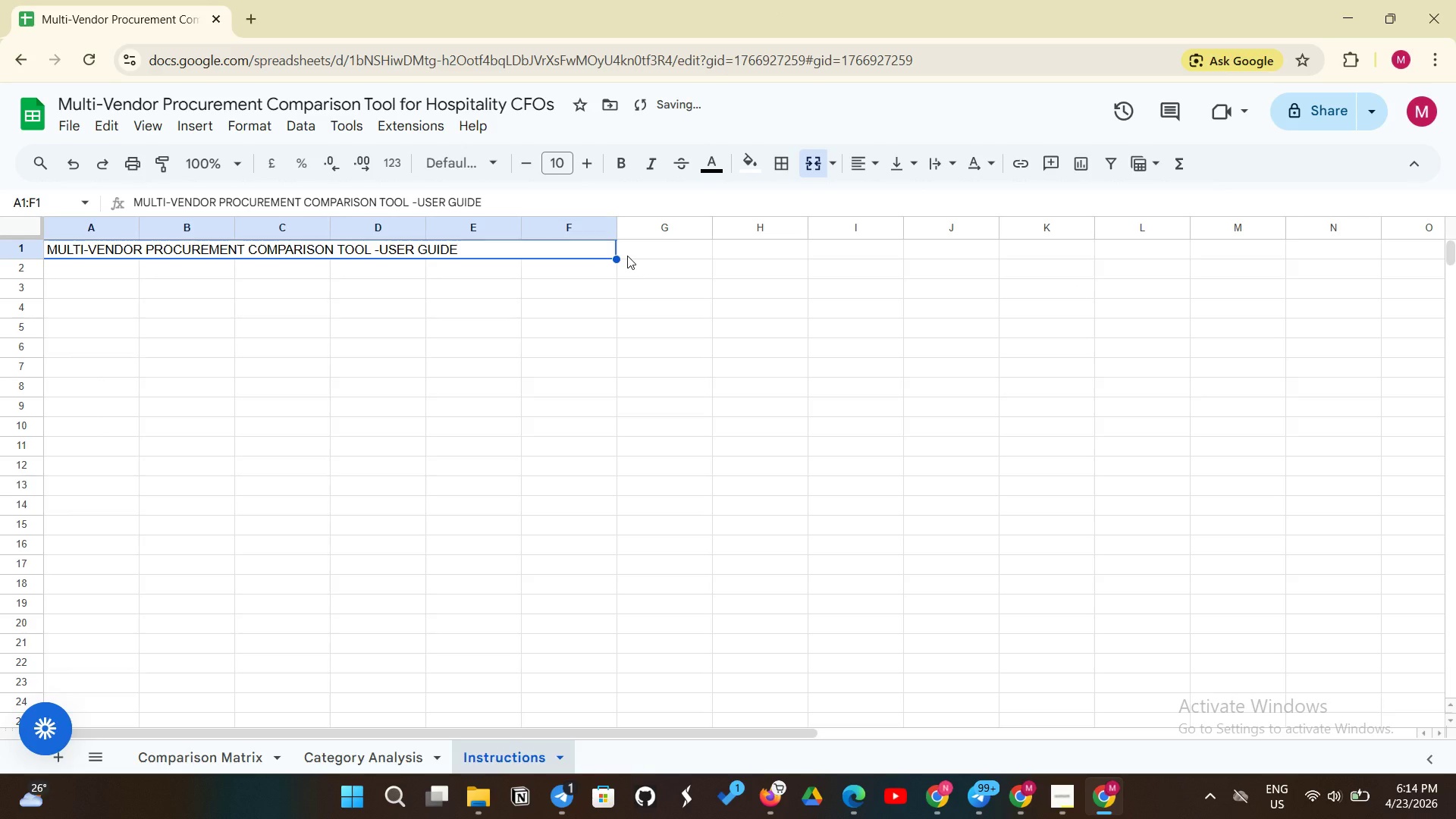 
key(Control+Shift+E)
 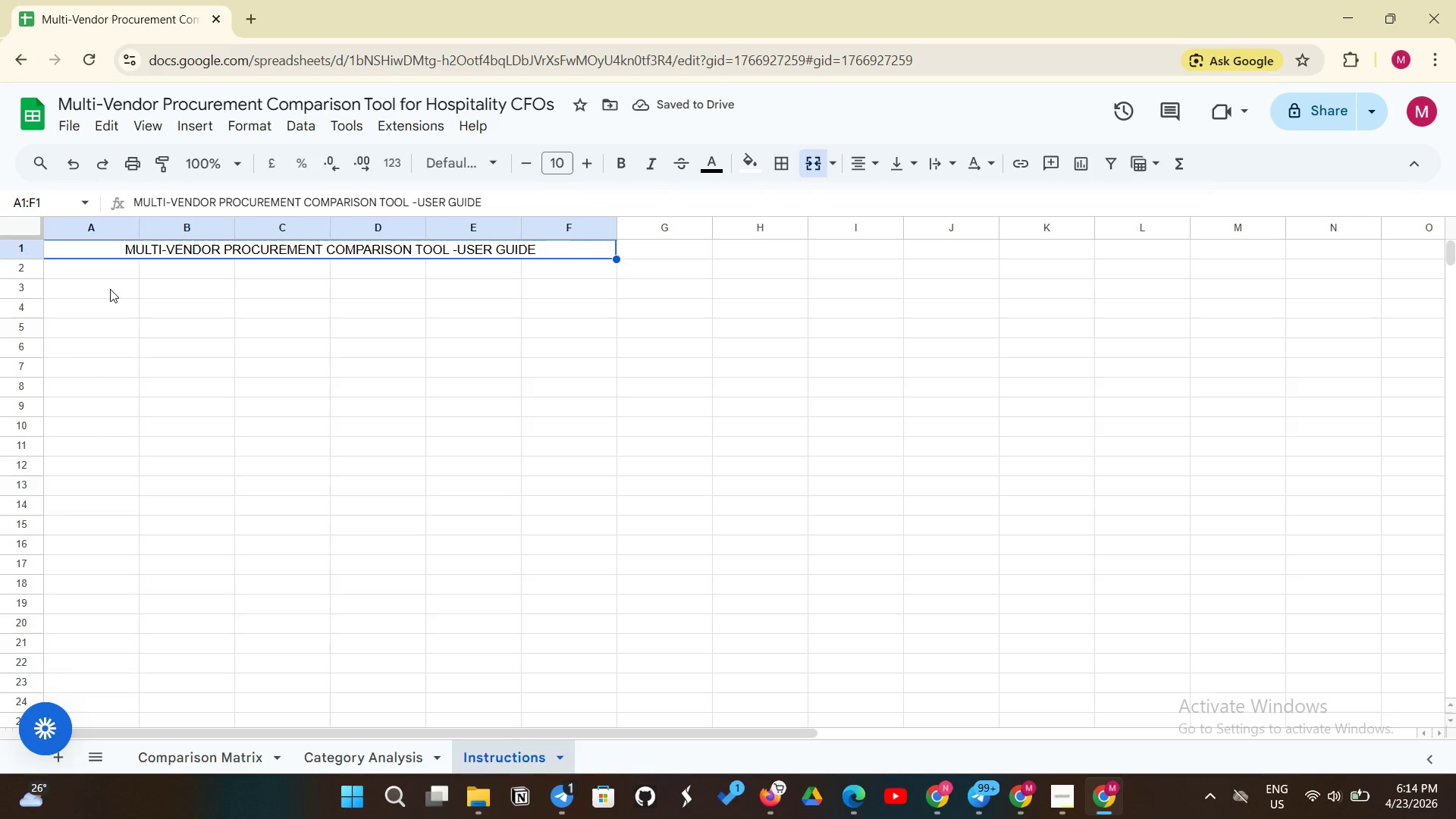 
left_click([104, 279])
 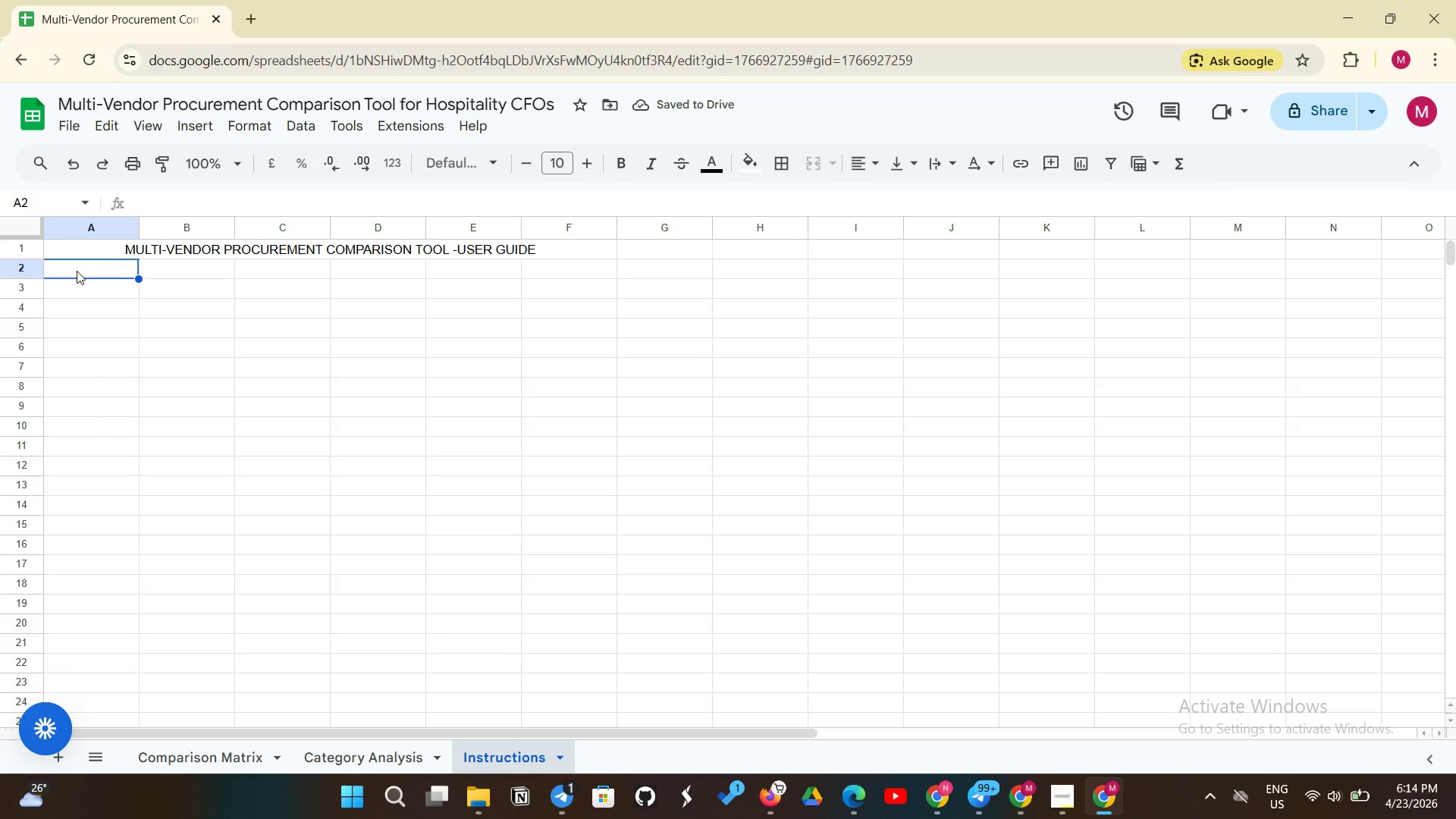 
key(CapsLock)
 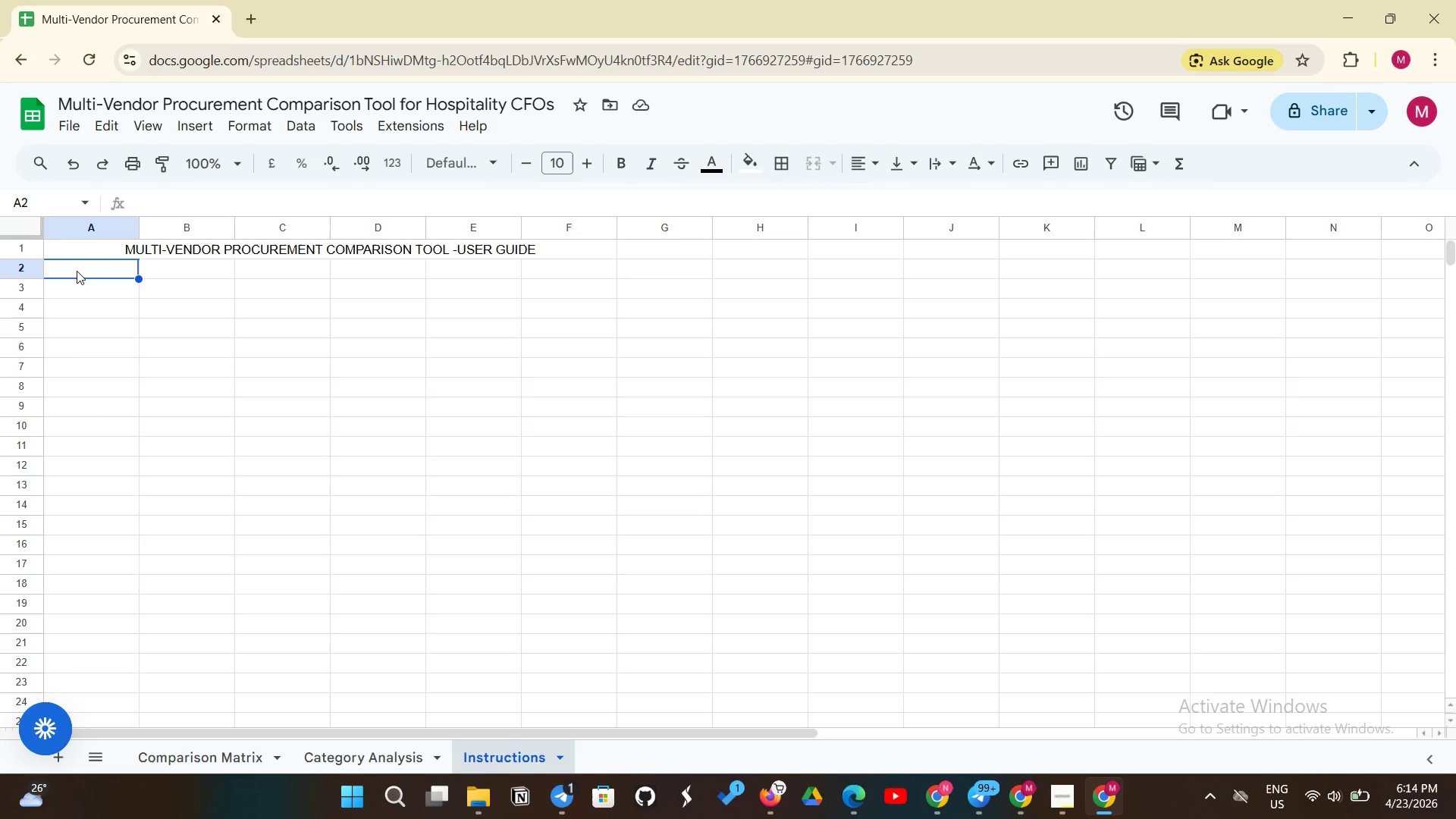 
type(How To USe)
key(Backspace)
key(Backspace)
type(SE:)
 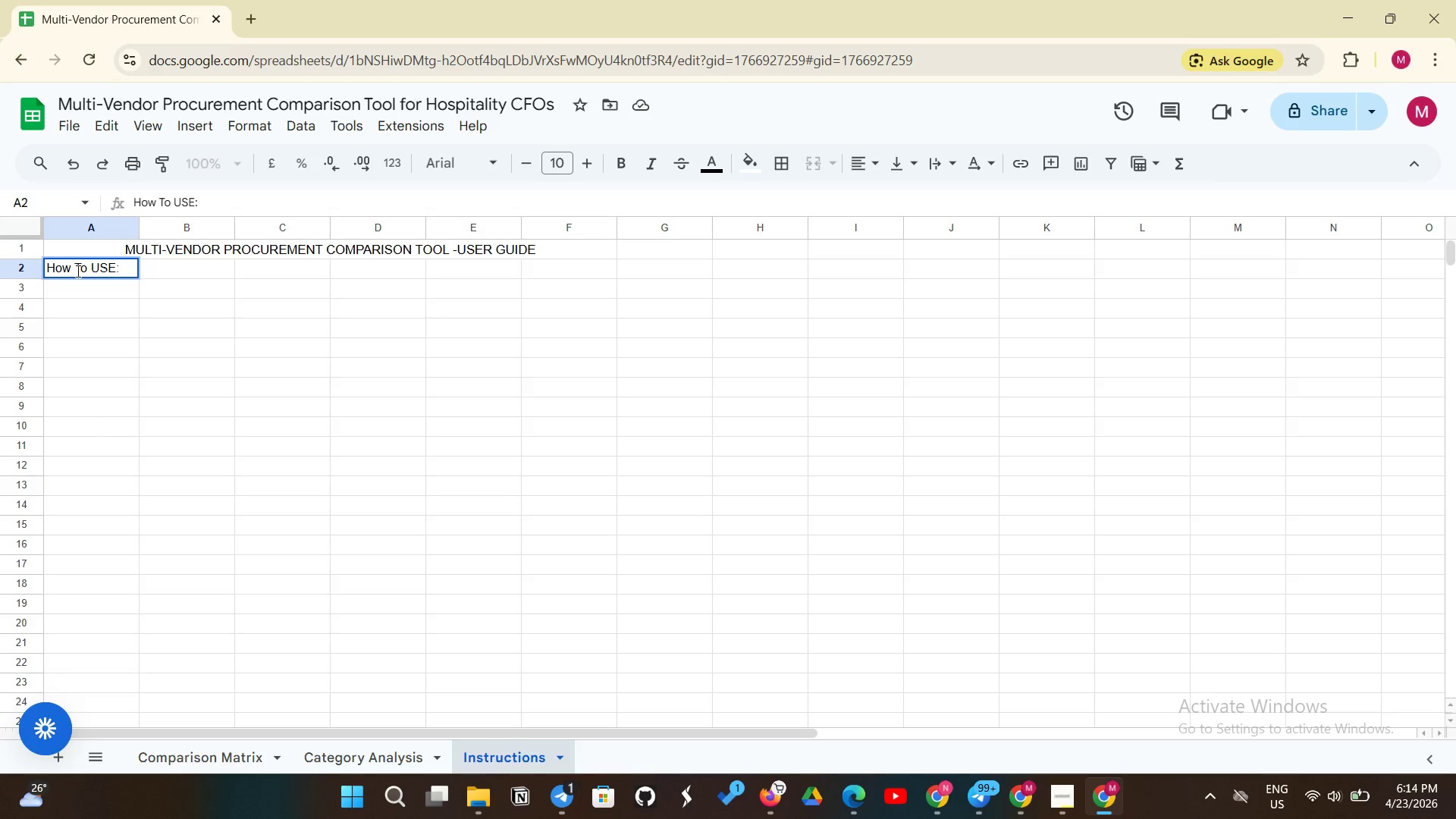 
key(Enter)
 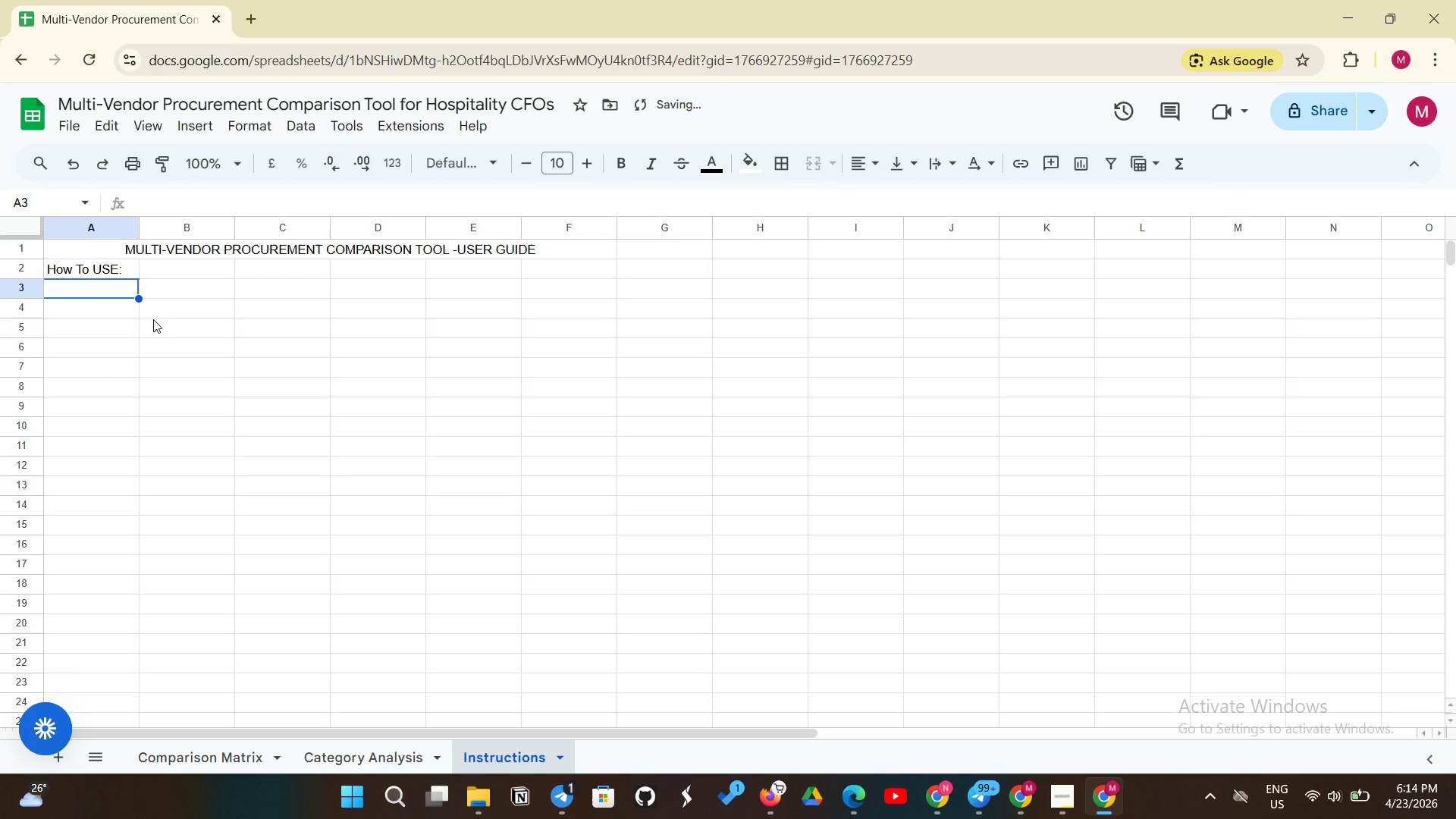 
type(1. )
key(Backspace)
type( CO)
 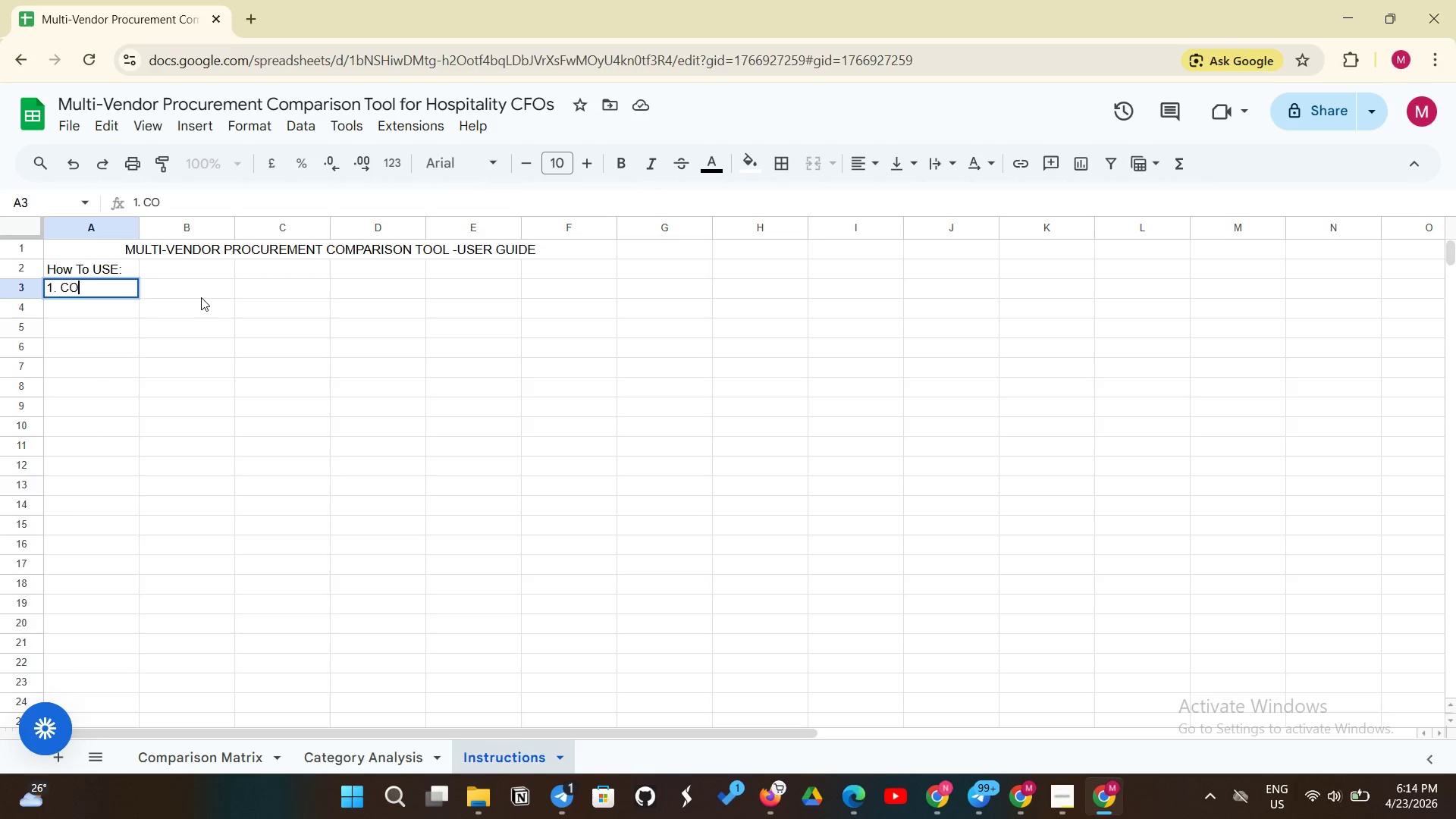 
type(MPARISON MATRIX)
 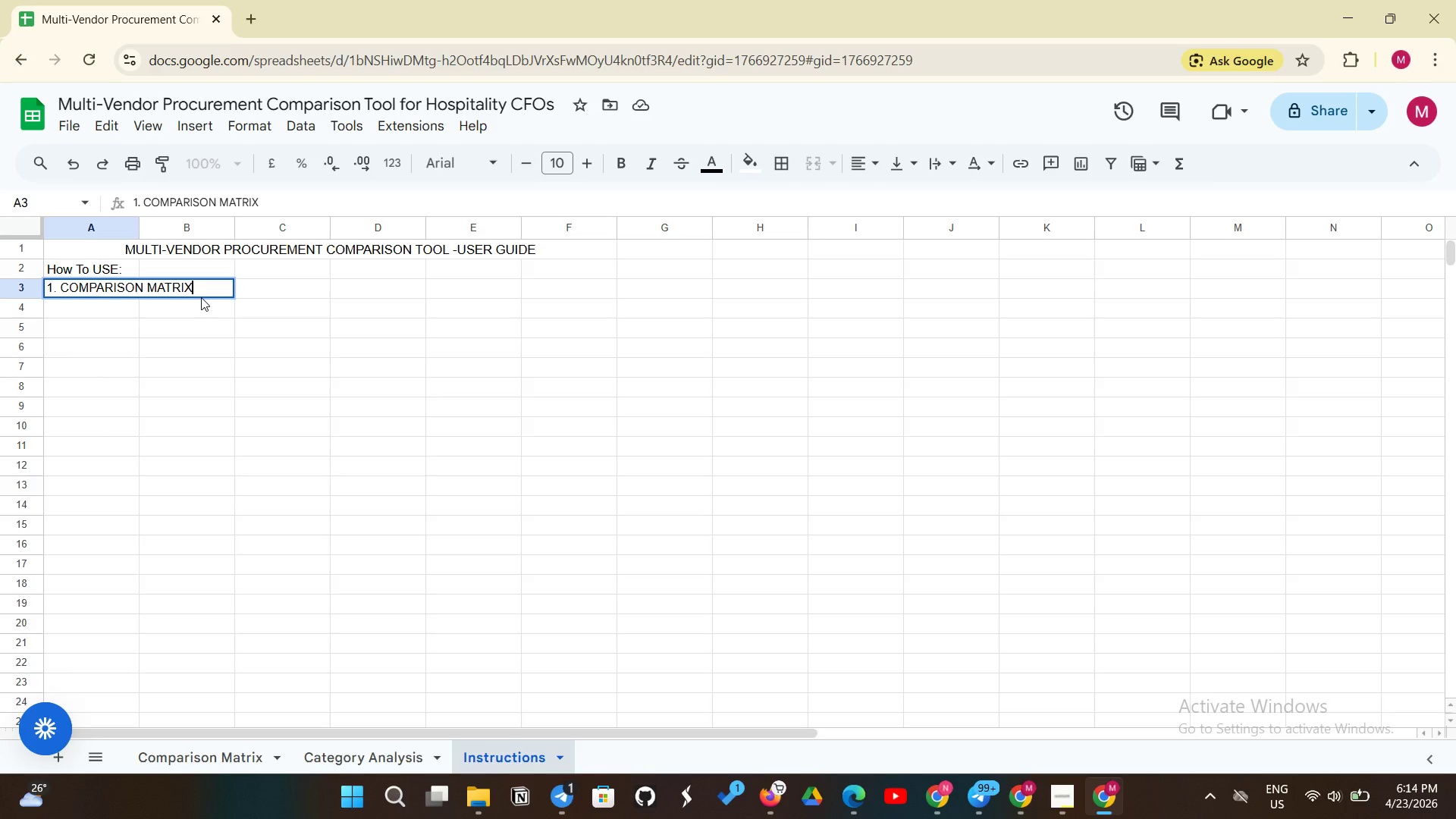 
type( TAB:)
 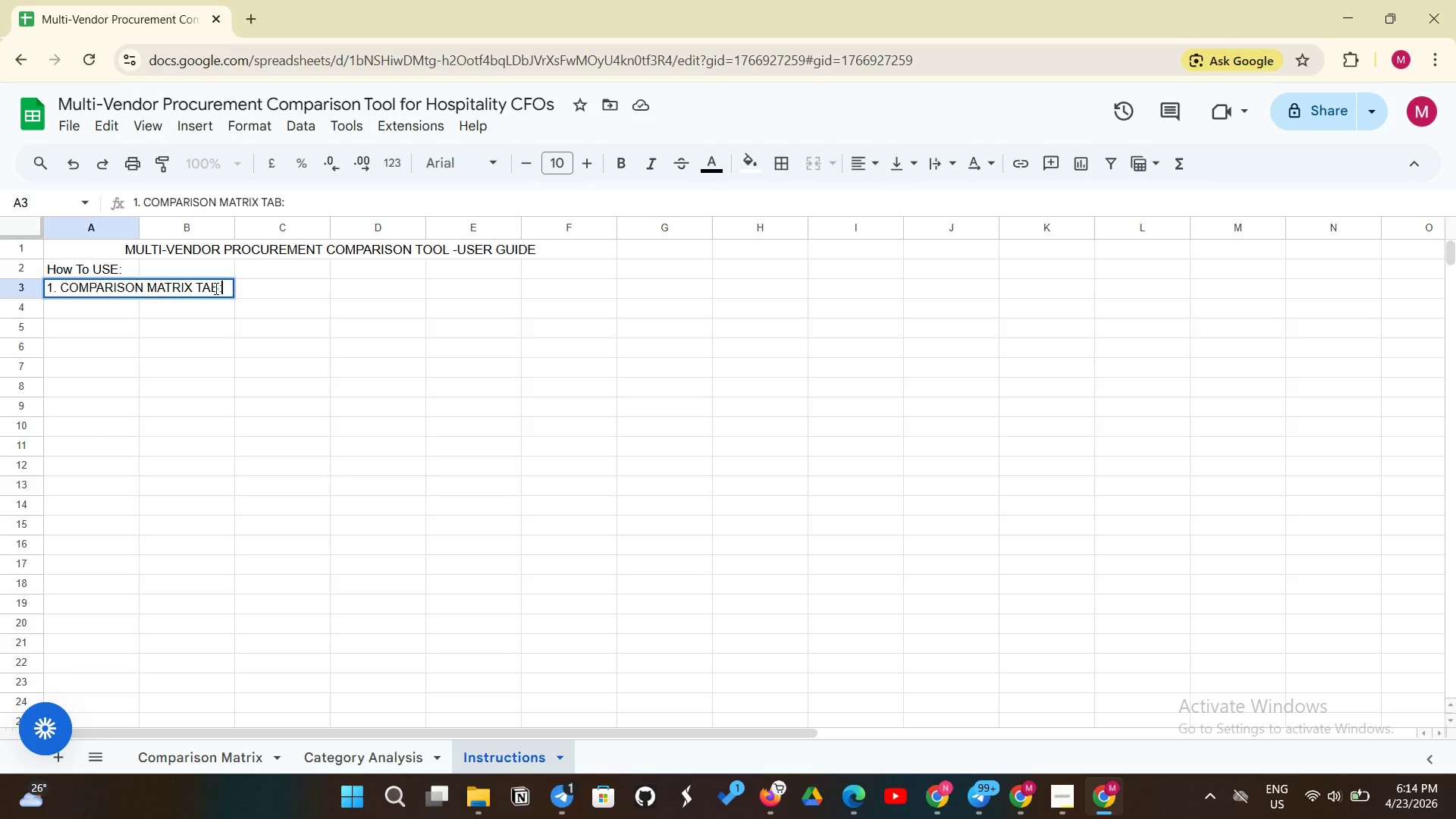 
key(Enter)
 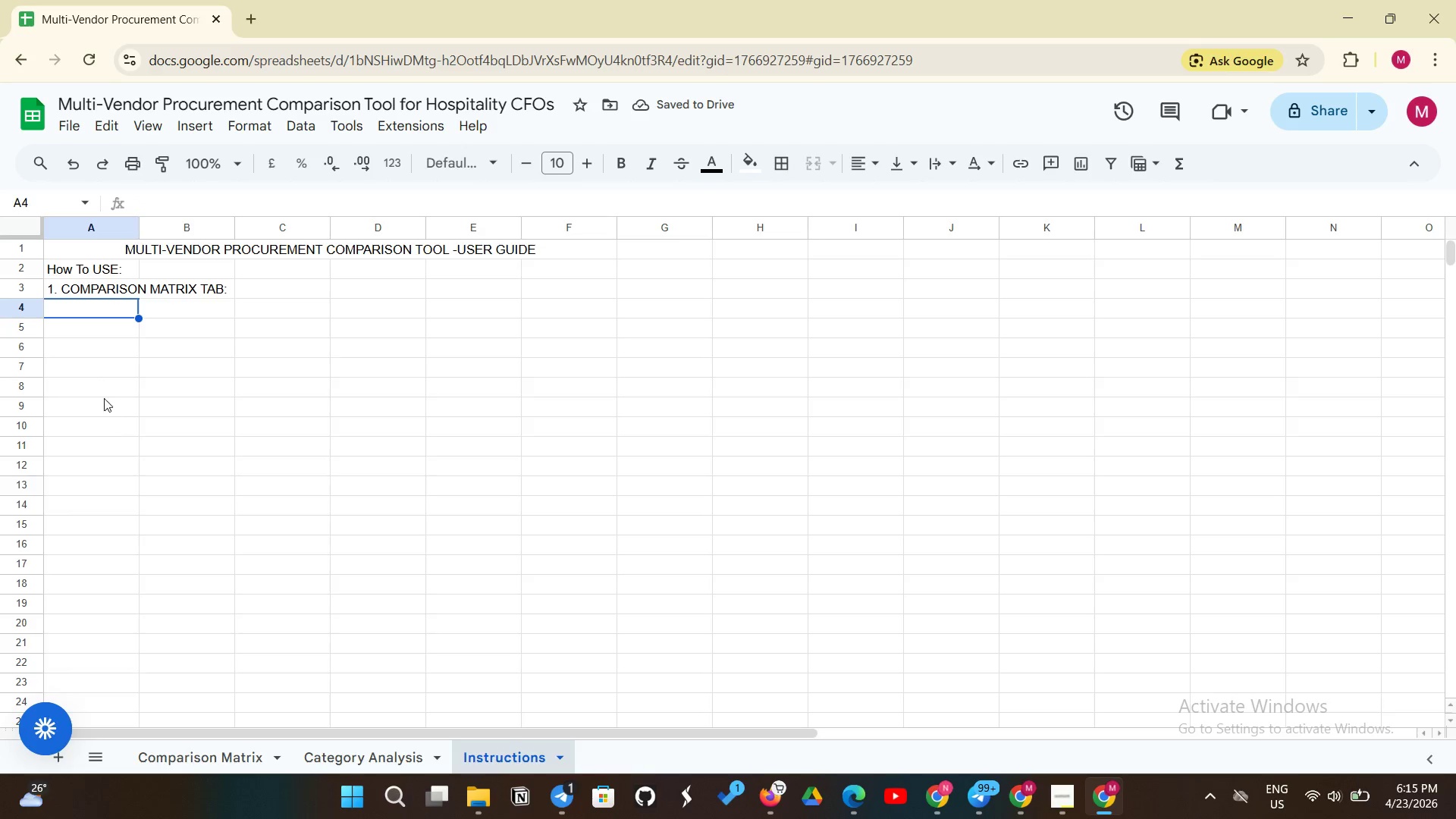 
left_click([79, 309])
 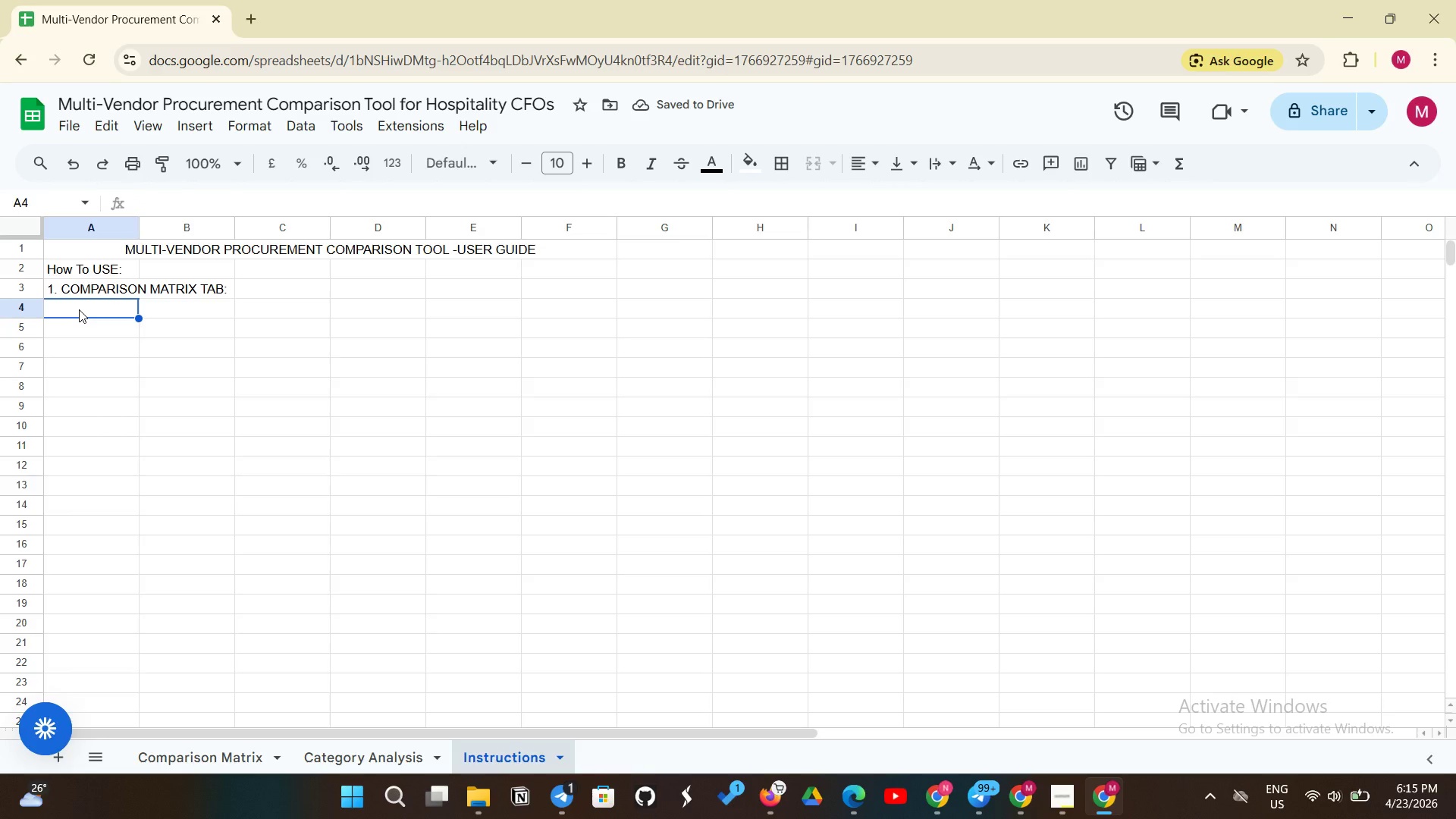 
type(         - Green highlight = lowest price  for that item.)
 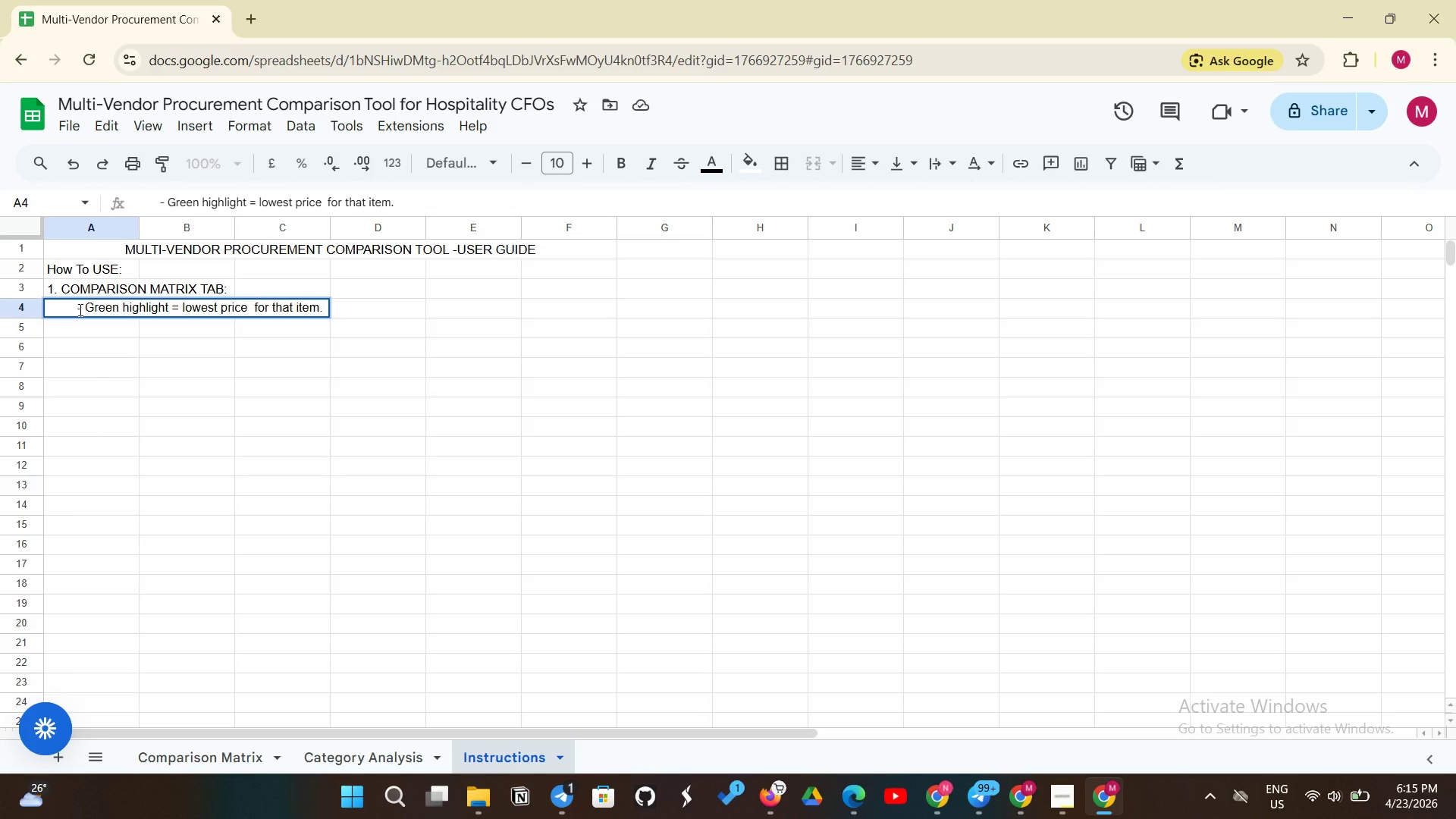 
 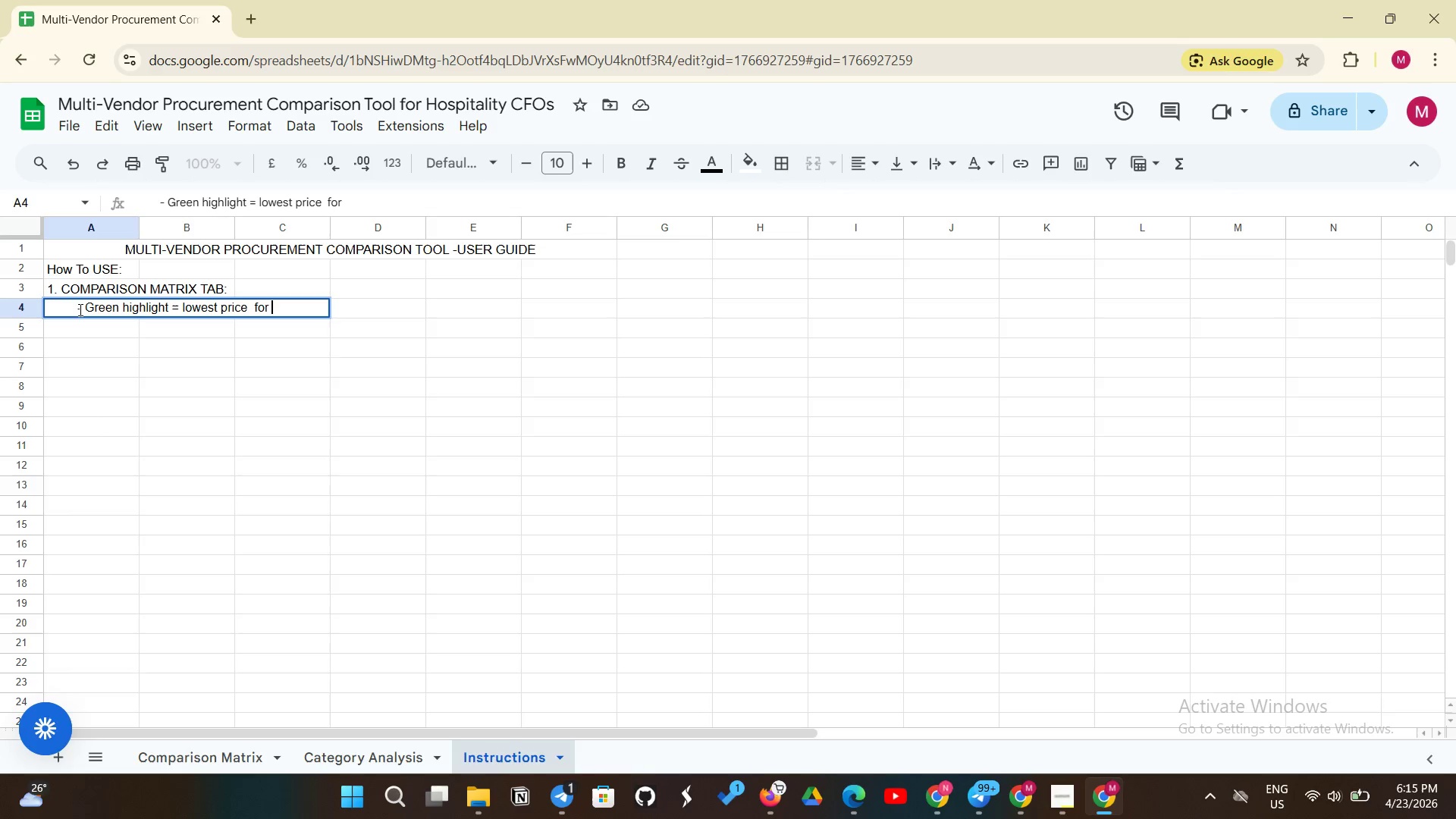 
key(Enter)
 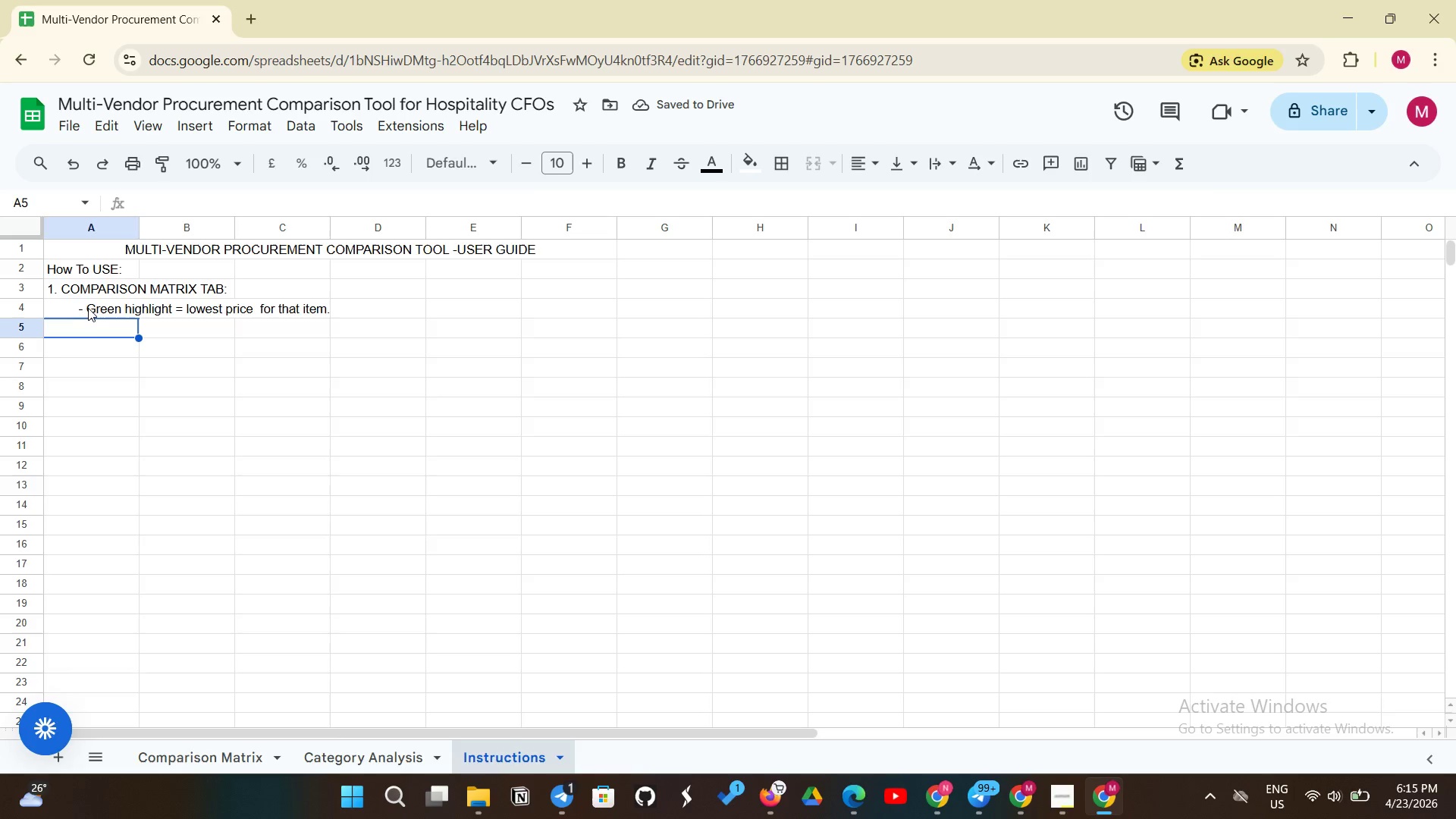 
left_click([89, 332])
 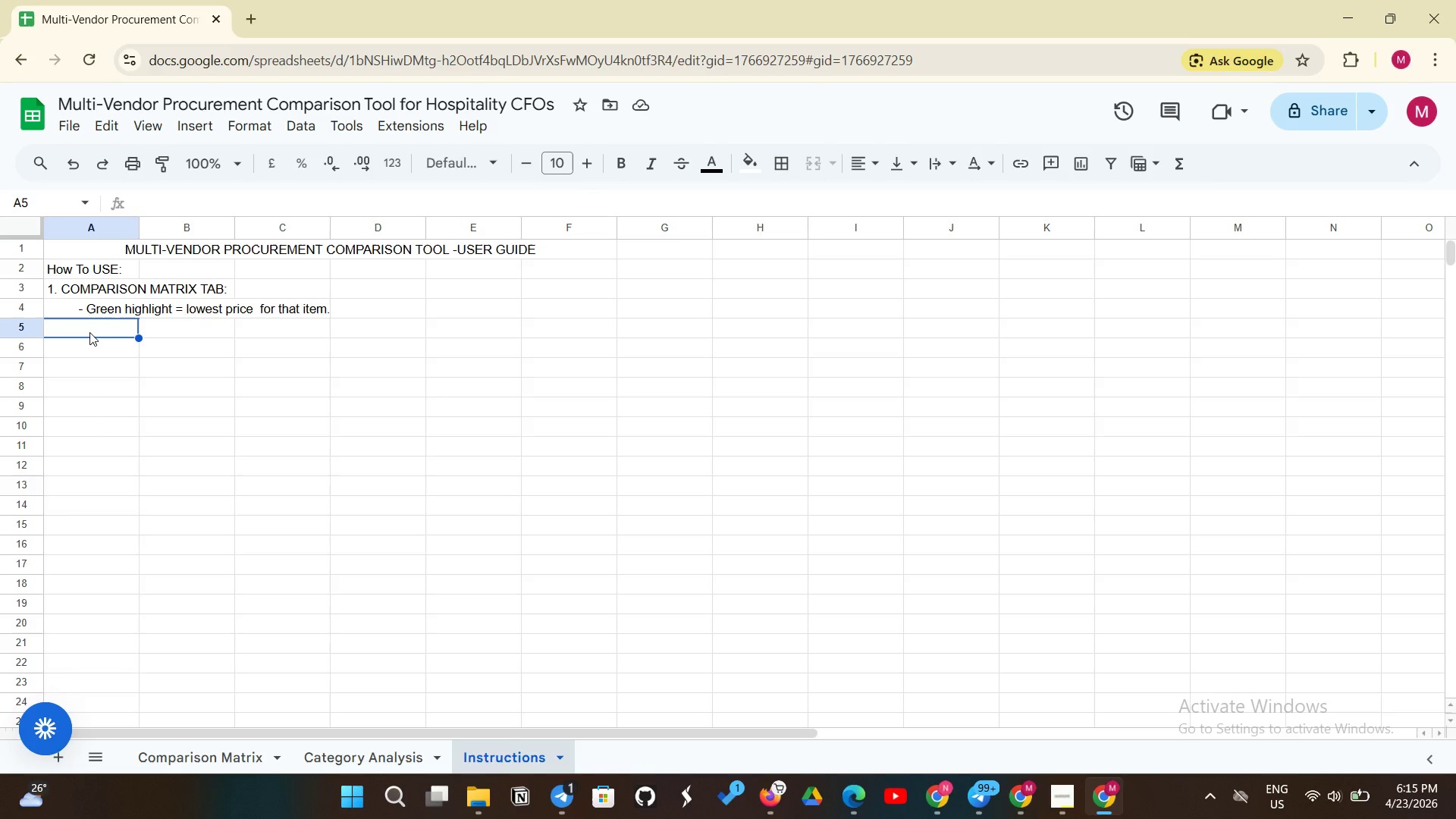 
left_click([89, 332])
 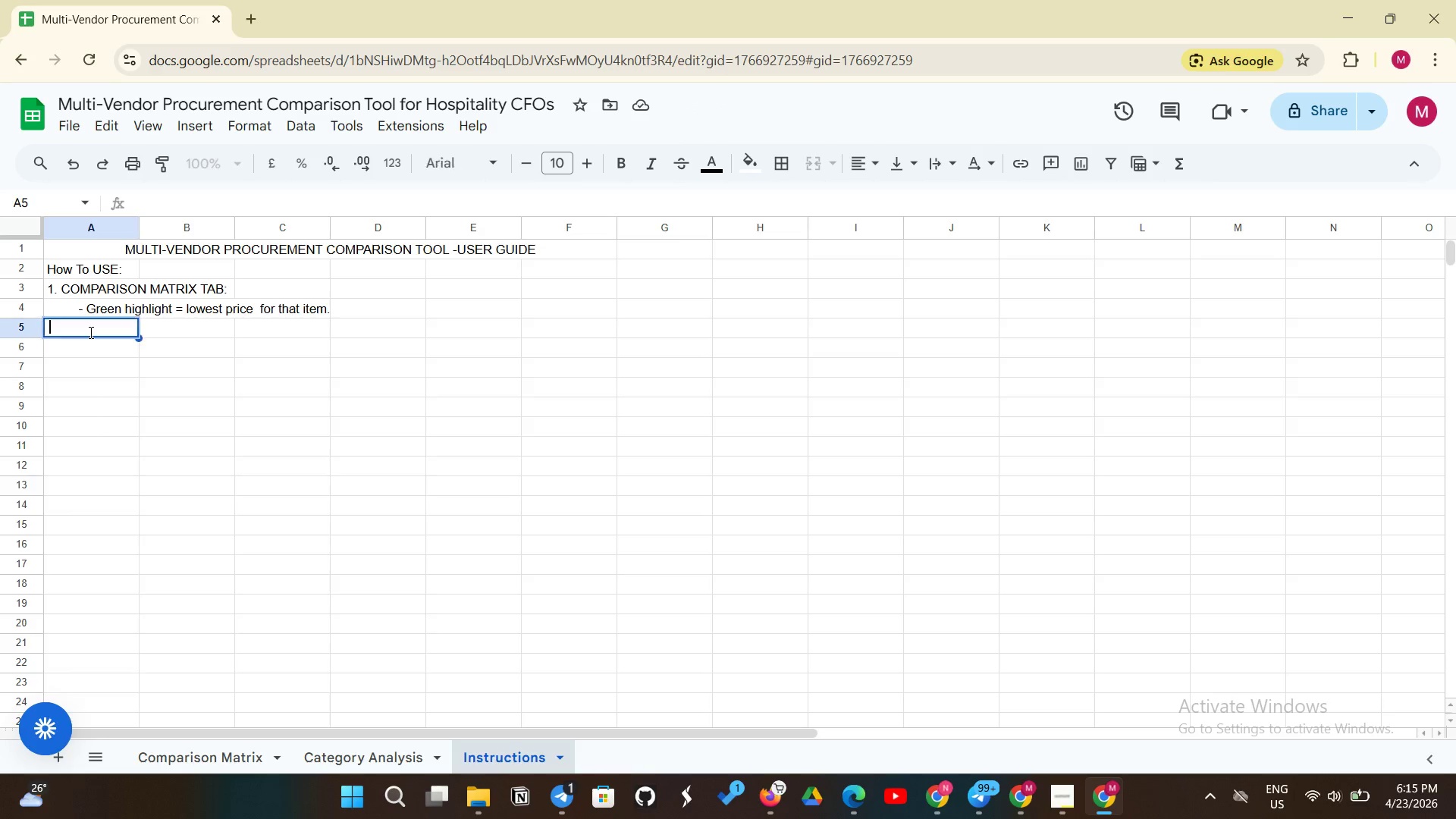 
type(          - Use dropdoe)
key(Backspace)
type(wn in L1)
key(Backspace)
key(Backspace)
 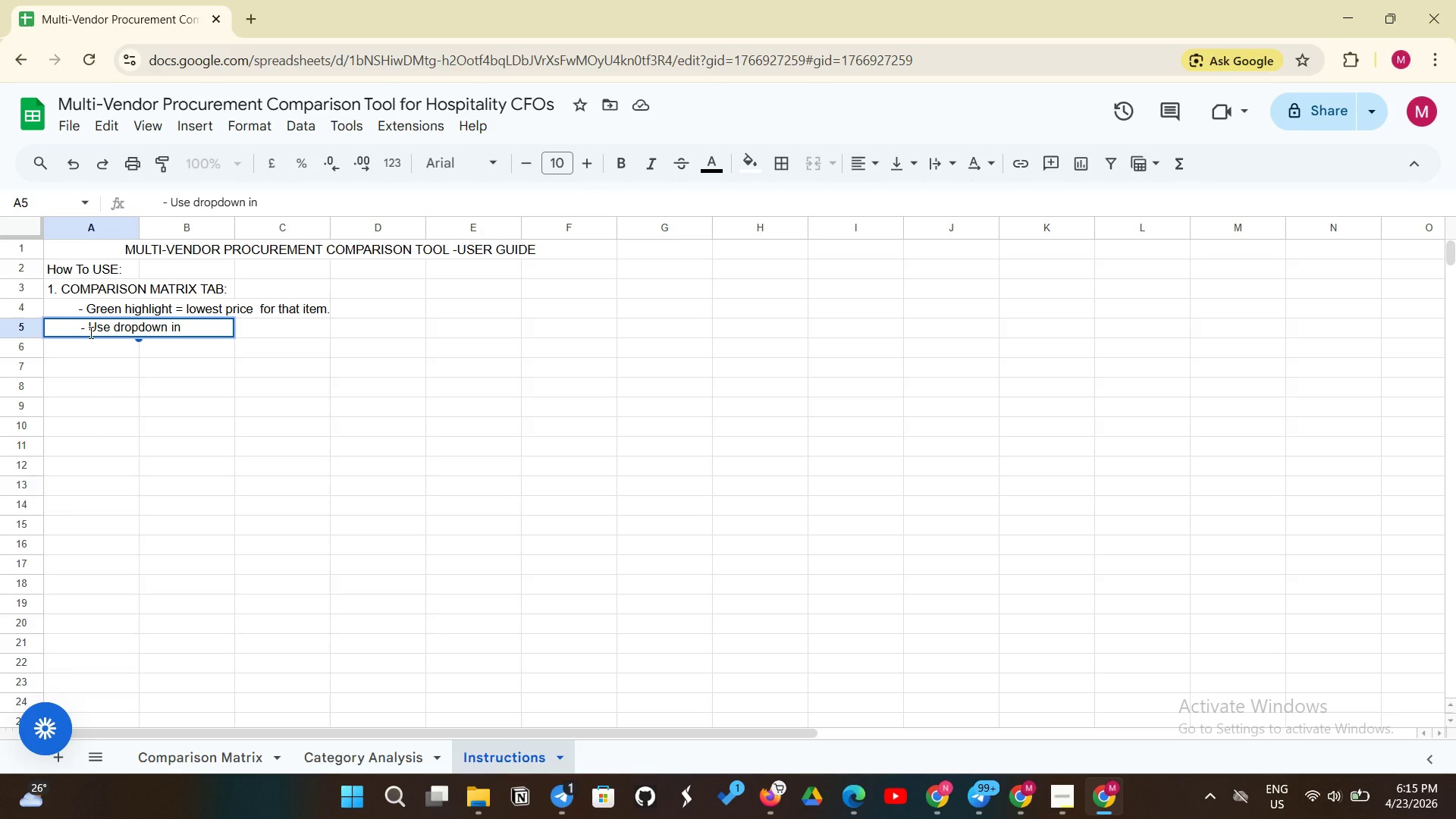 
hold_key(key=ShiftLeft, duration=1.39)
 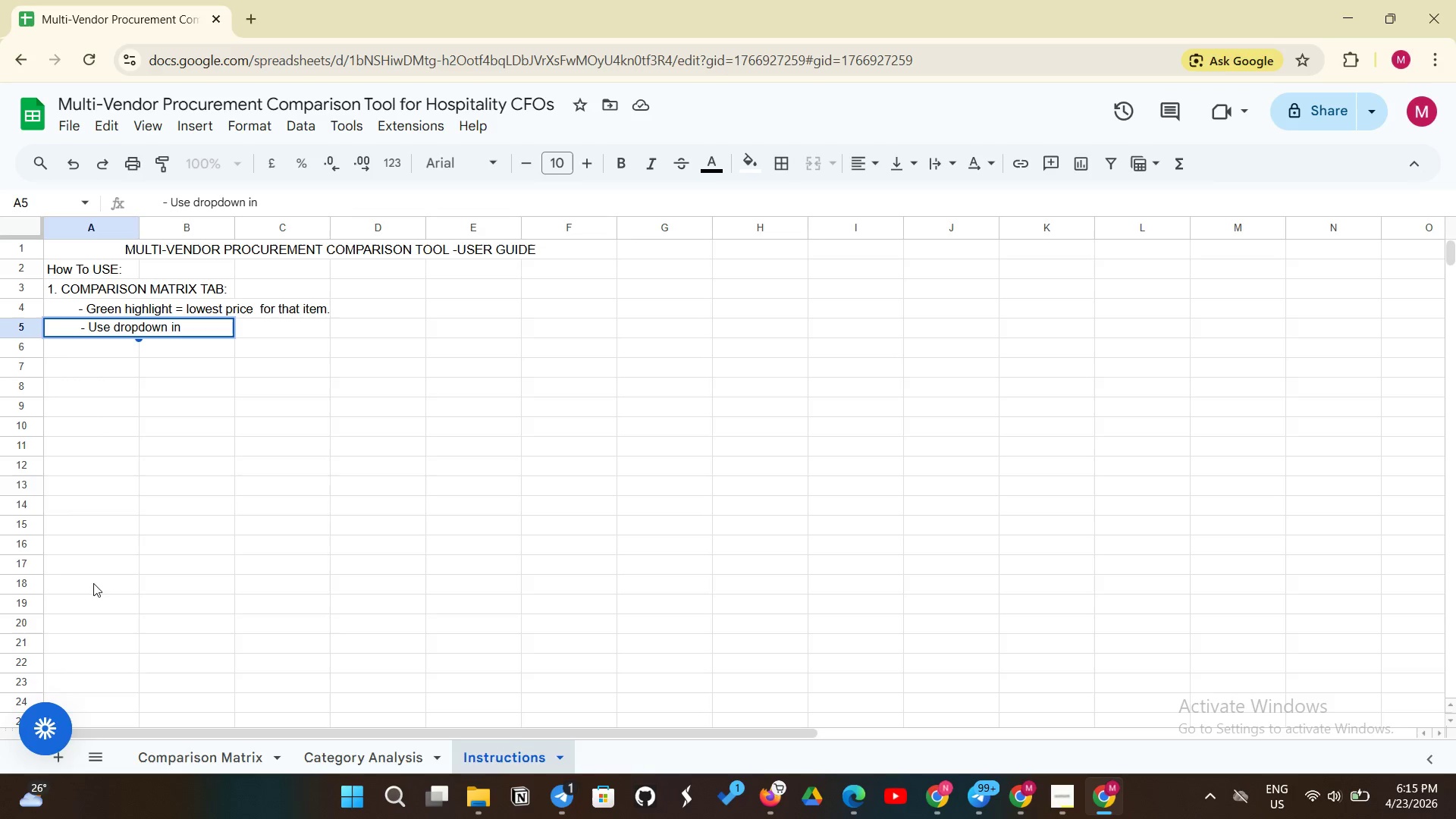 
left_click([176, 751])
 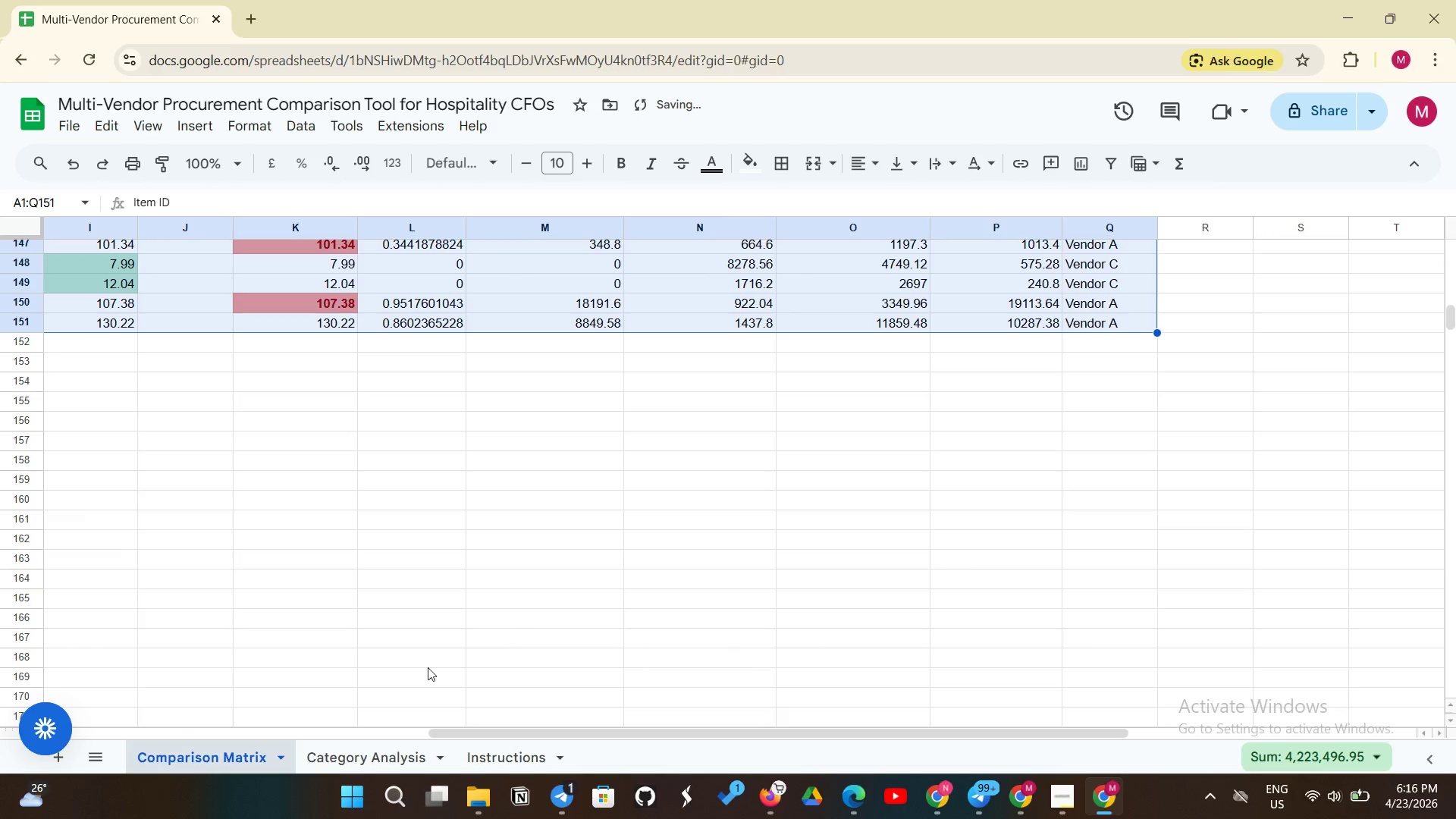 
left_click([515, 631])
 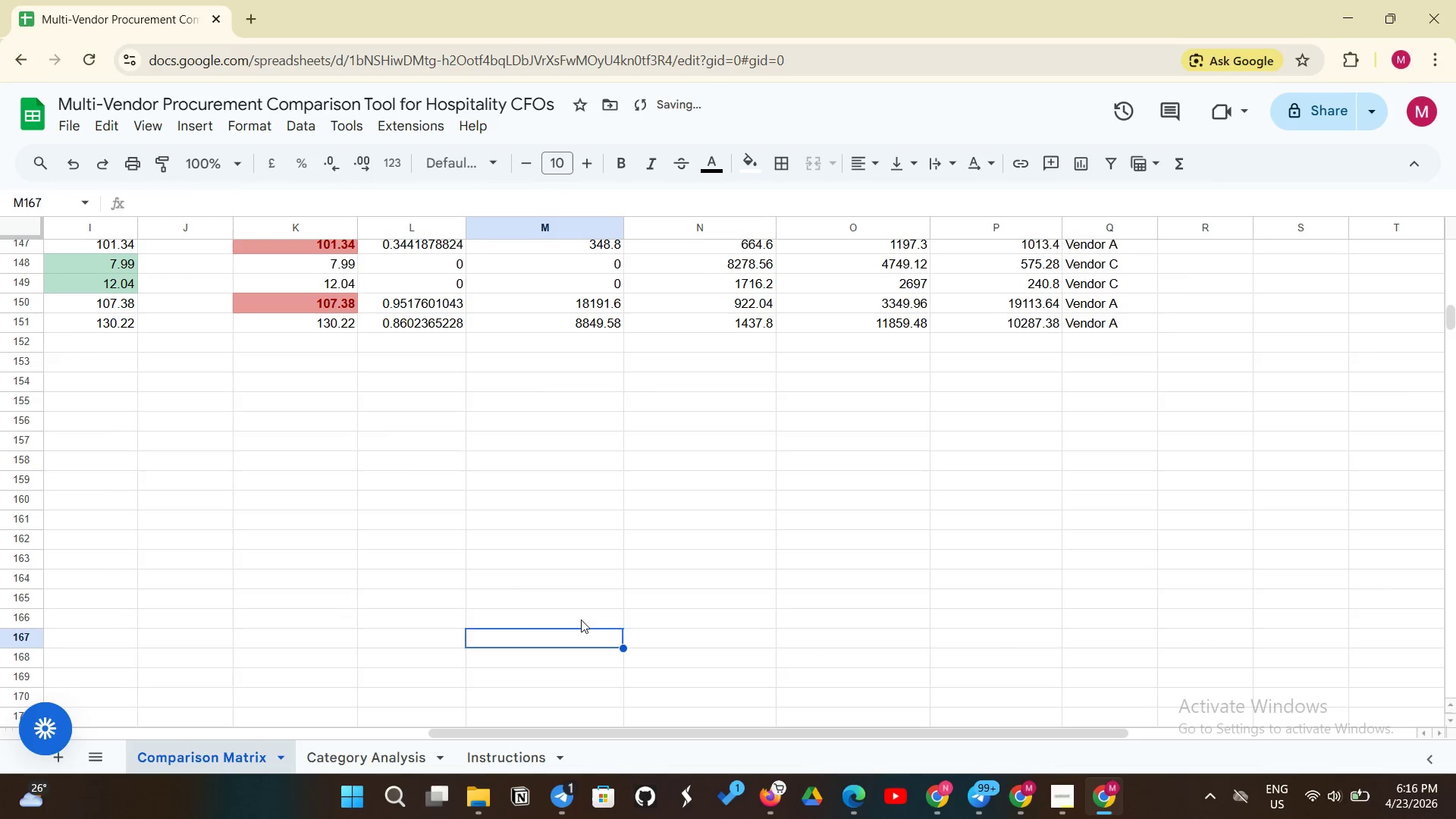 
scroll: coordinate [587, 620], scroll_direction: up, amount: 39.0
 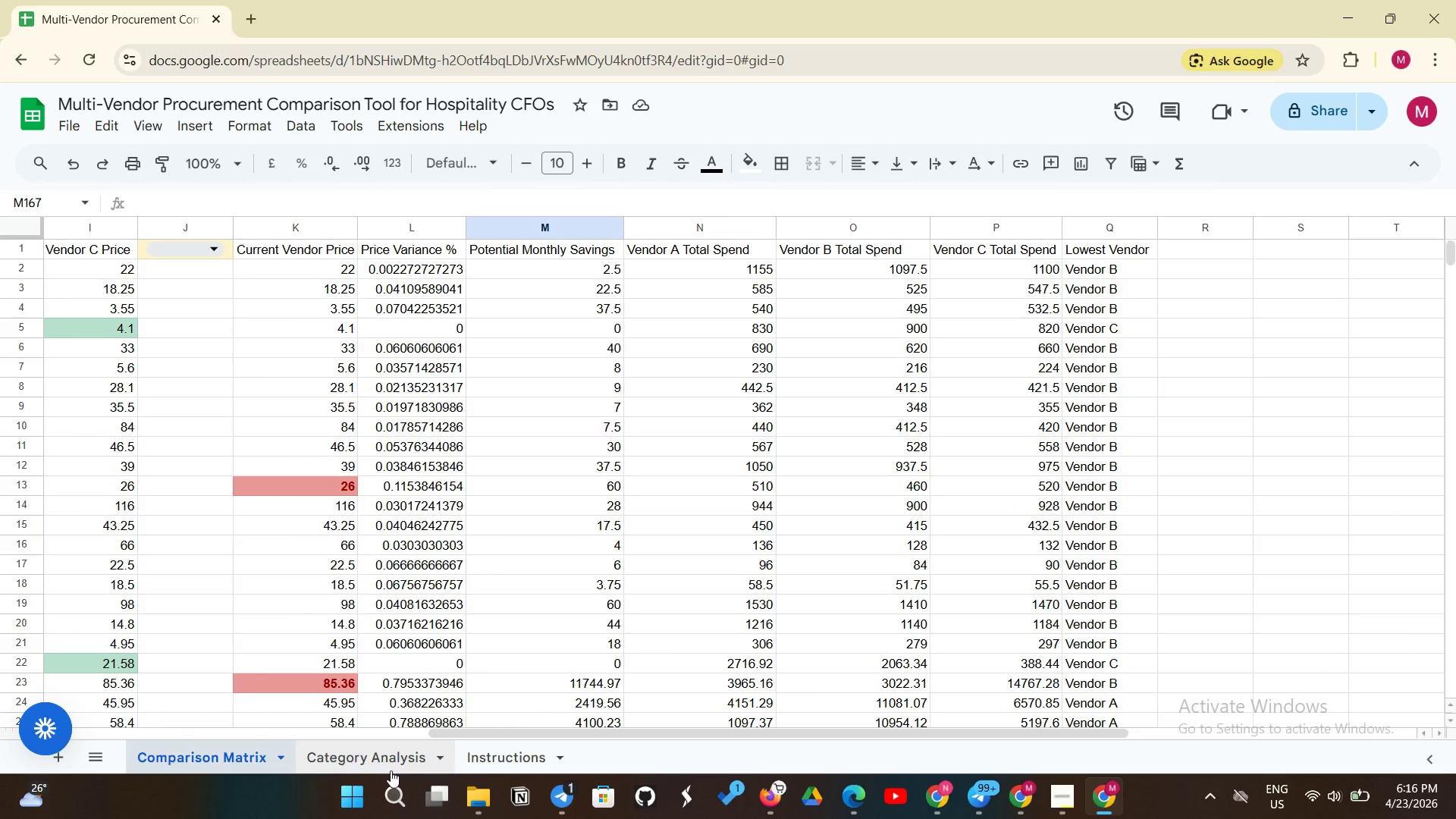 
left_click([390, 770])
 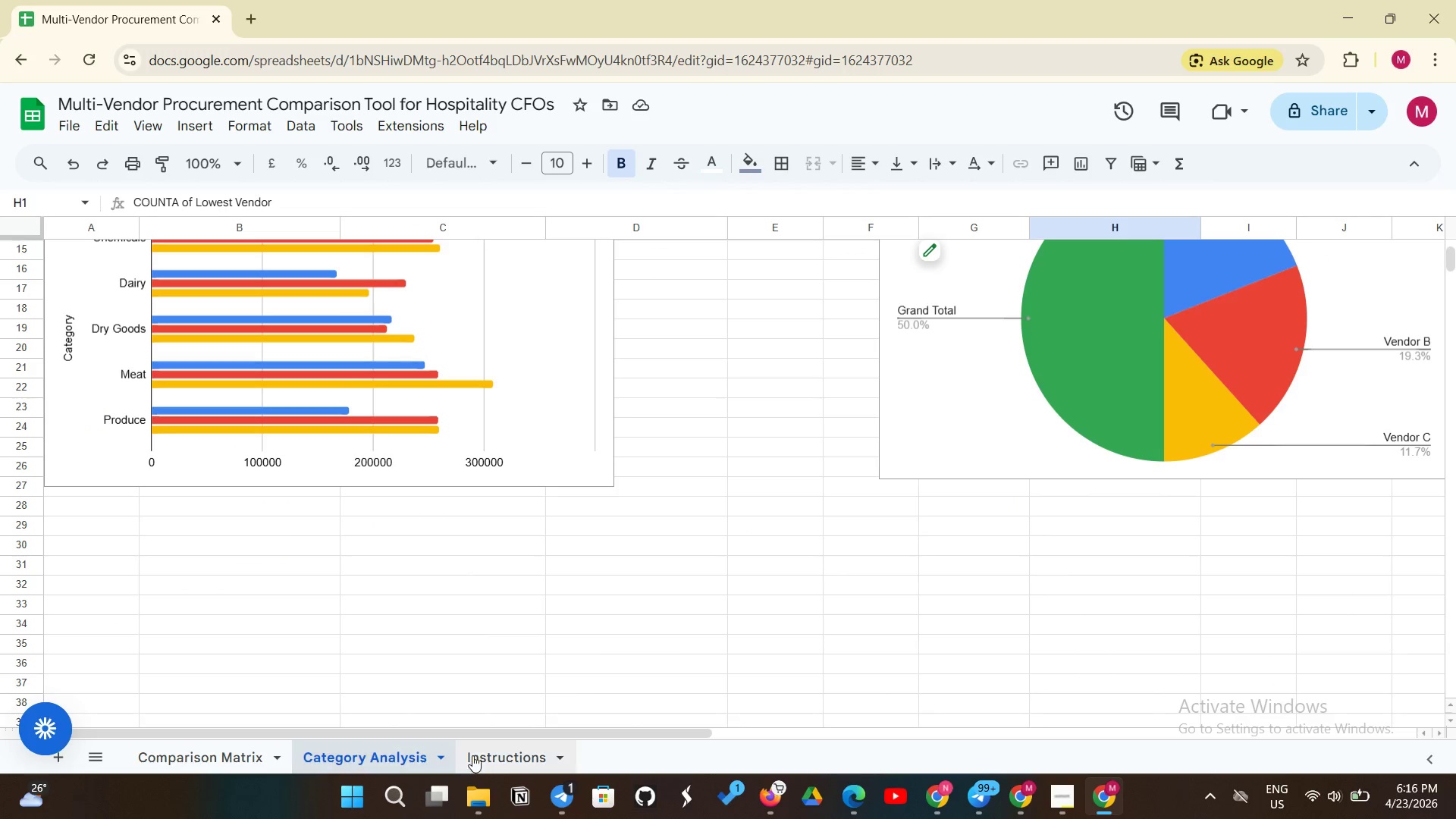 
left_click([479, 753])
 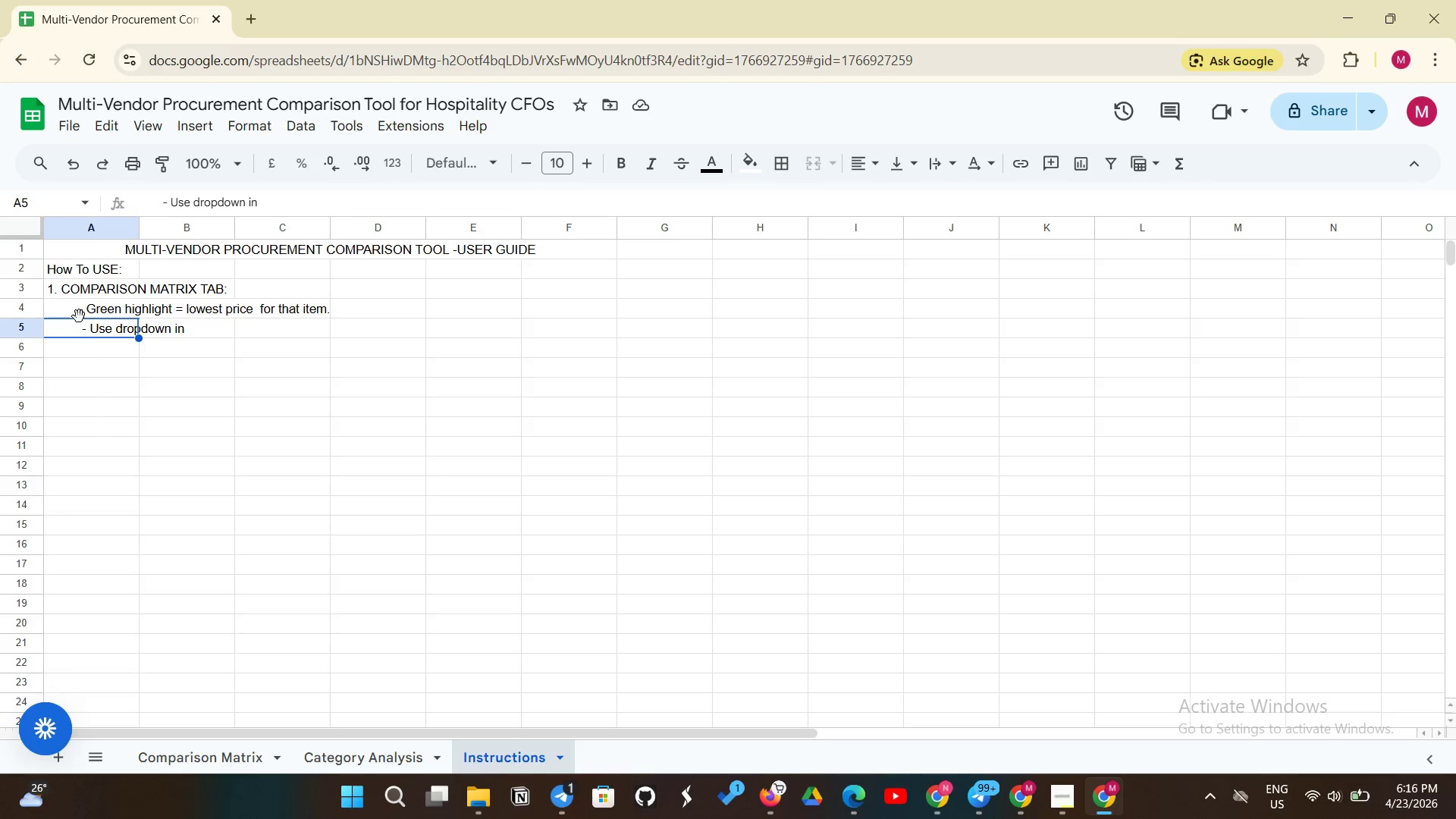 
left_click([105, 323])
 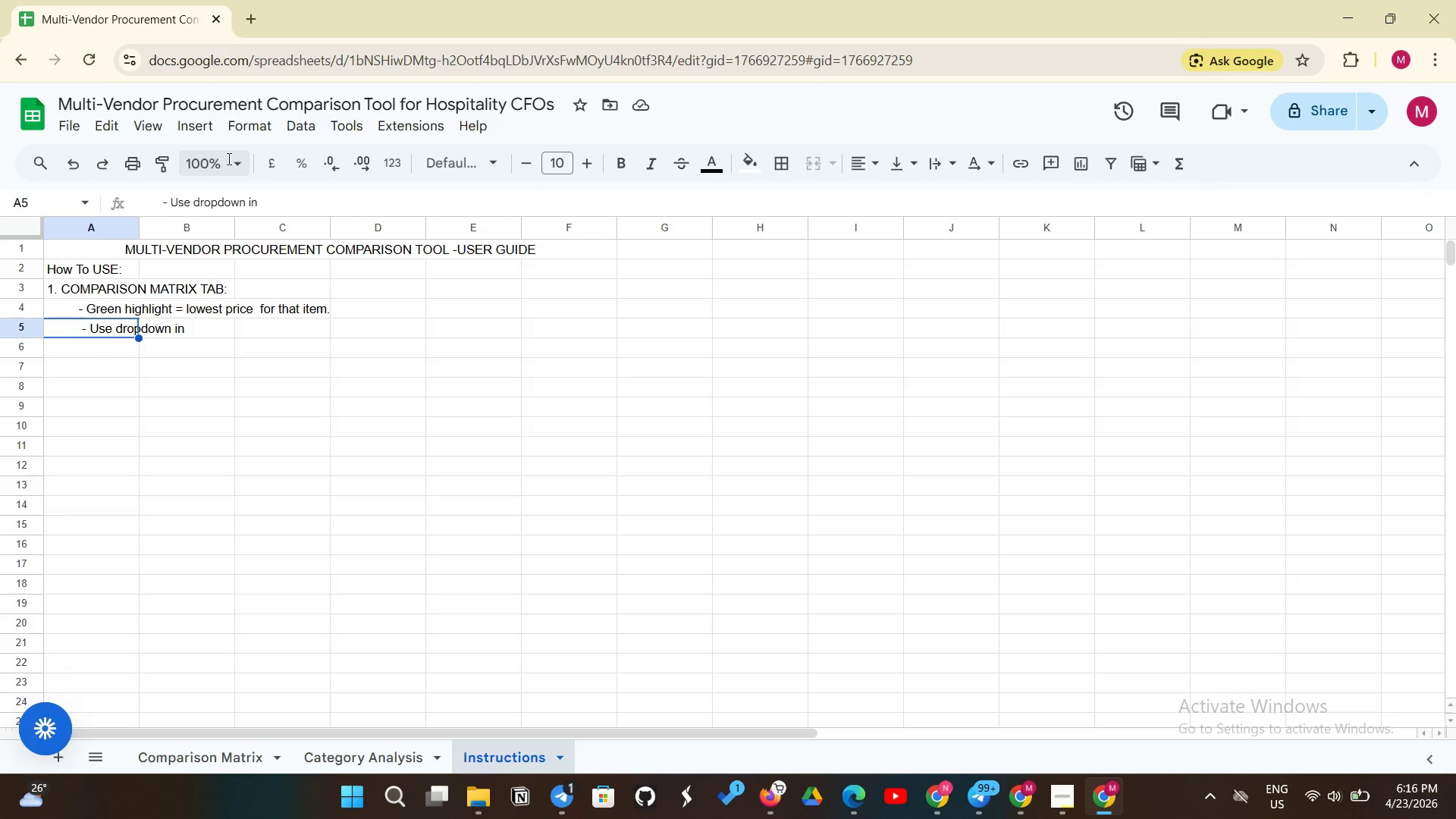 
left_click([275, 195])
 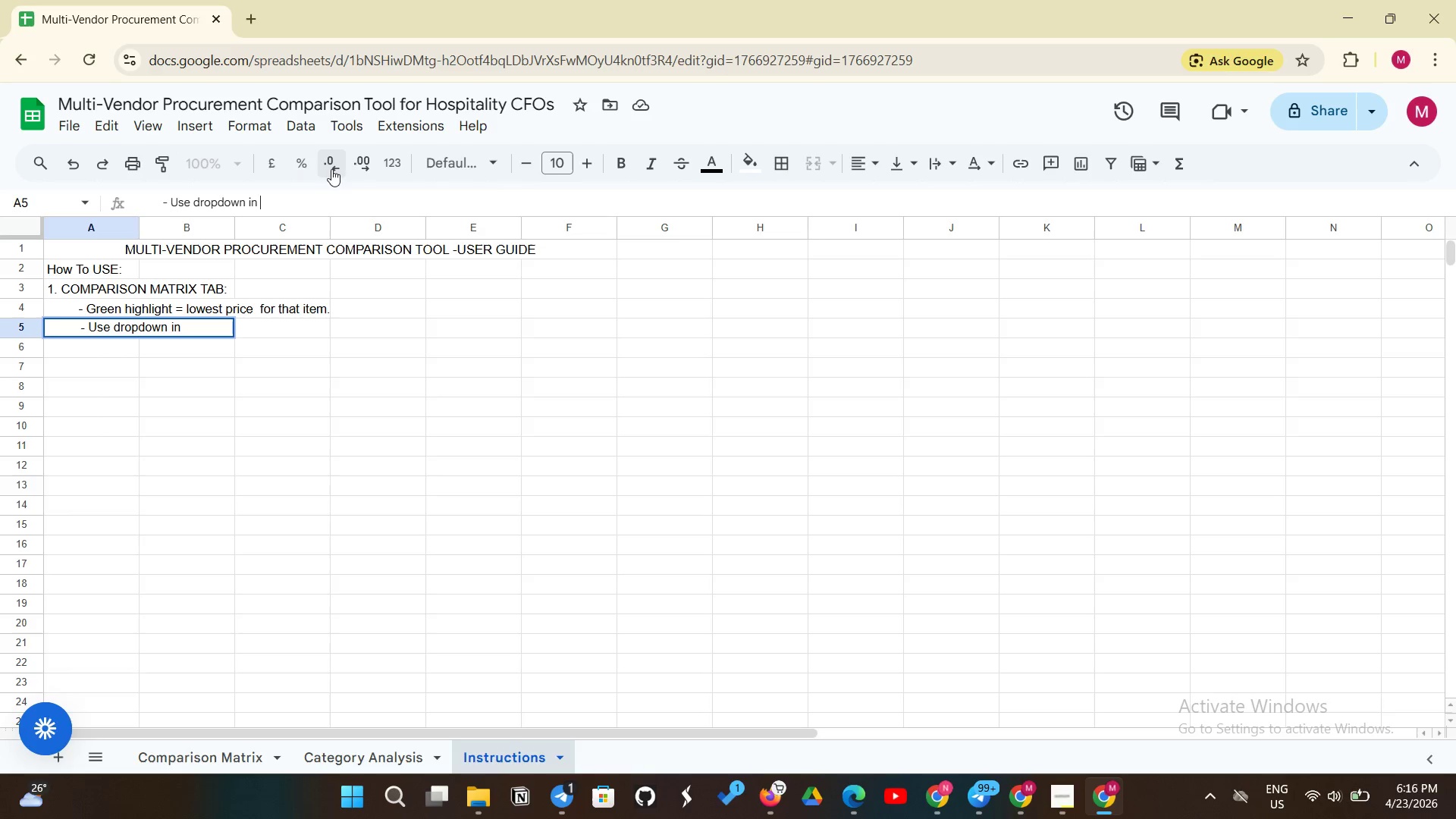 
type(J1 )
 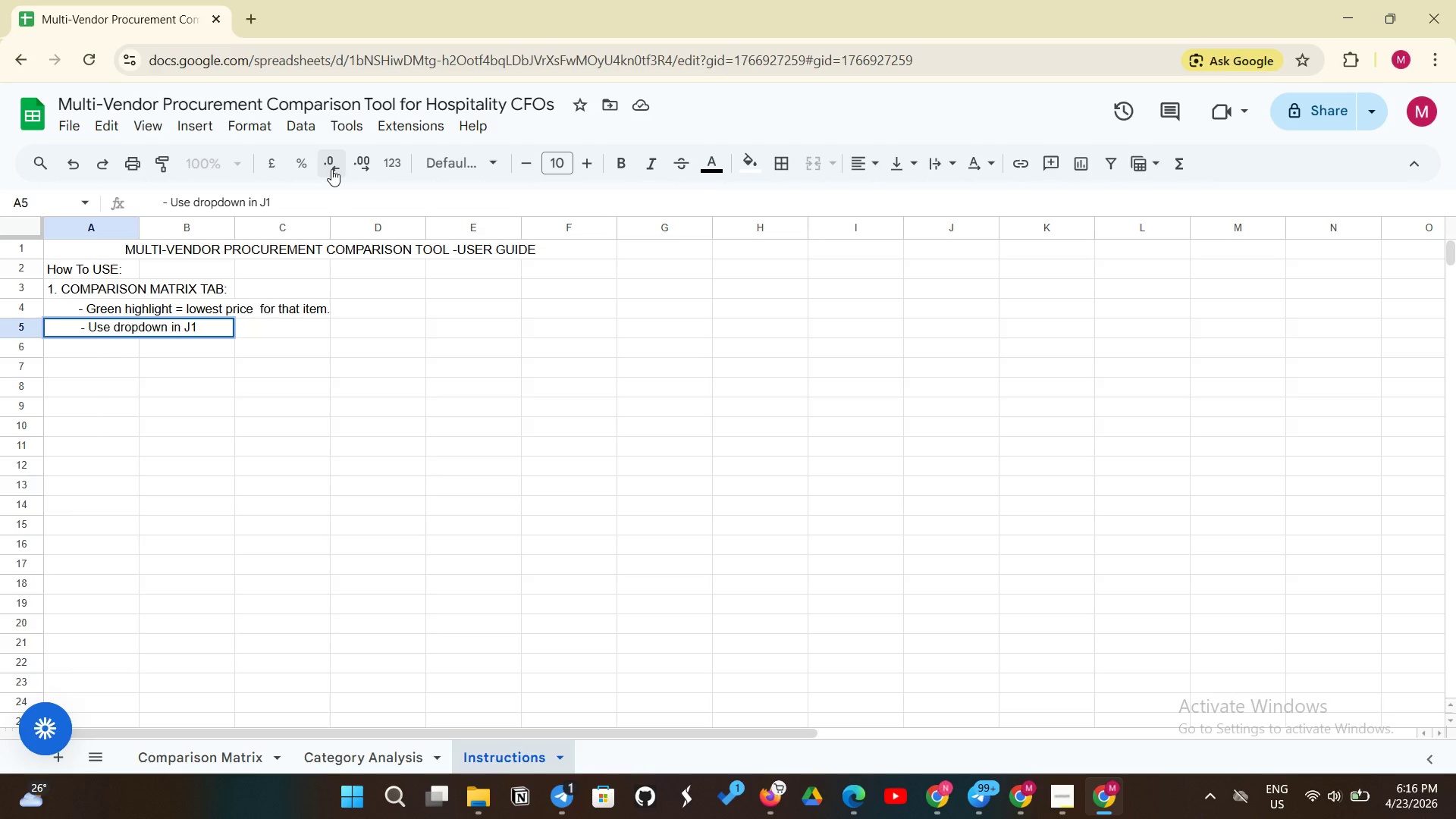 
left_click([331, 169])
 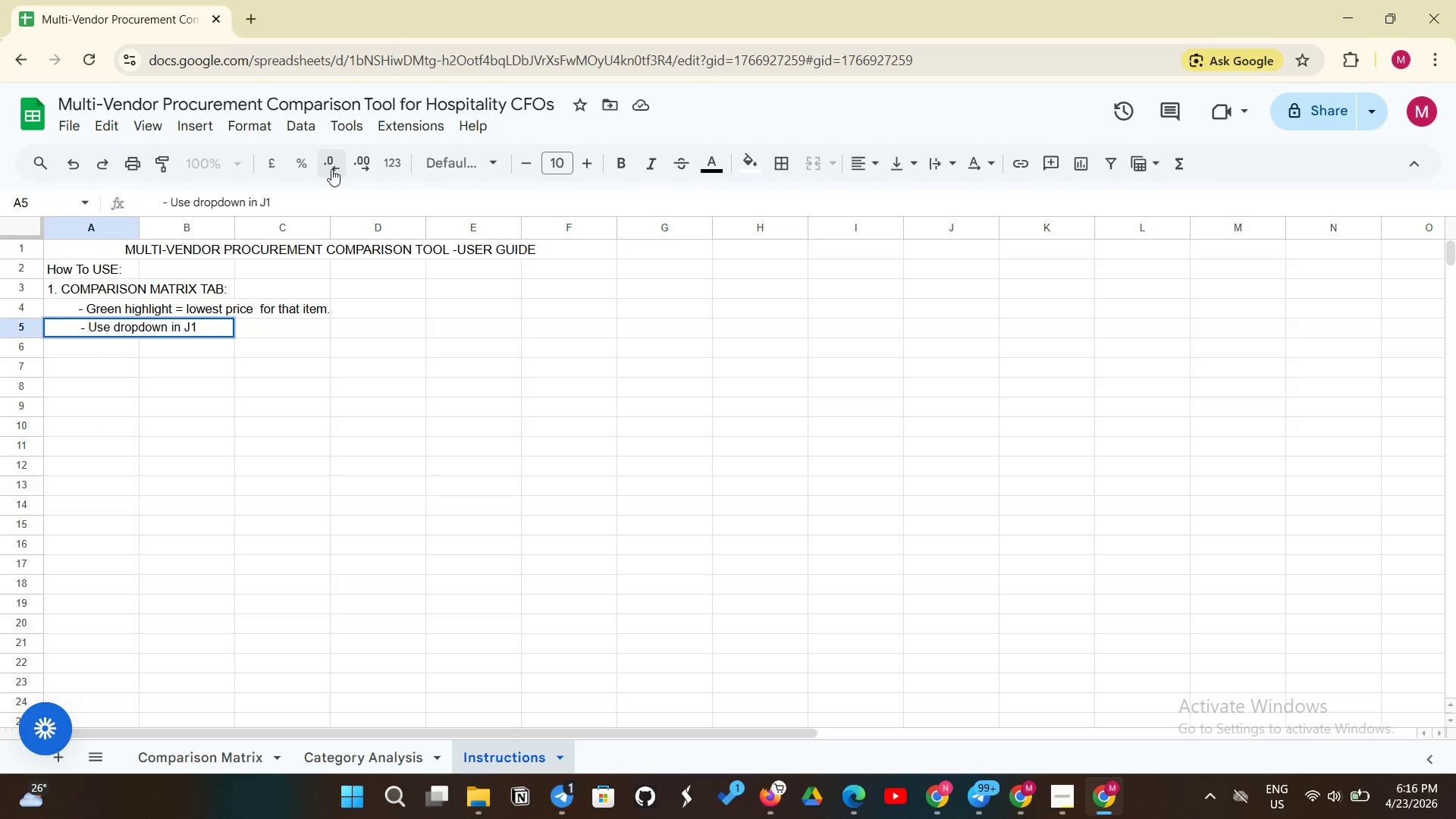 
type(to select your current primary vn)
key(Backspace)
type(endor (Veb)
key(Backspace)
type(ndor A, B, or C).)
 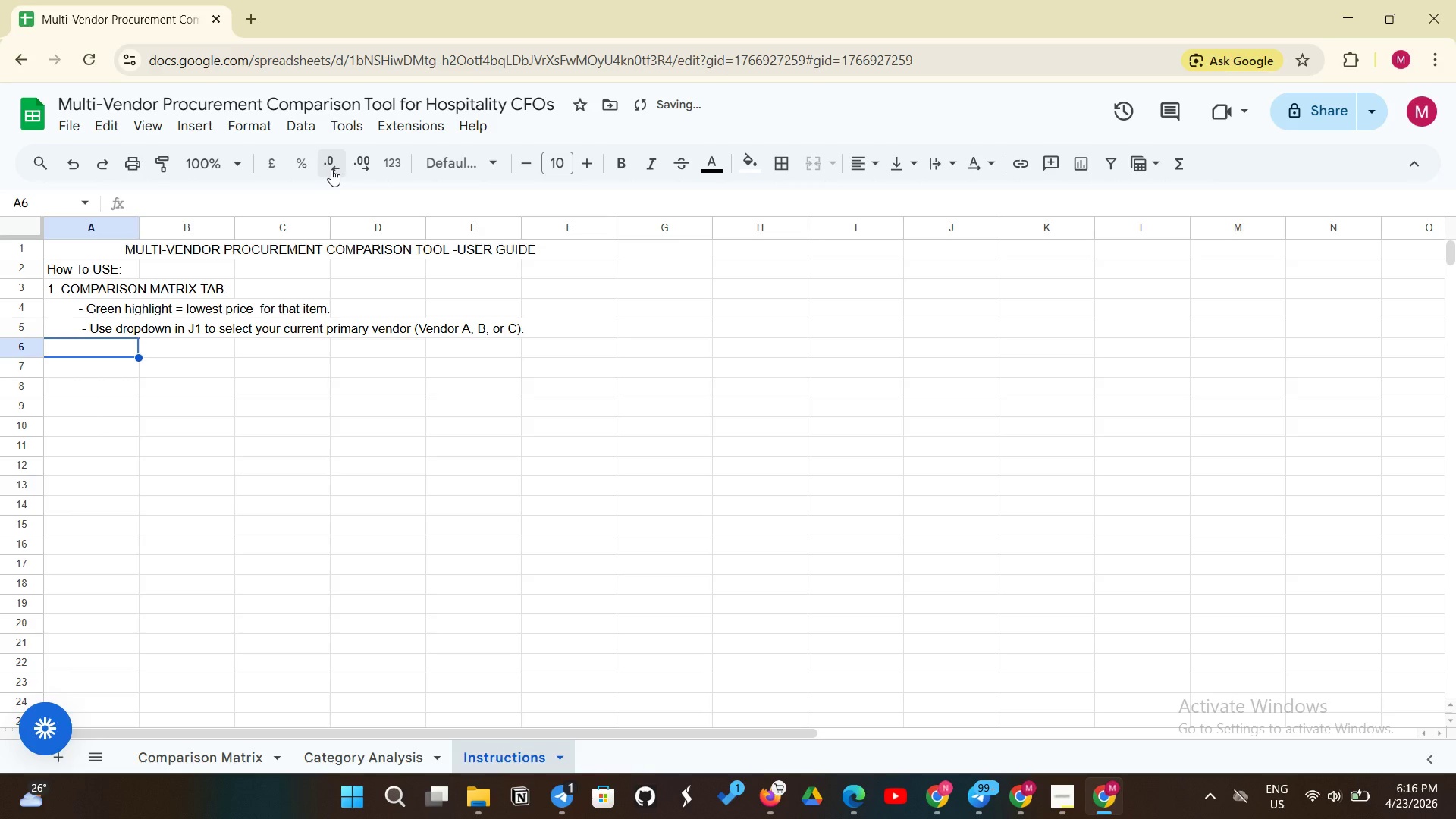 
 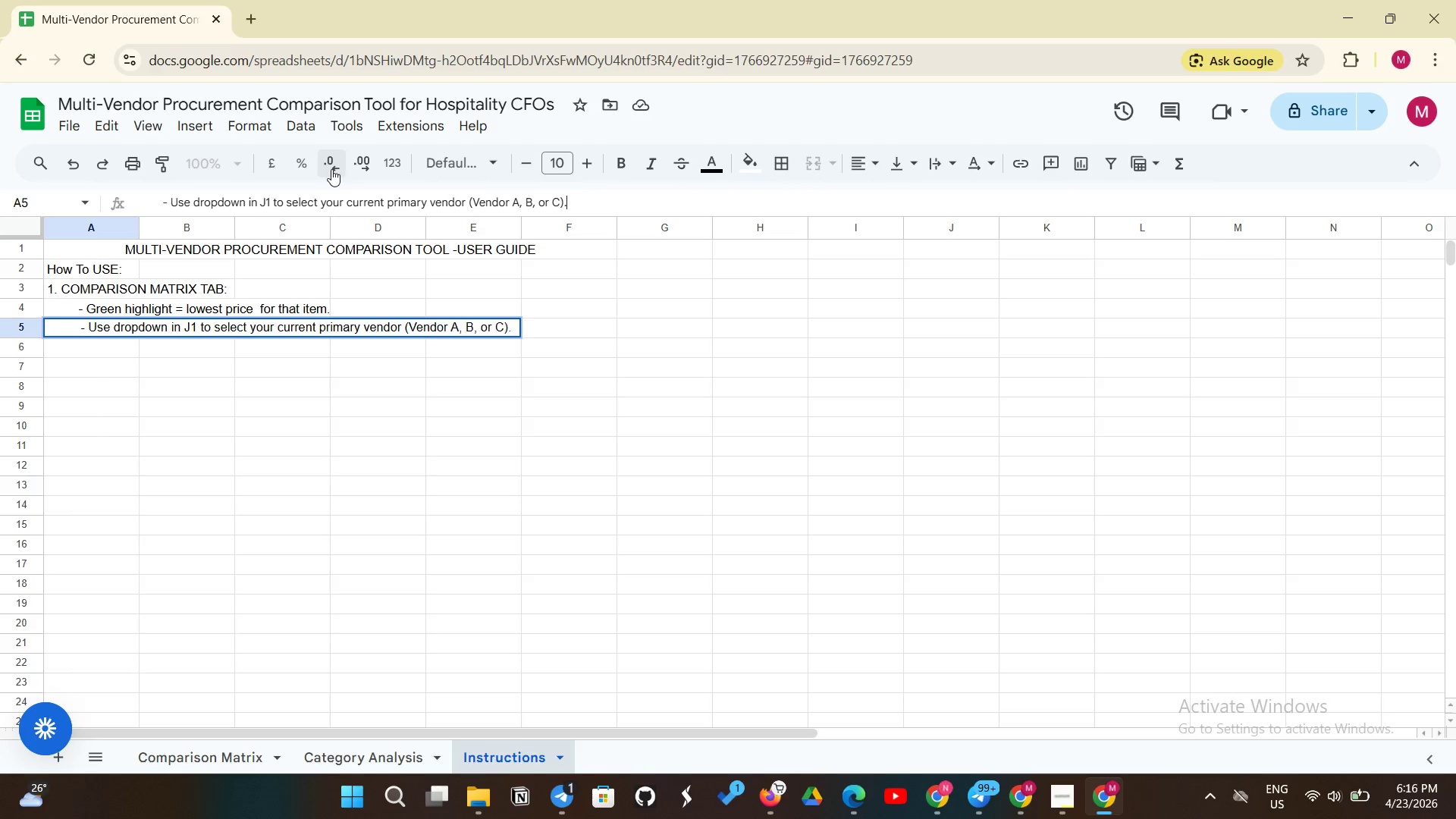 
key(Enter)
 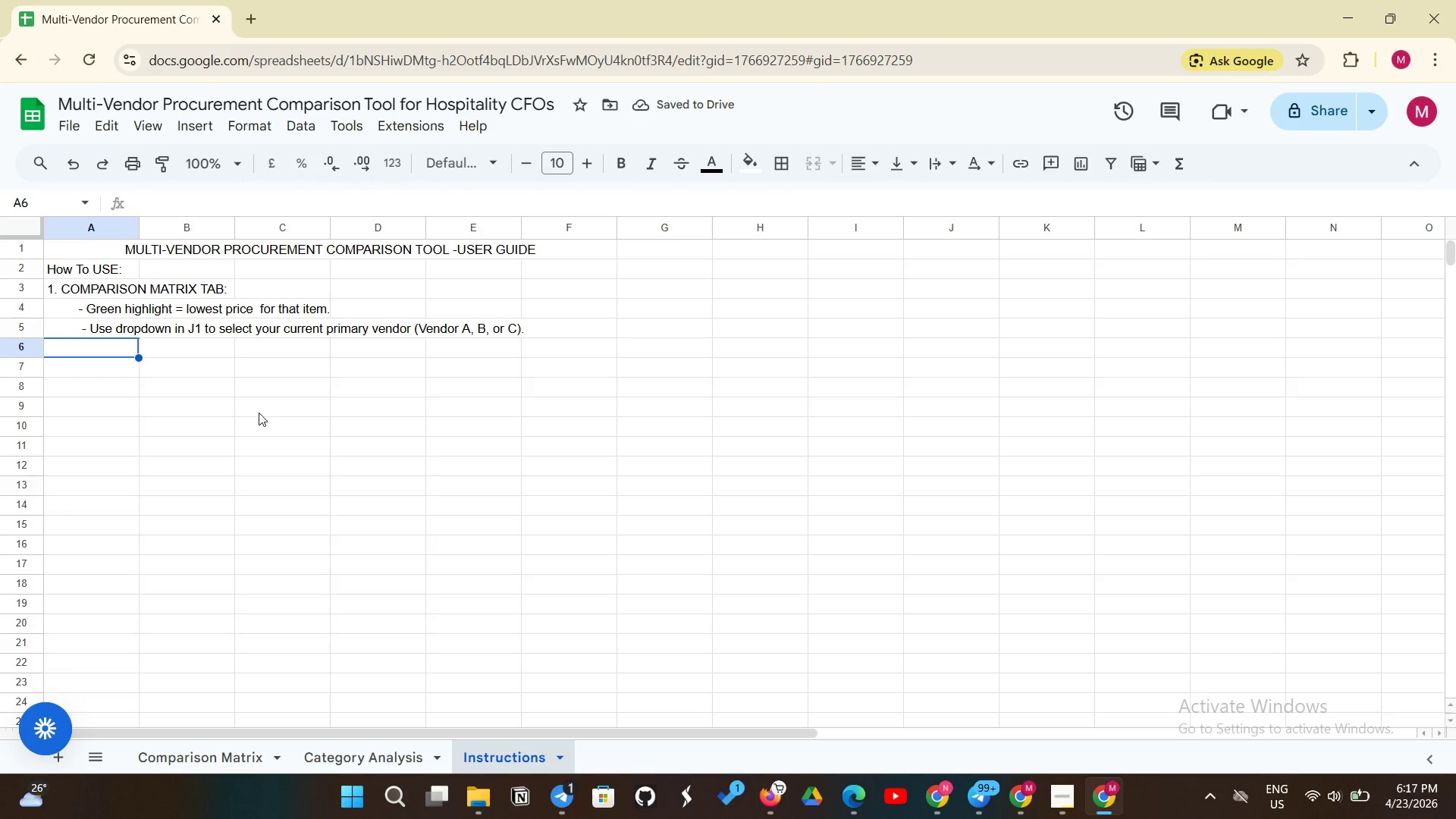 
wait(5.11)
 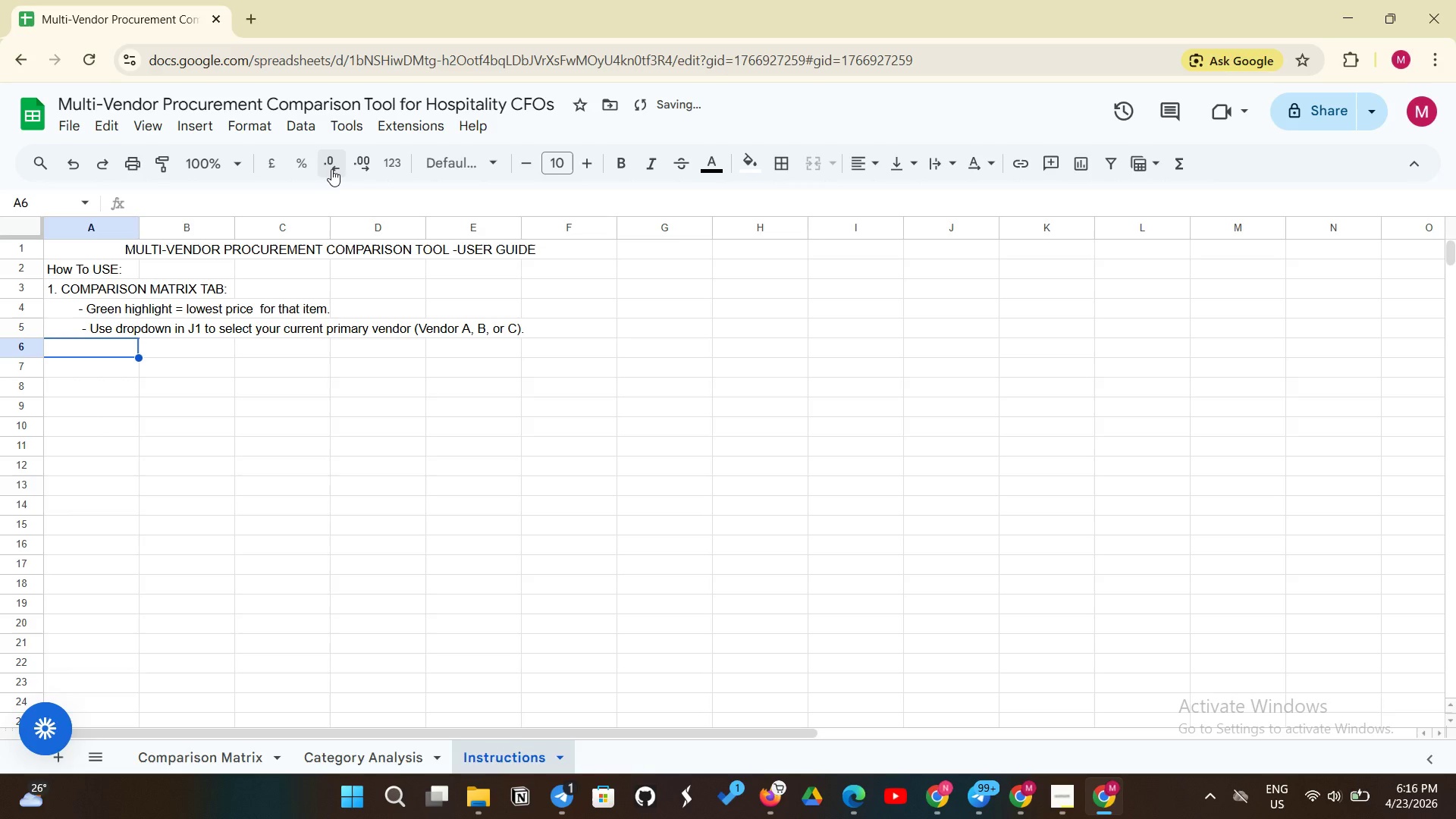 
left_click([86, 350])
 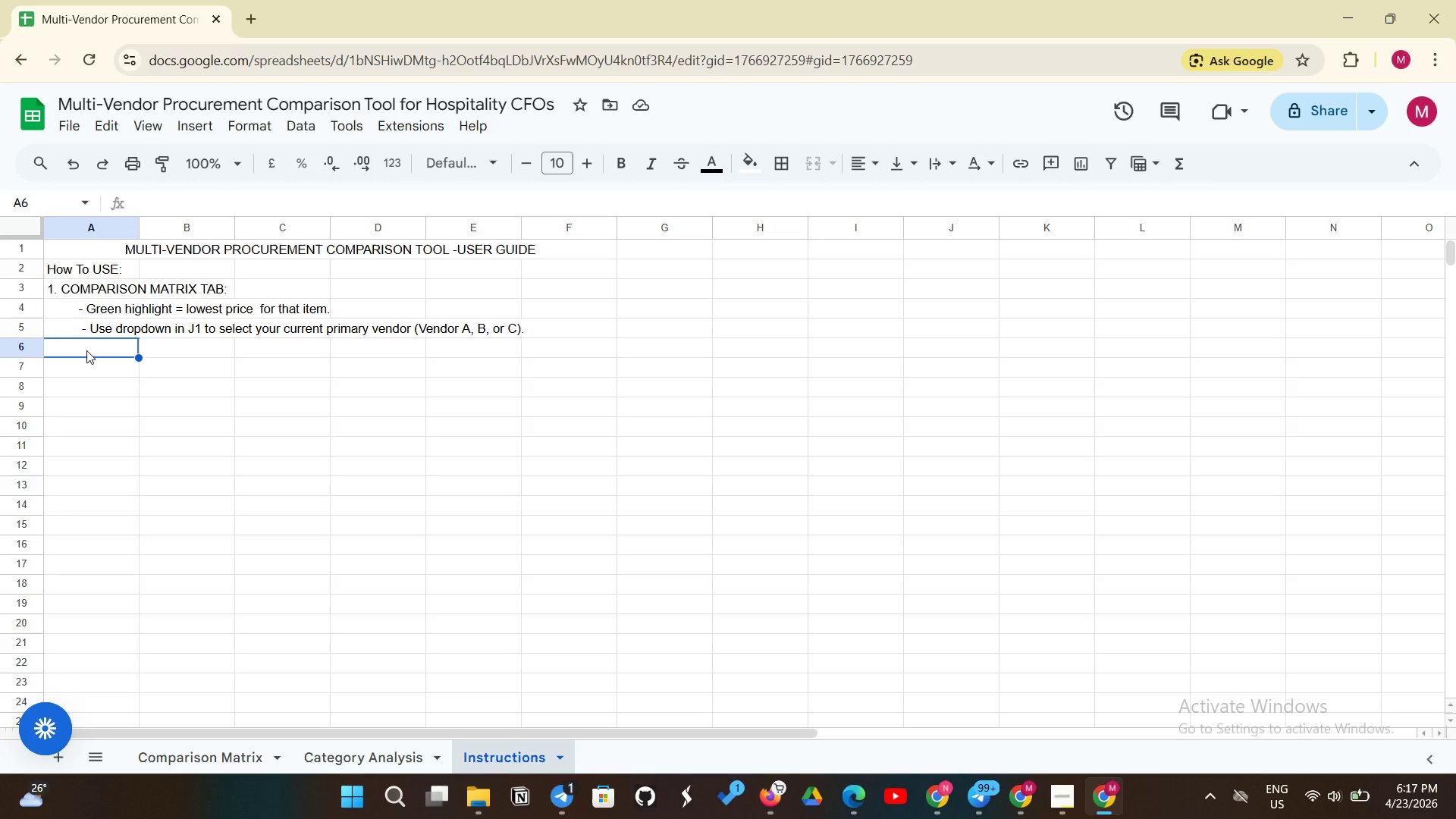 
type(-)
key(Backspace)
type(          - "Price Variance %" )
 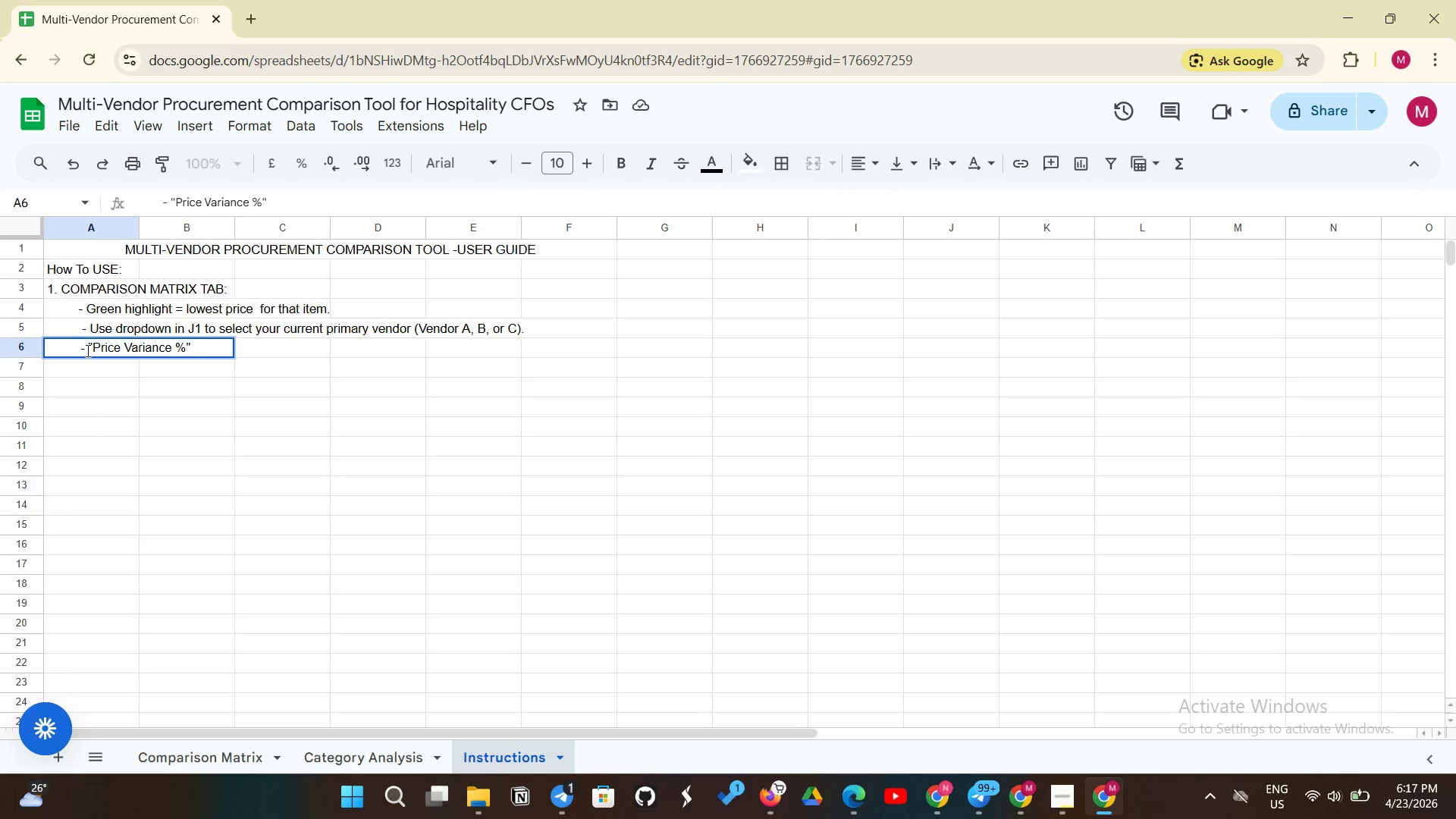 
wait(5.2)
 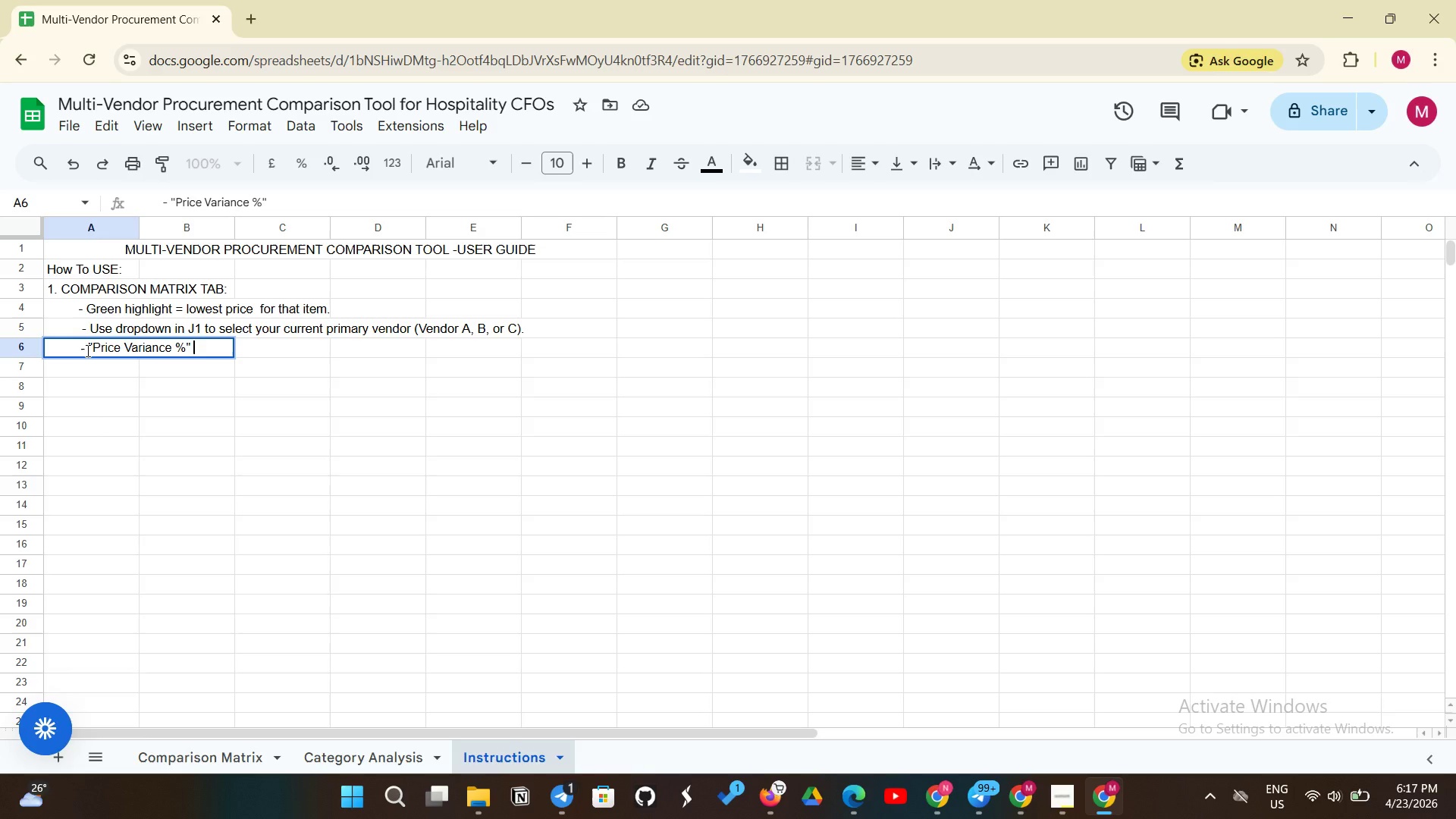 
type( showns)
key(Backspace)
key(Backspace)
type(s )
 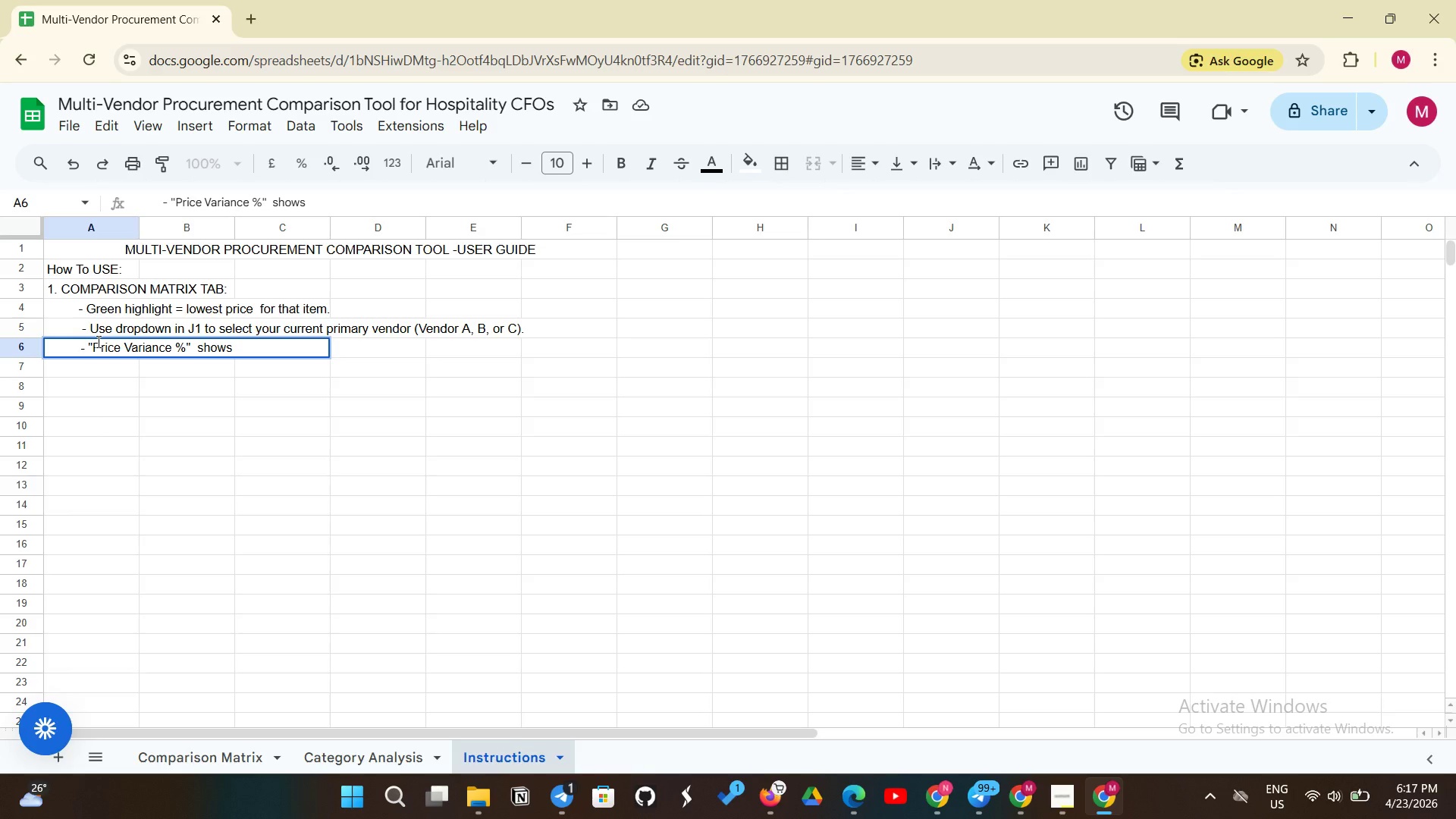 
wait(6.78)
 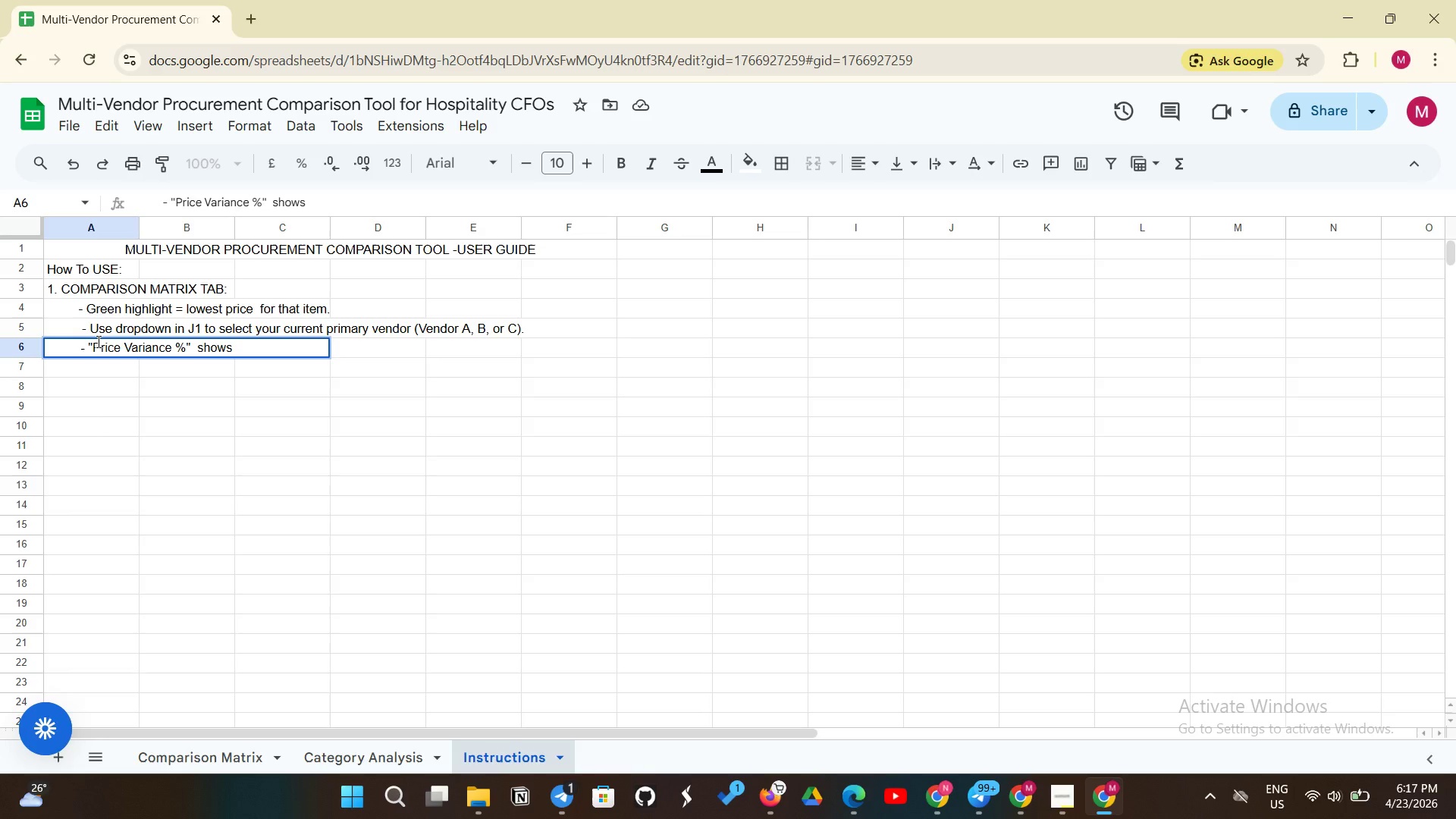 
type(how much higher )
 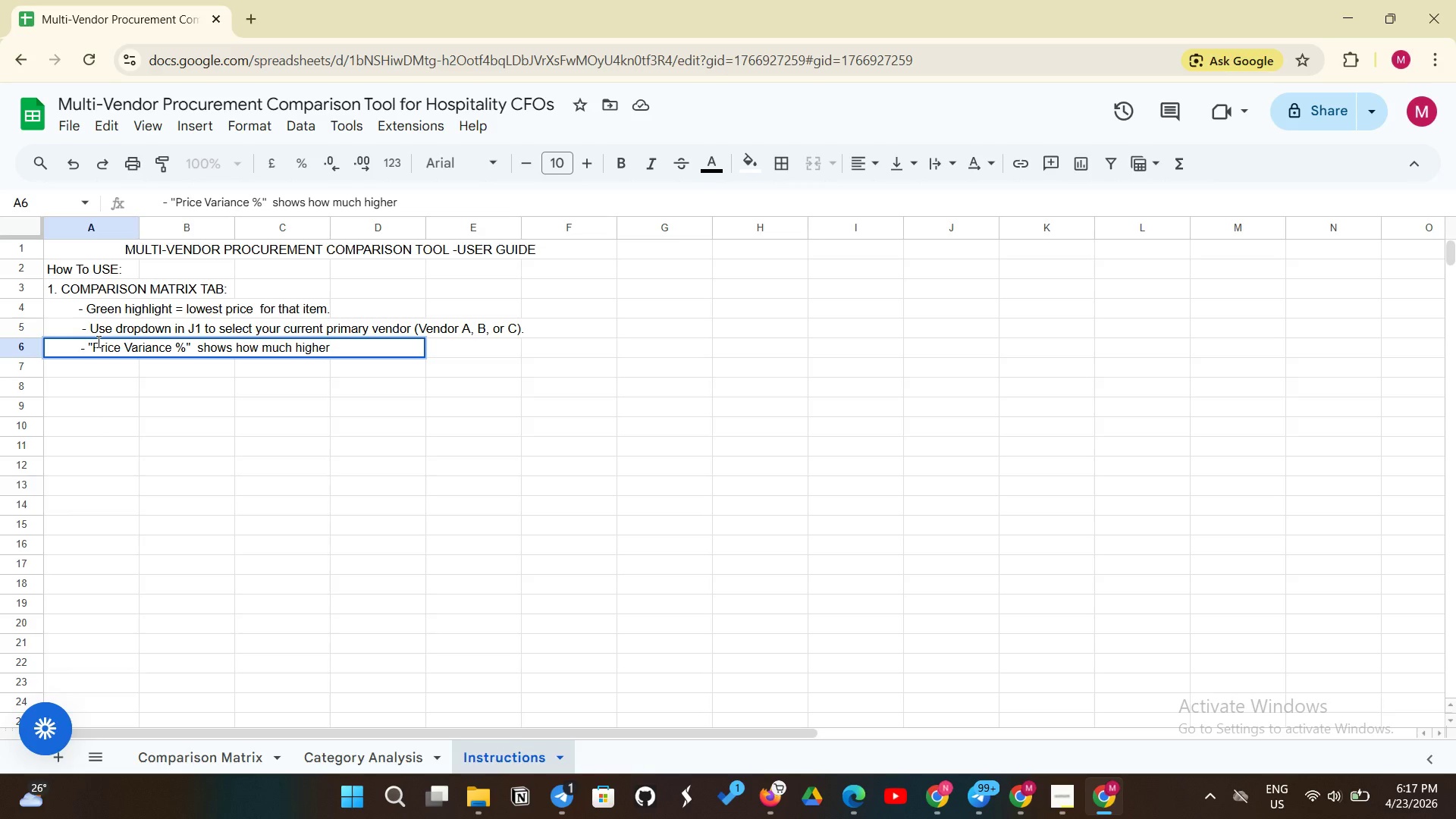 
type(the current vendor )
 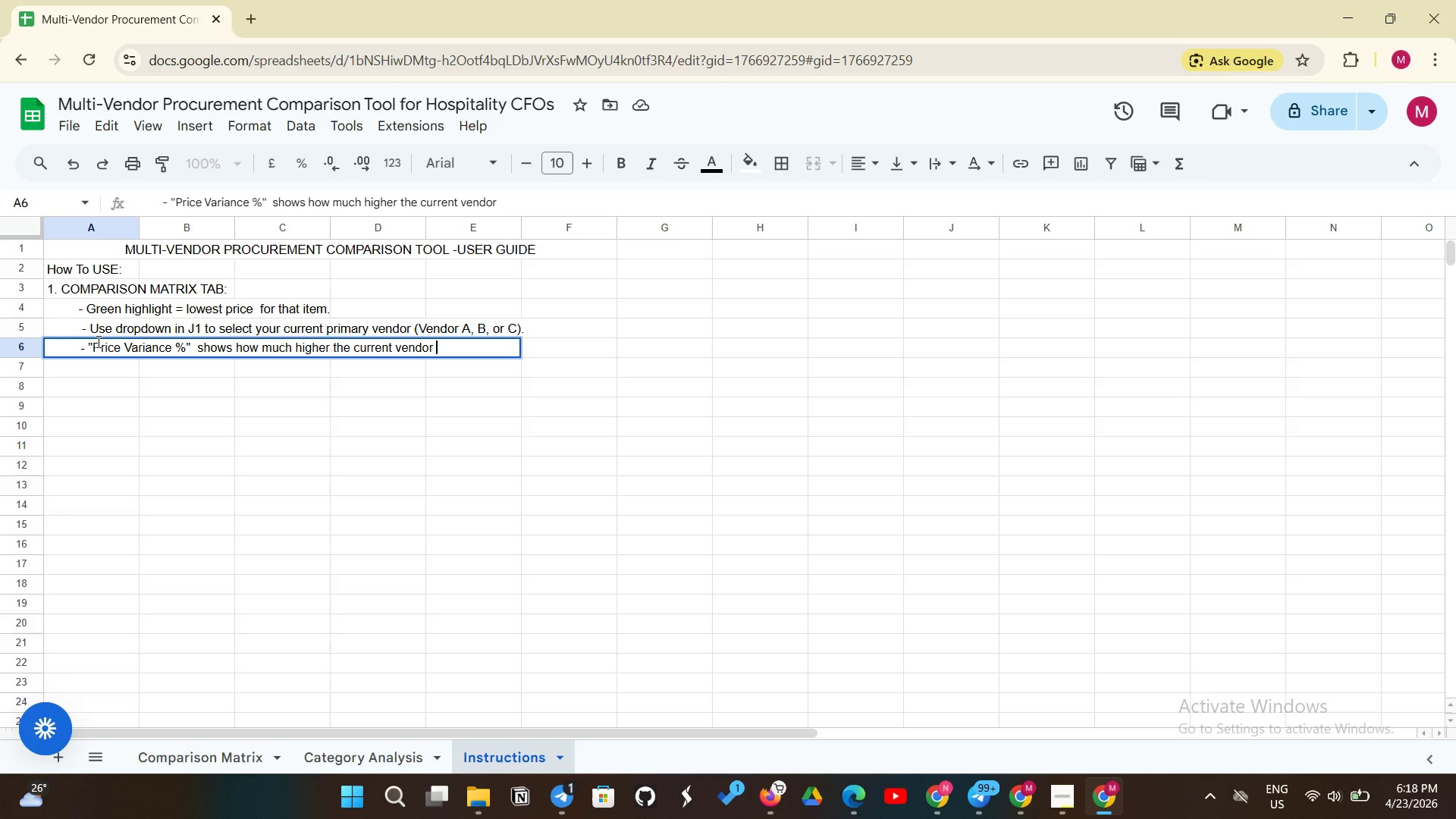 
wait(10.41)
 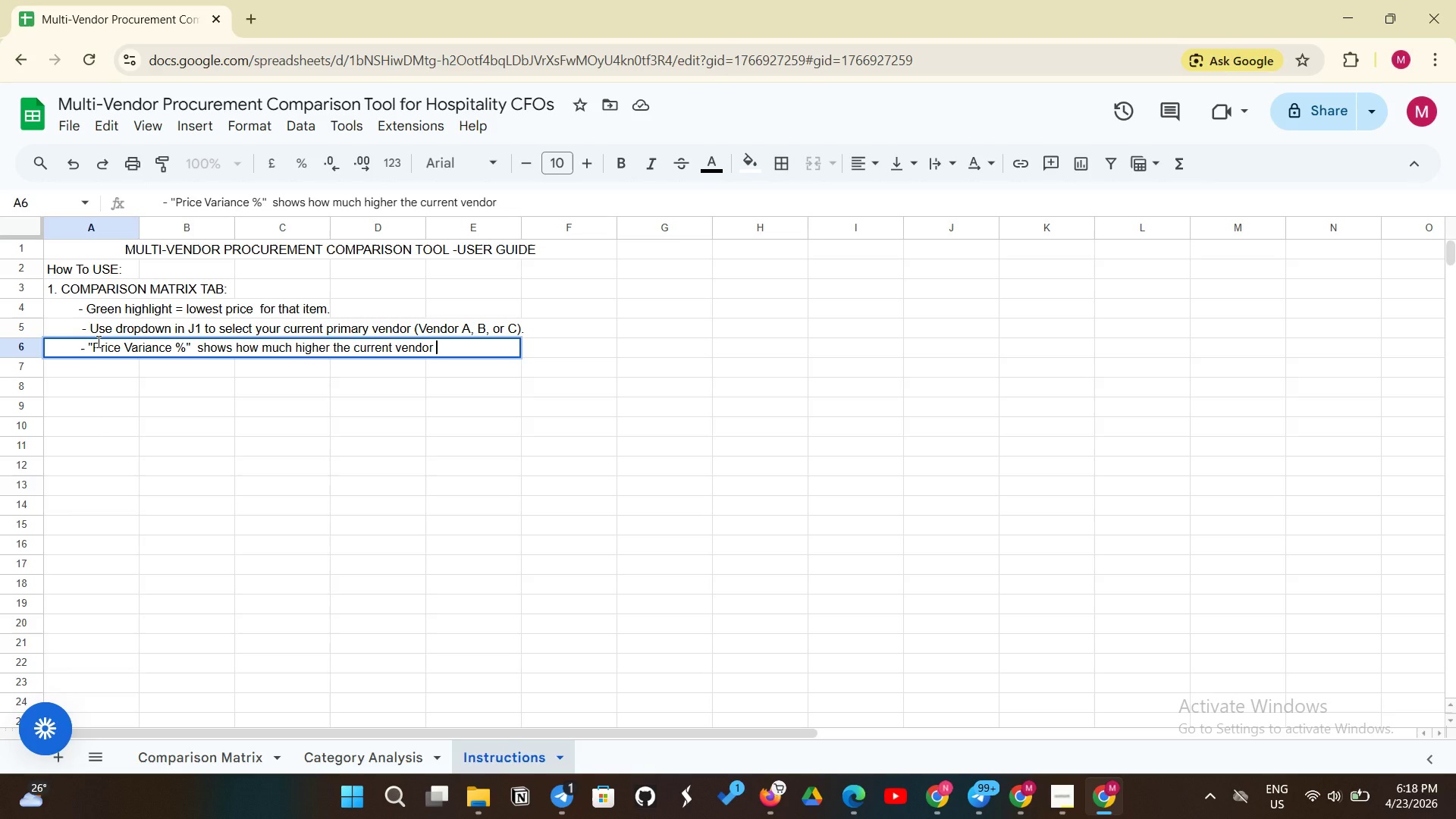 
type( is vs the chea)
 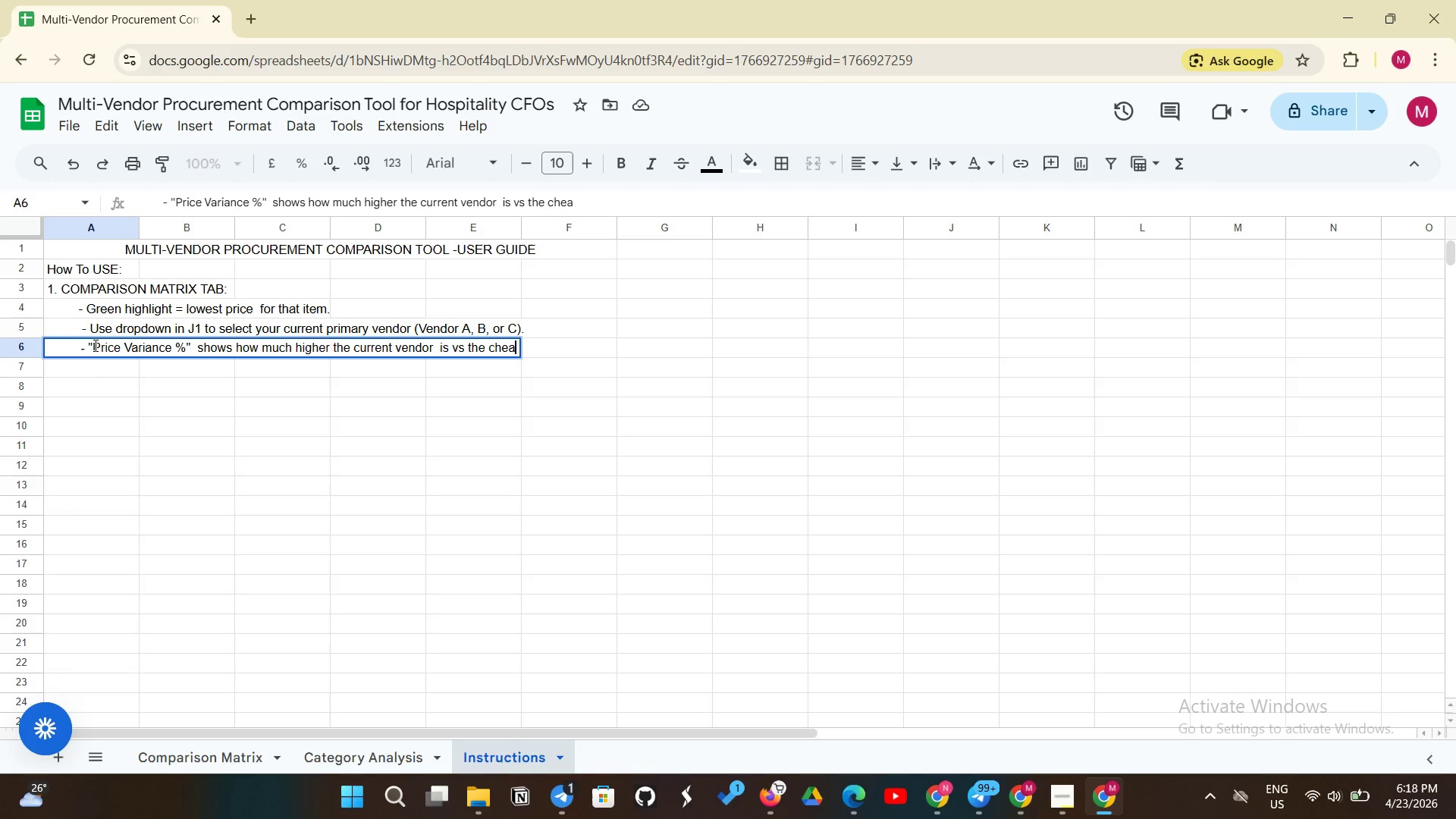 
type(pest. )
 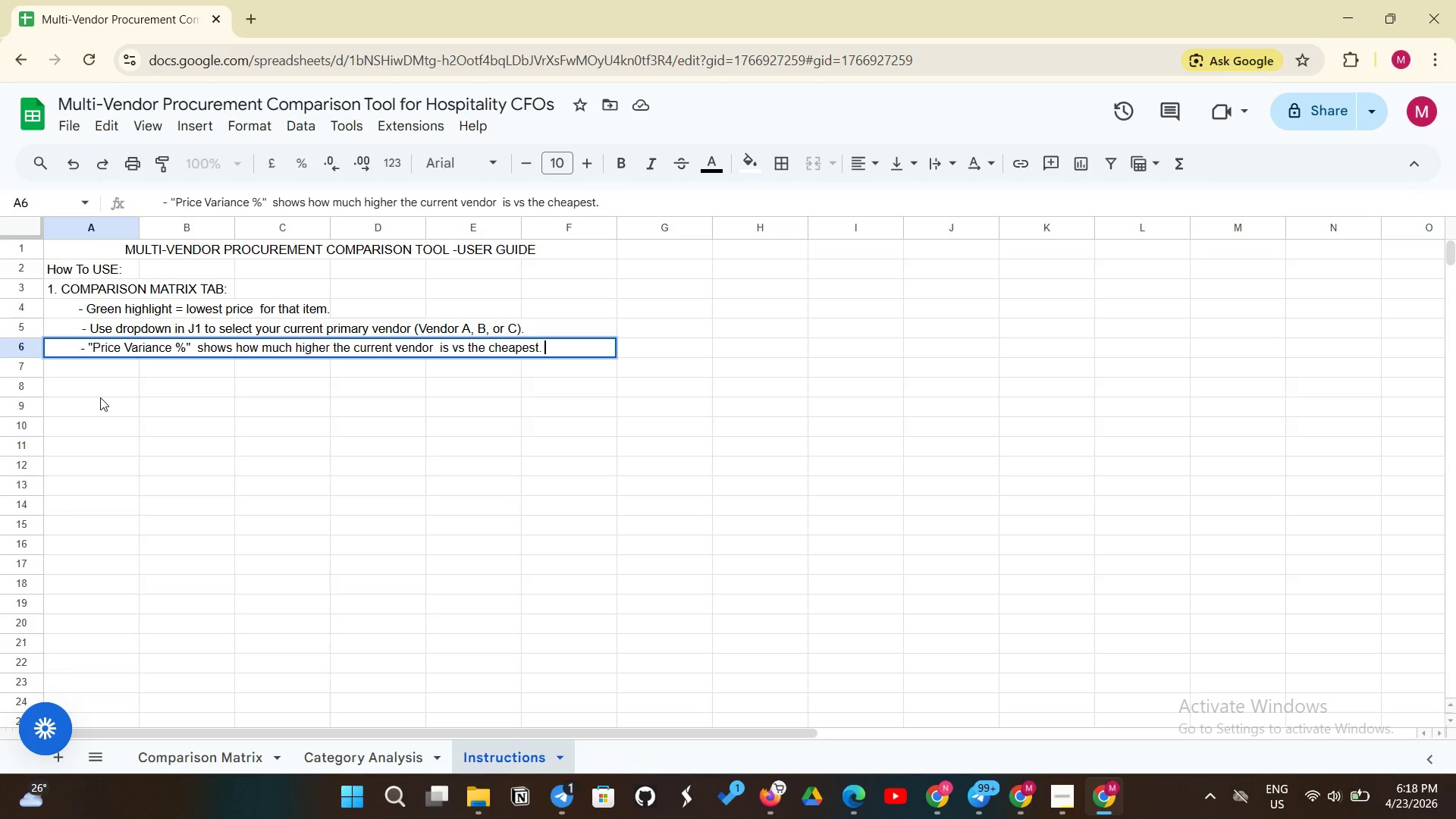 
wait(15.5)
 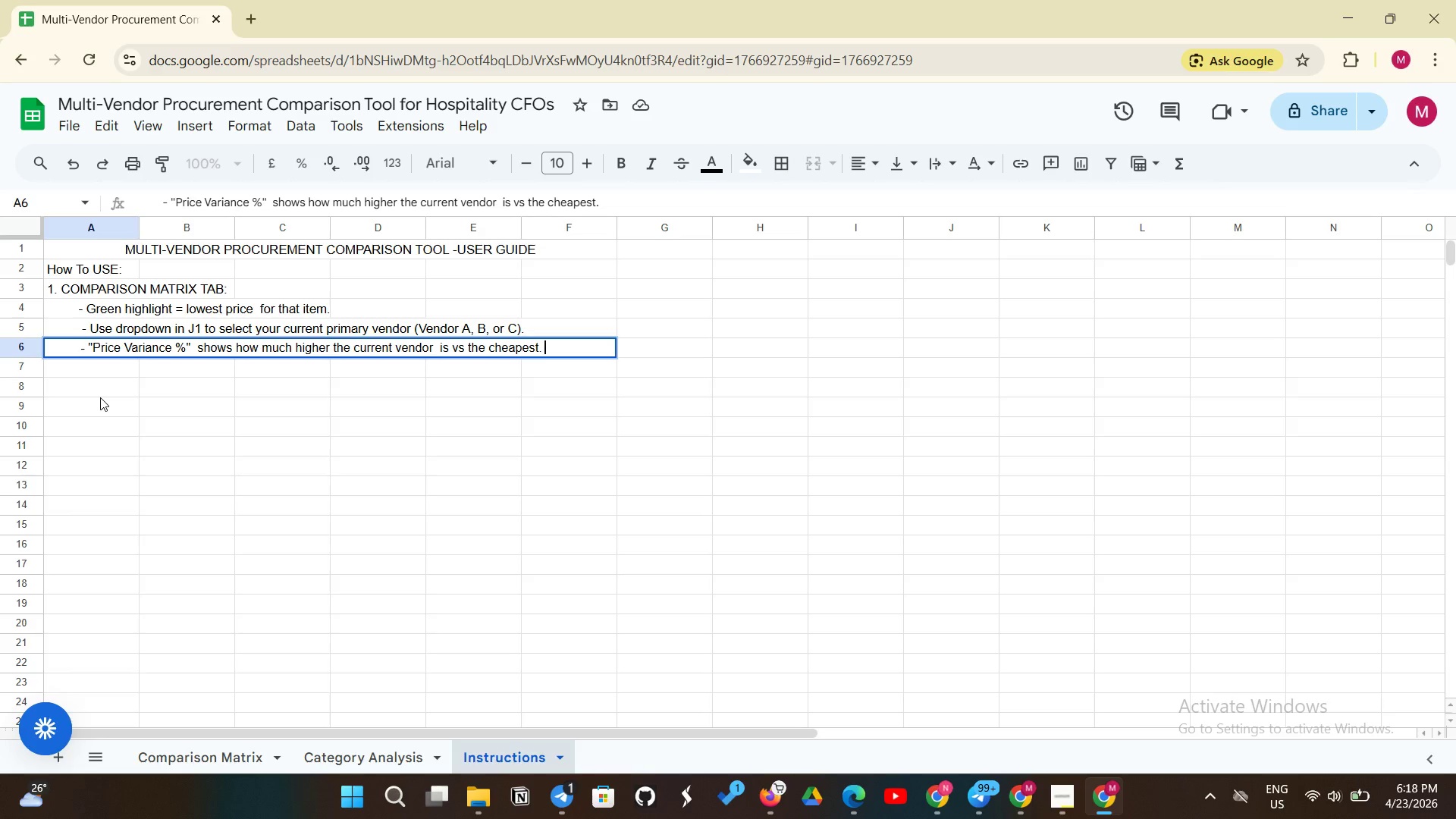 
key(Enter)
 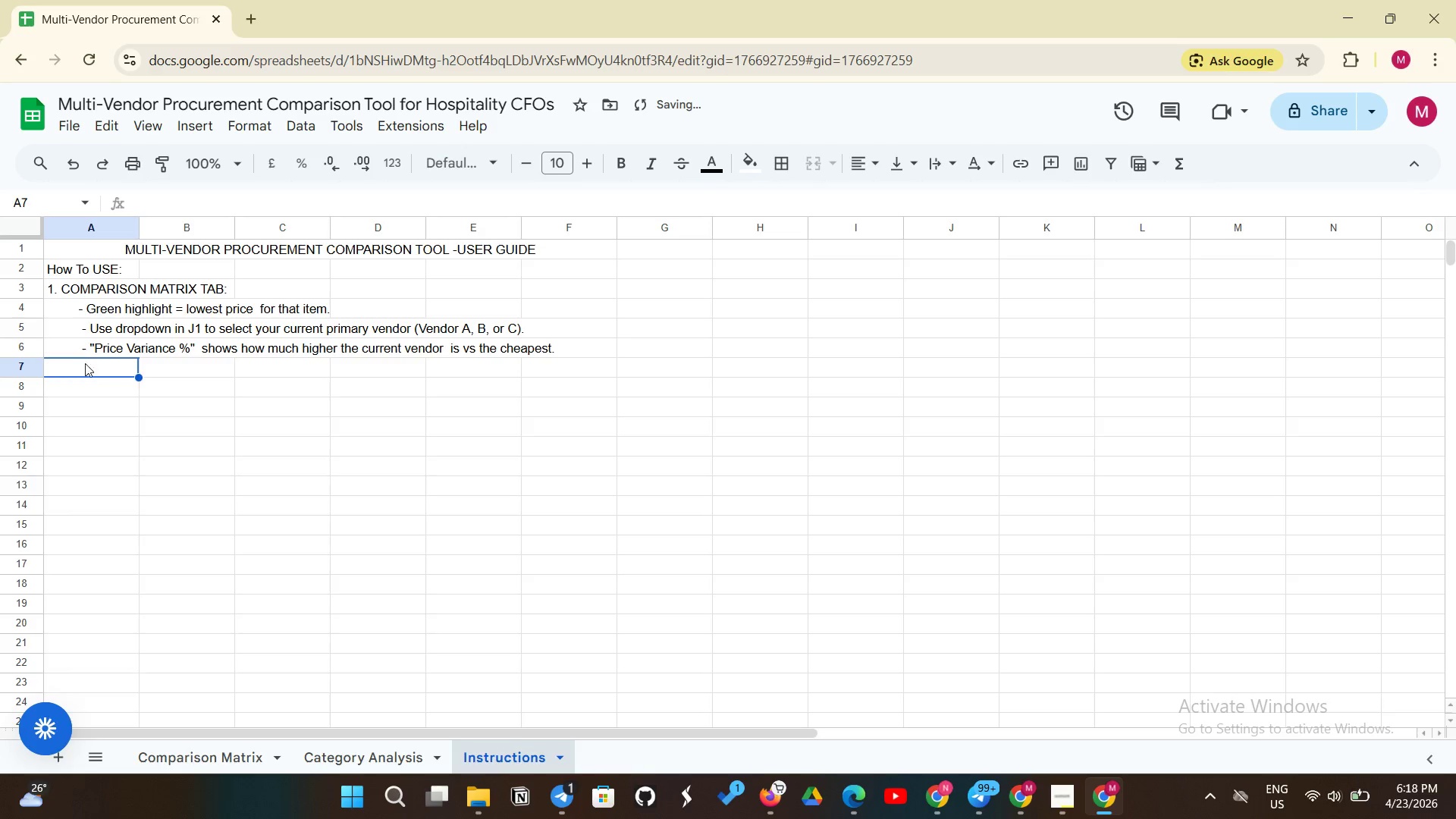 
left_click([86, 367])
 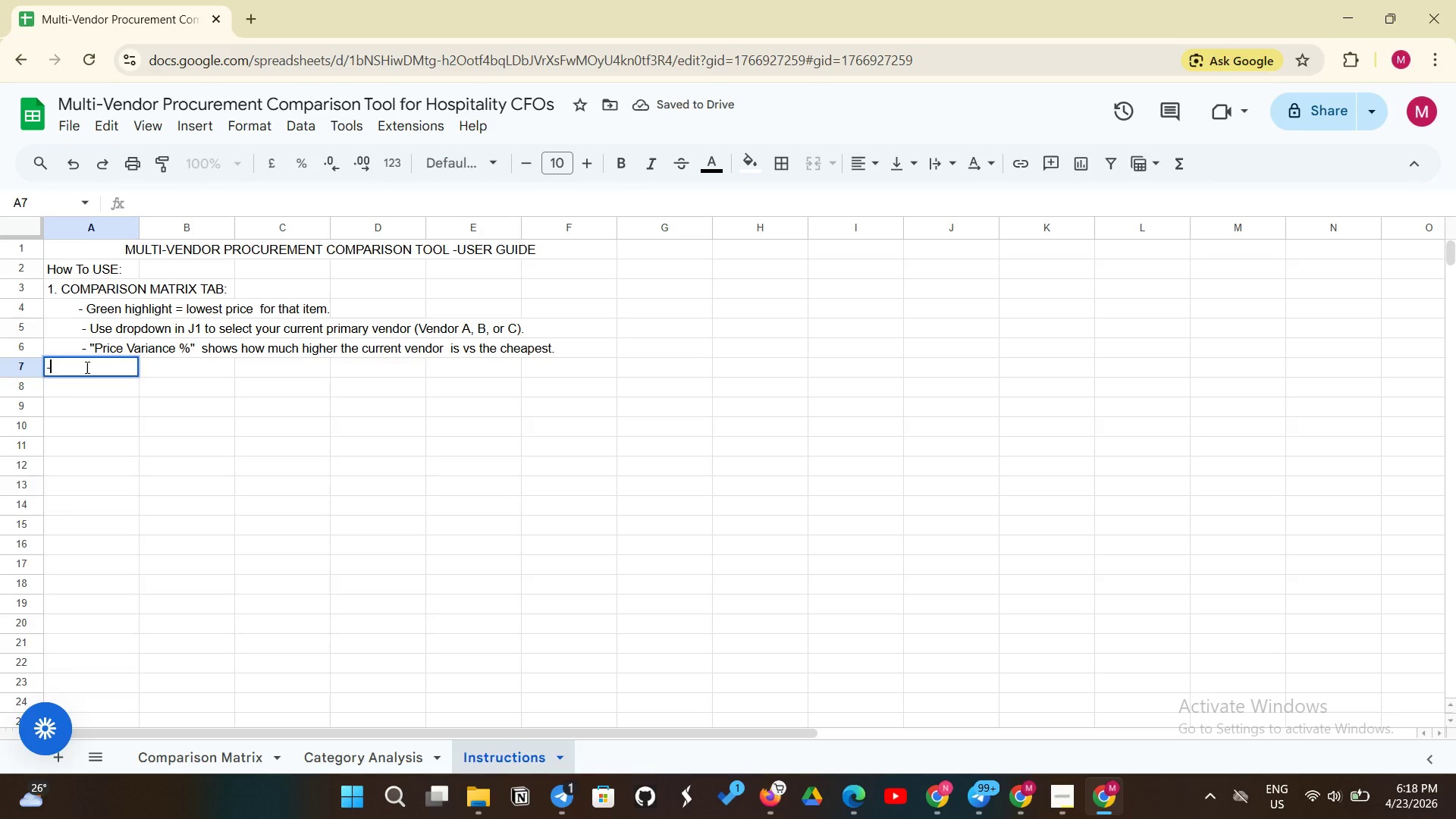 
key(Minus)
 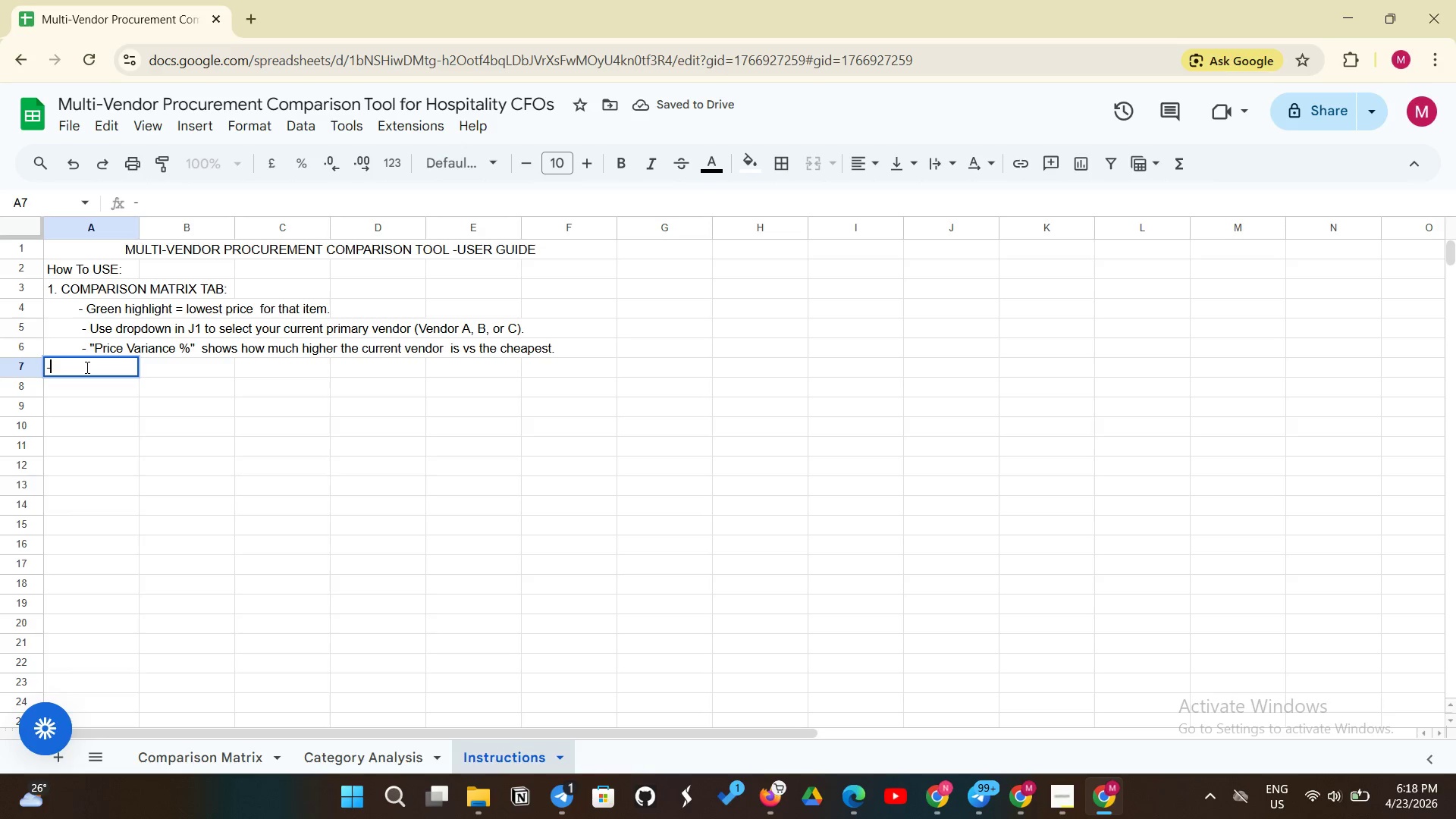 
key(Backspace)
 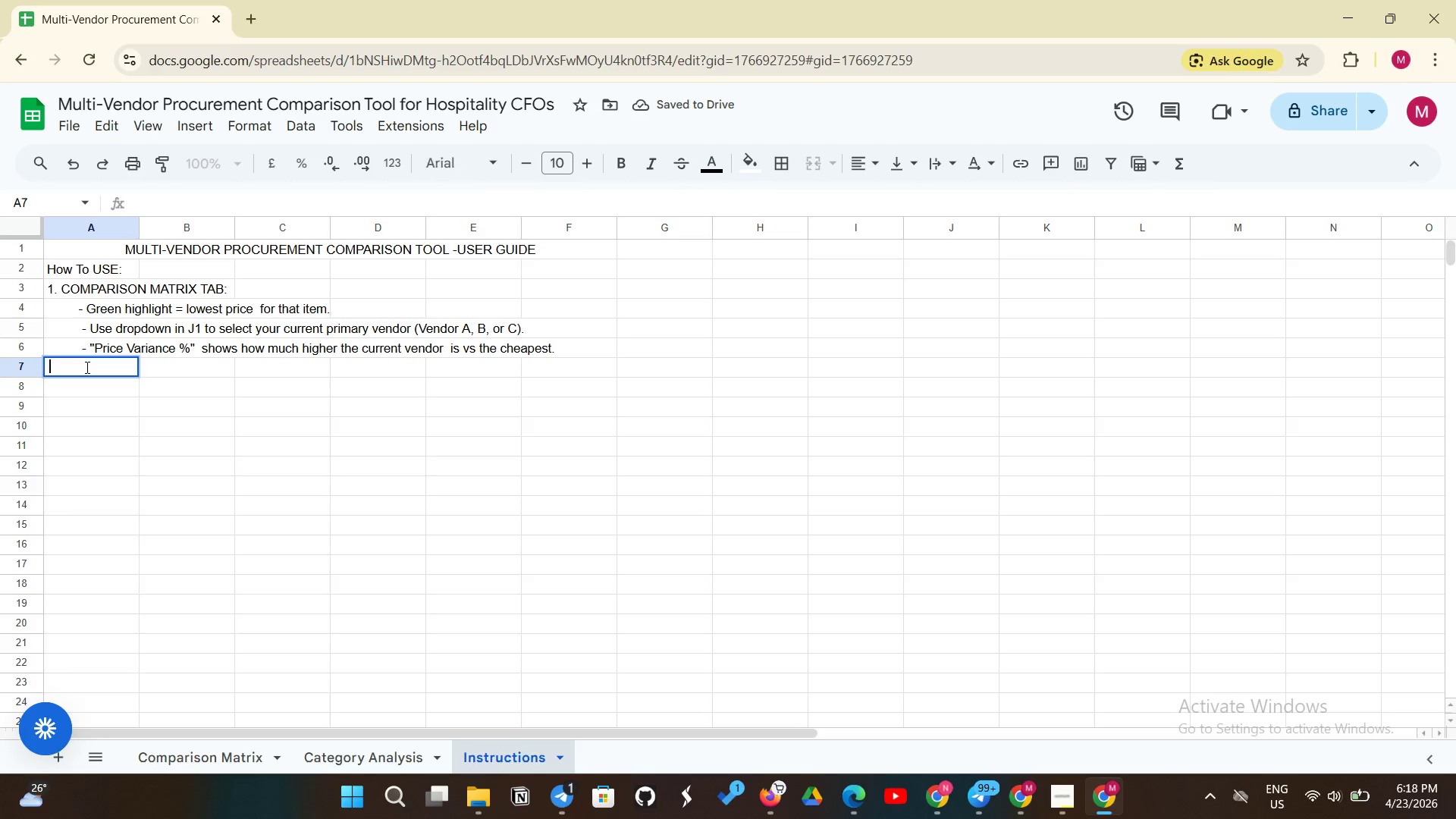 
key(Space)
 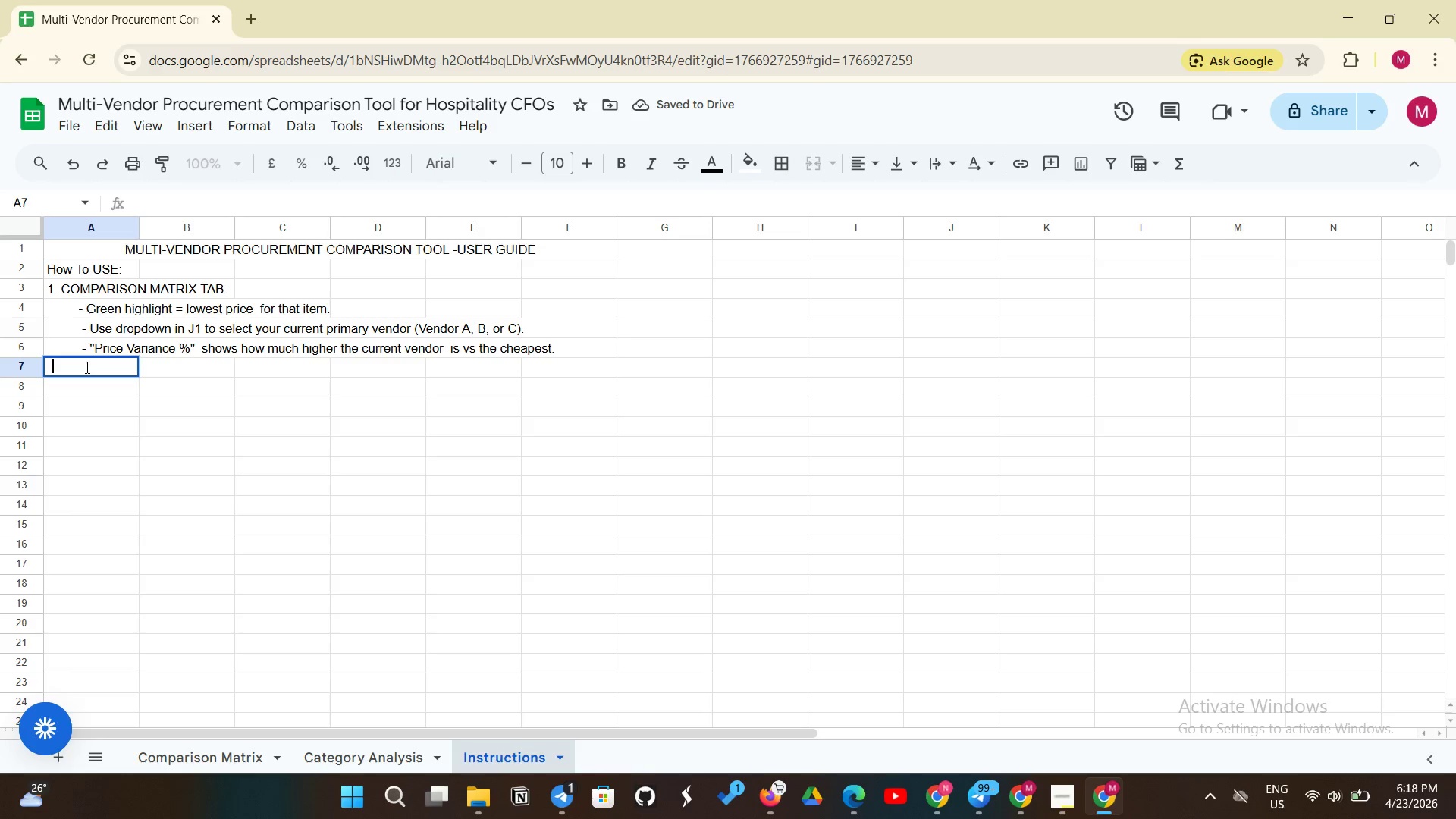 
key(Space)
 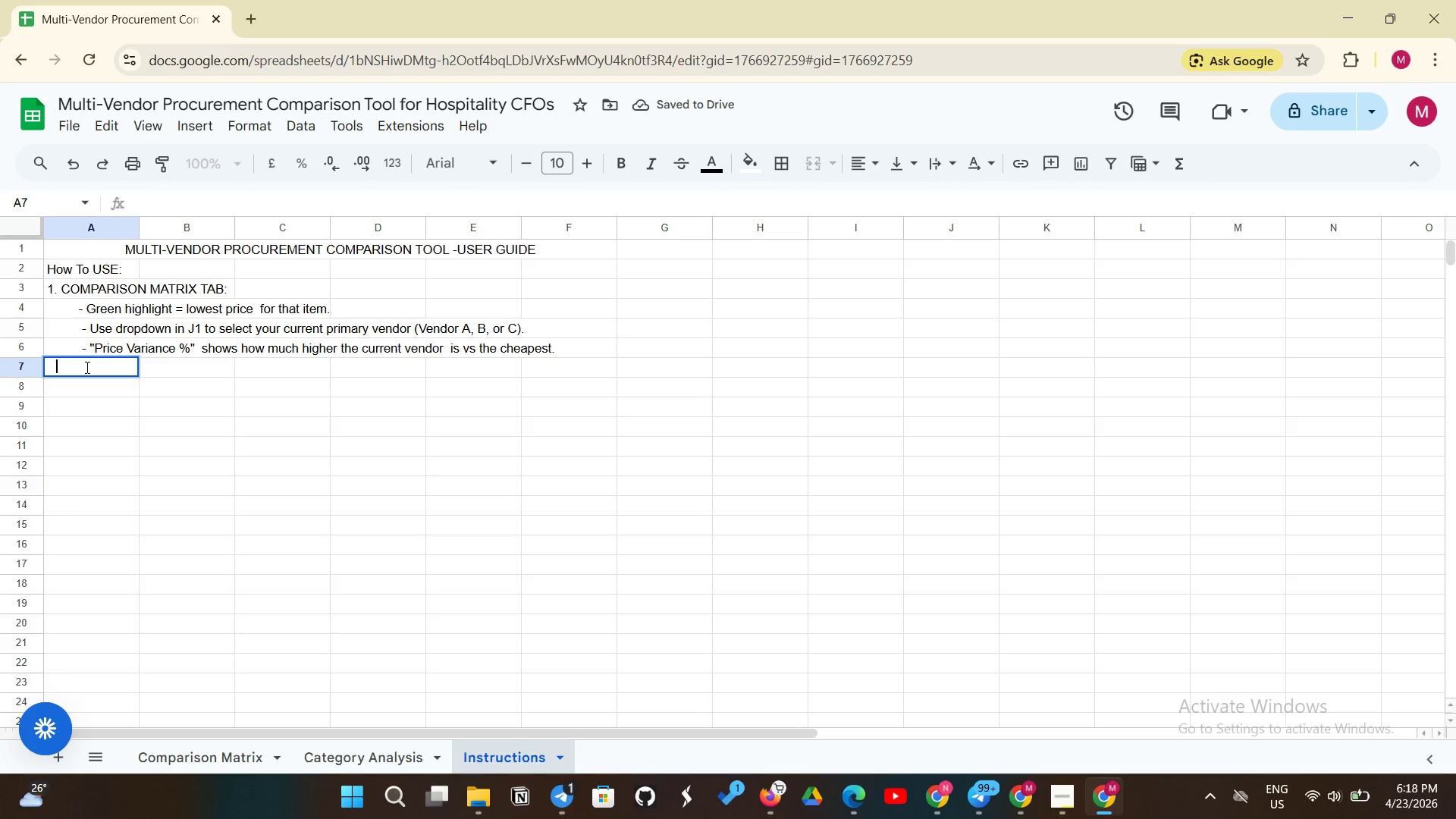 
key(Space)
 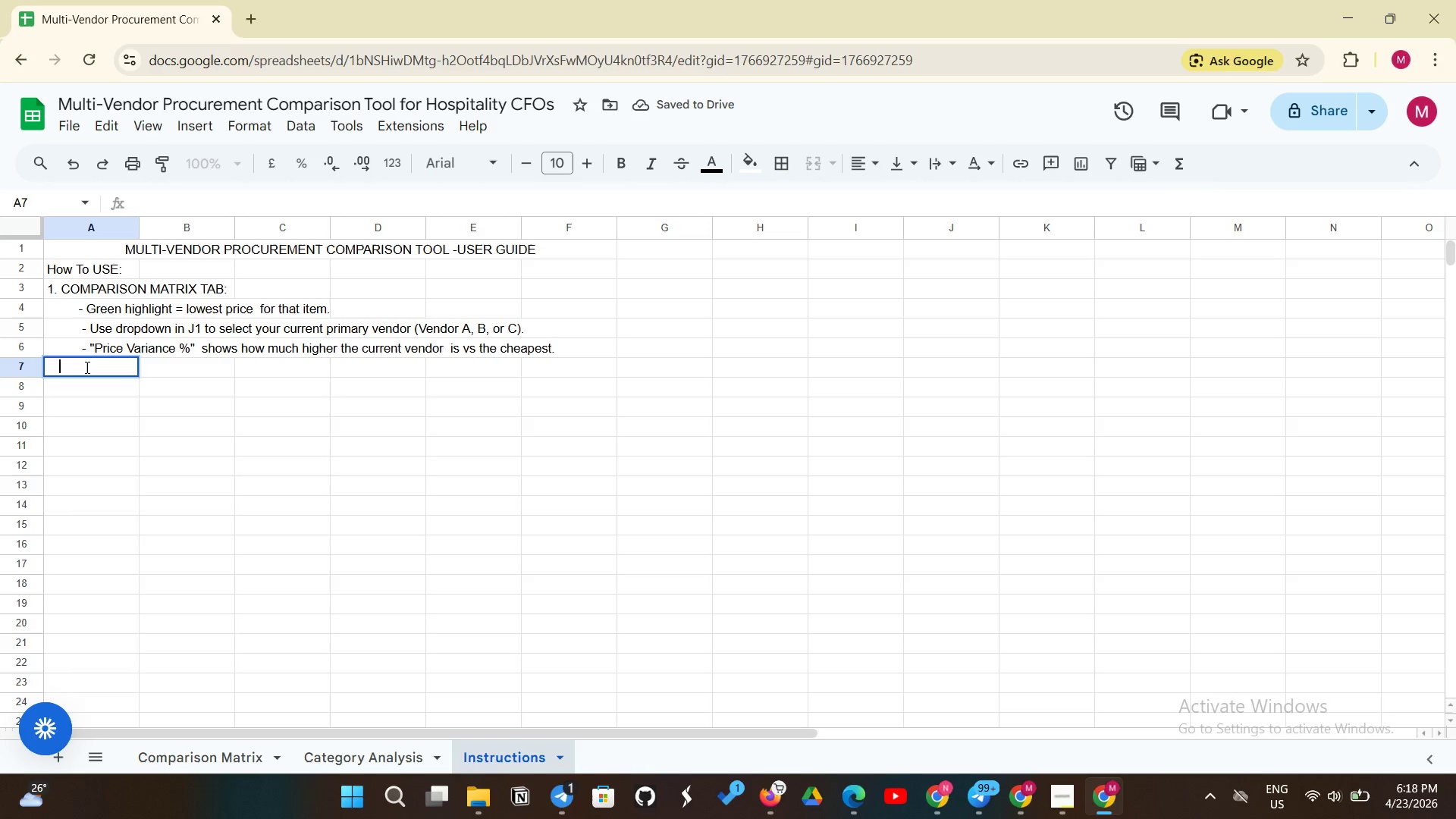 
key(Space)
 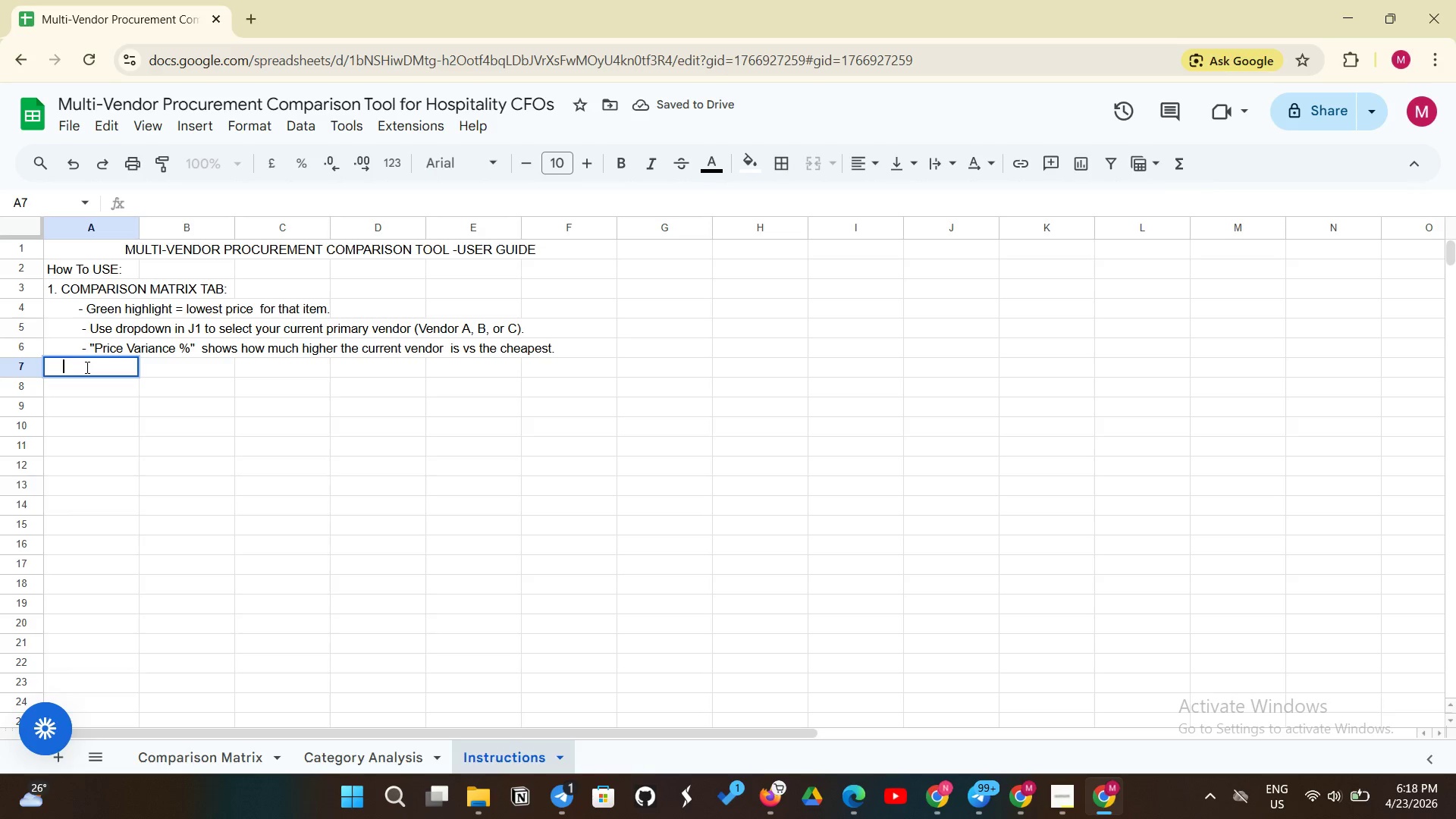 
key(Space)
 